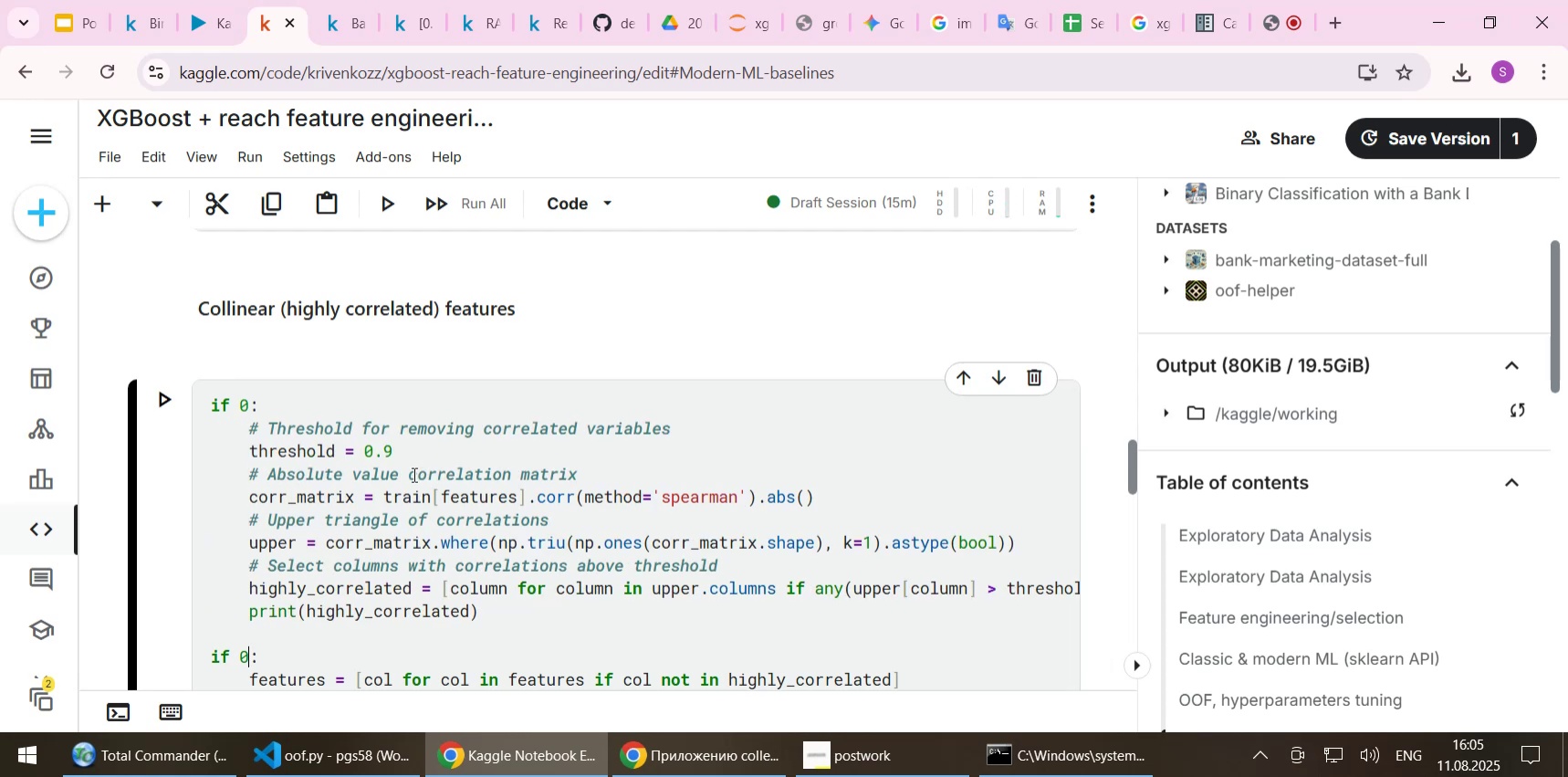 
key(Home)
 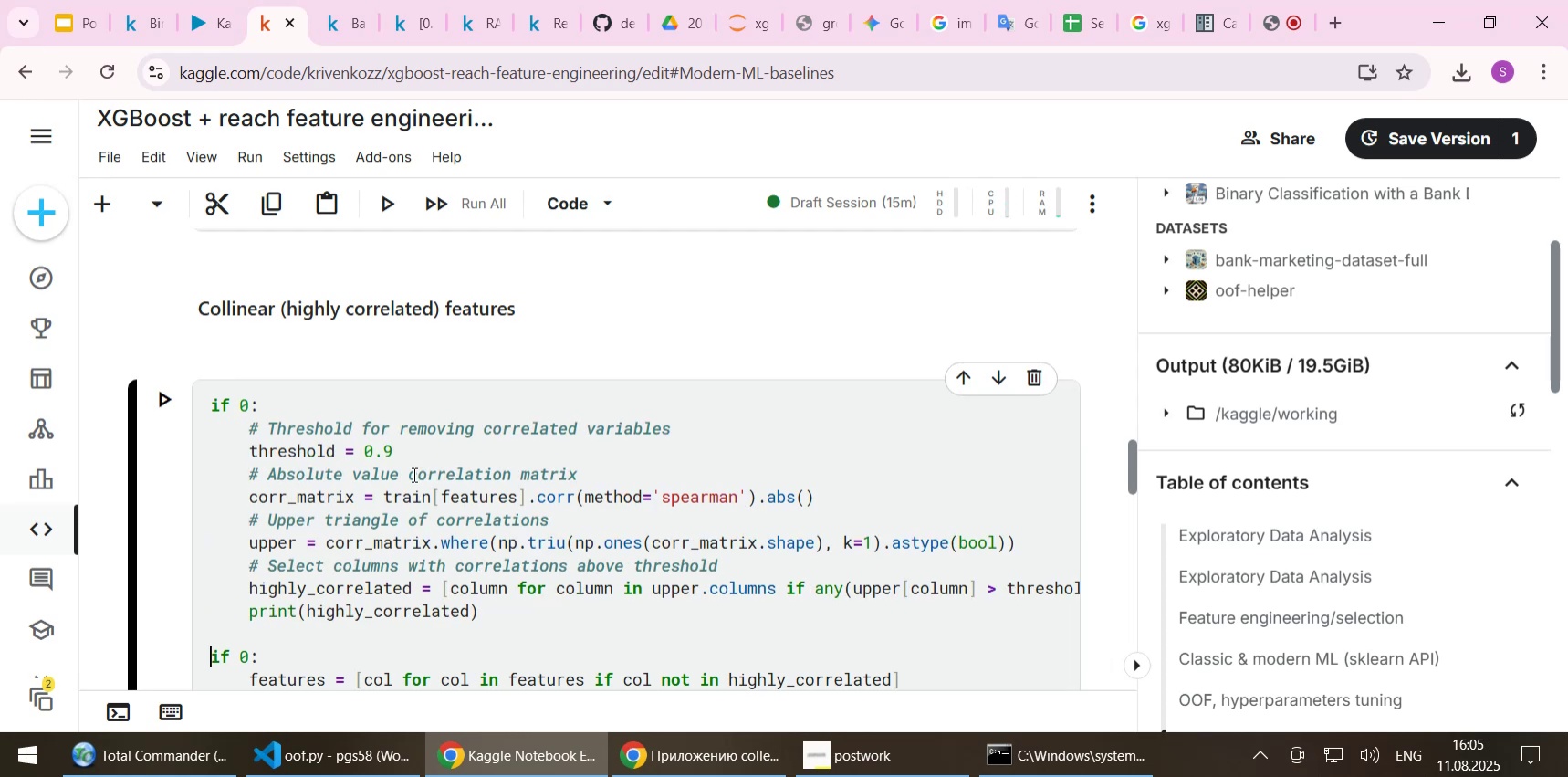 
key(Tab)
 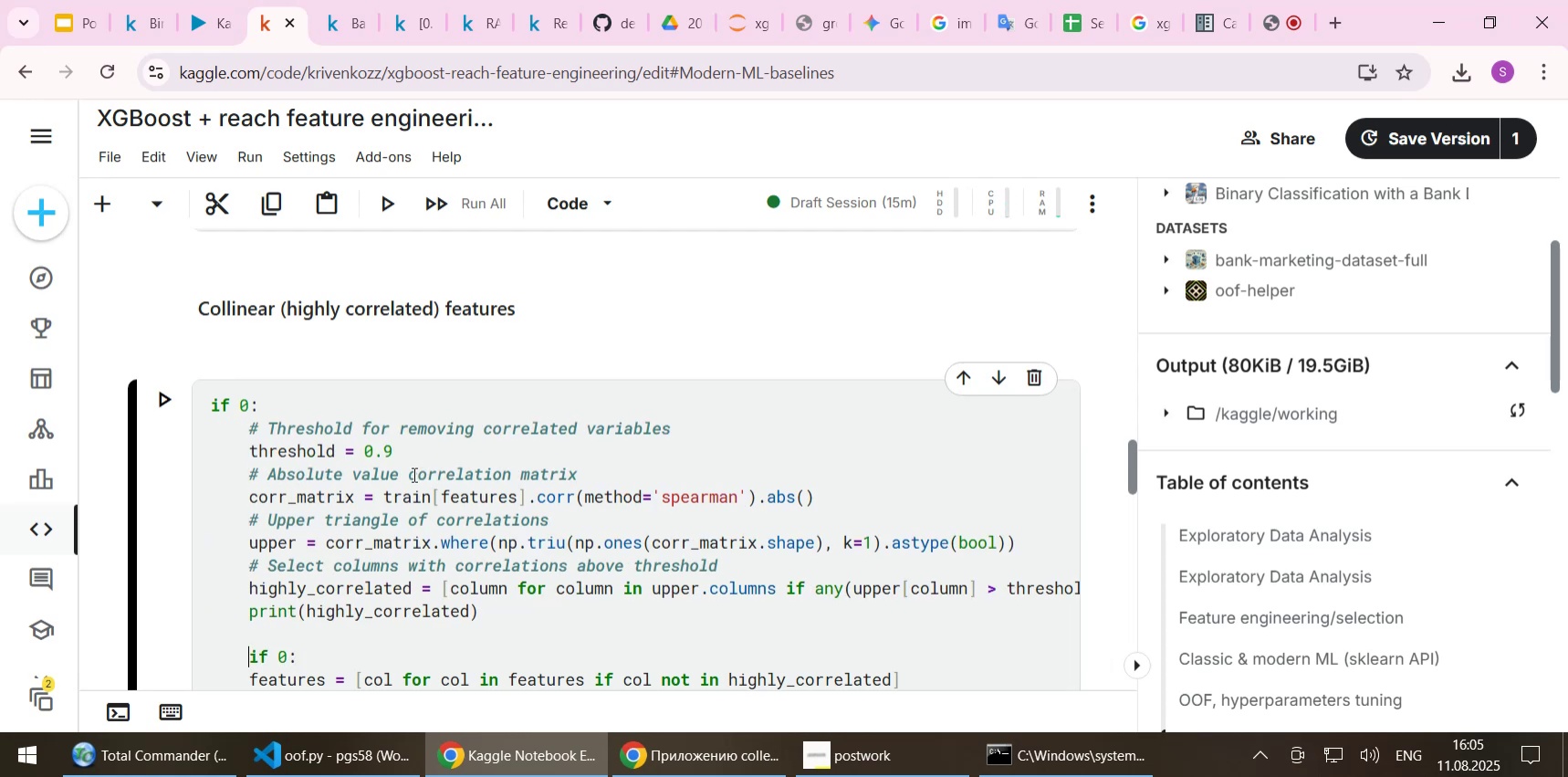 
key(ArrowDown)
 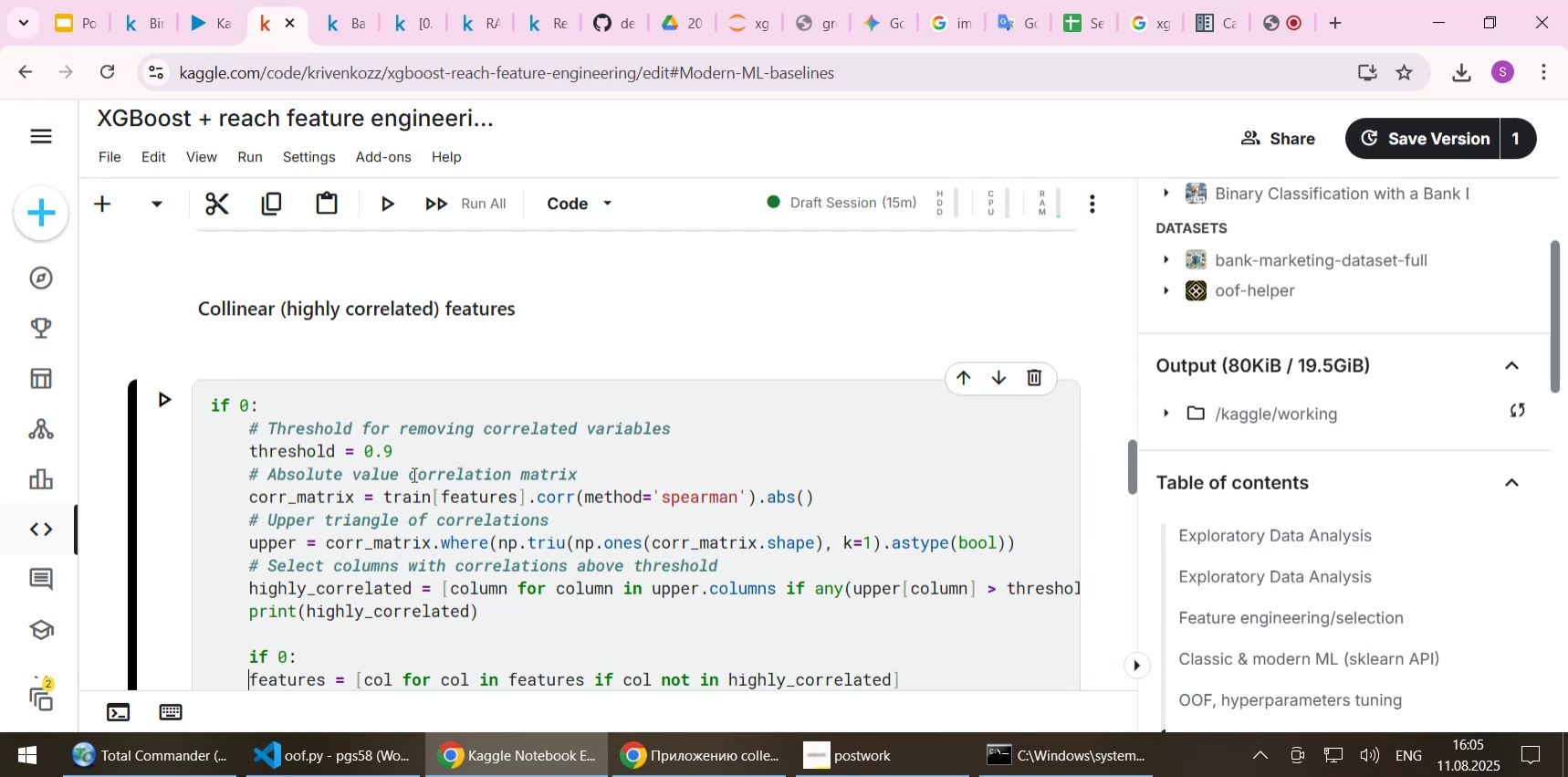 
key(Tab)
 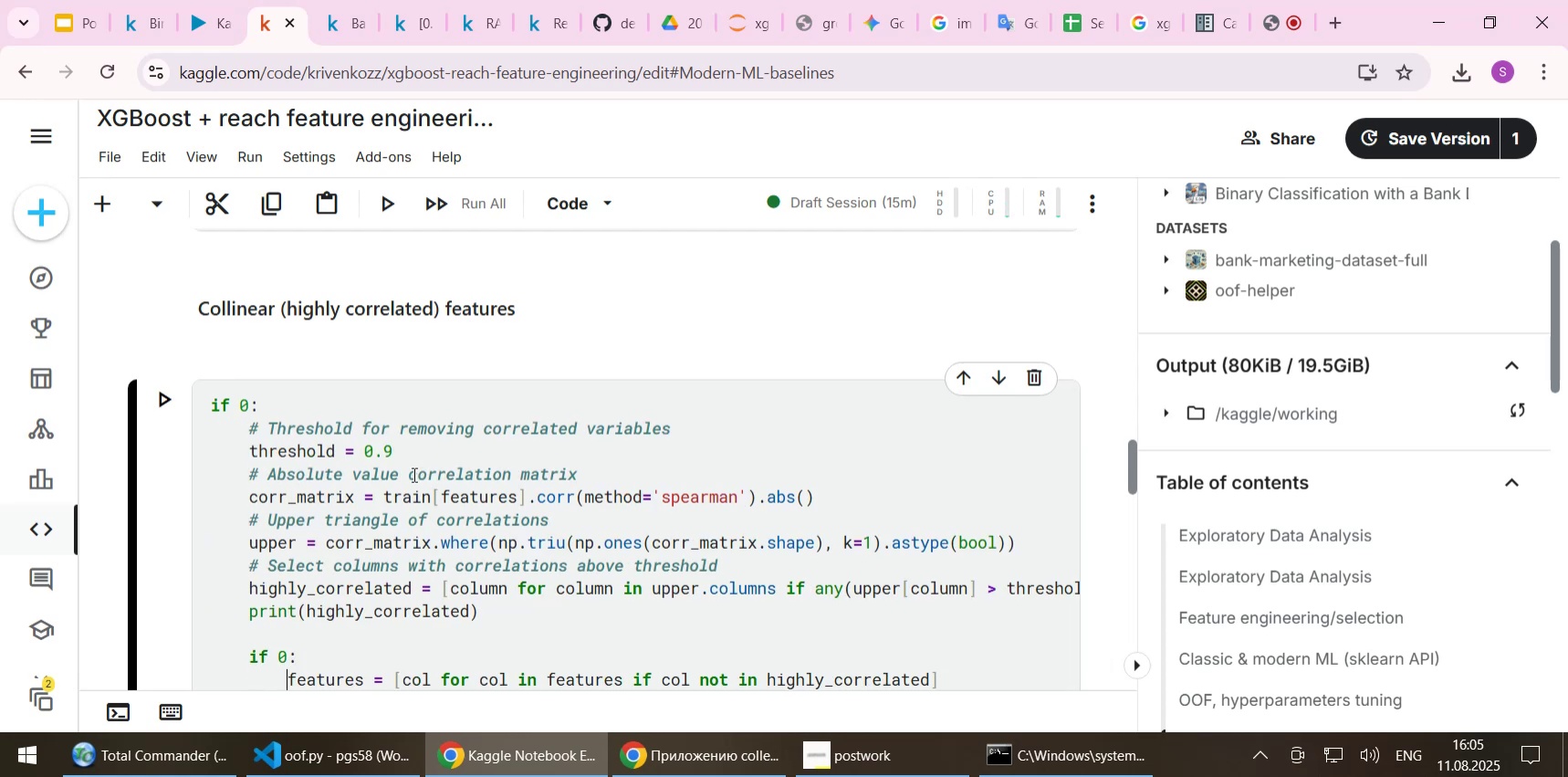 
key(ArrowDown)
 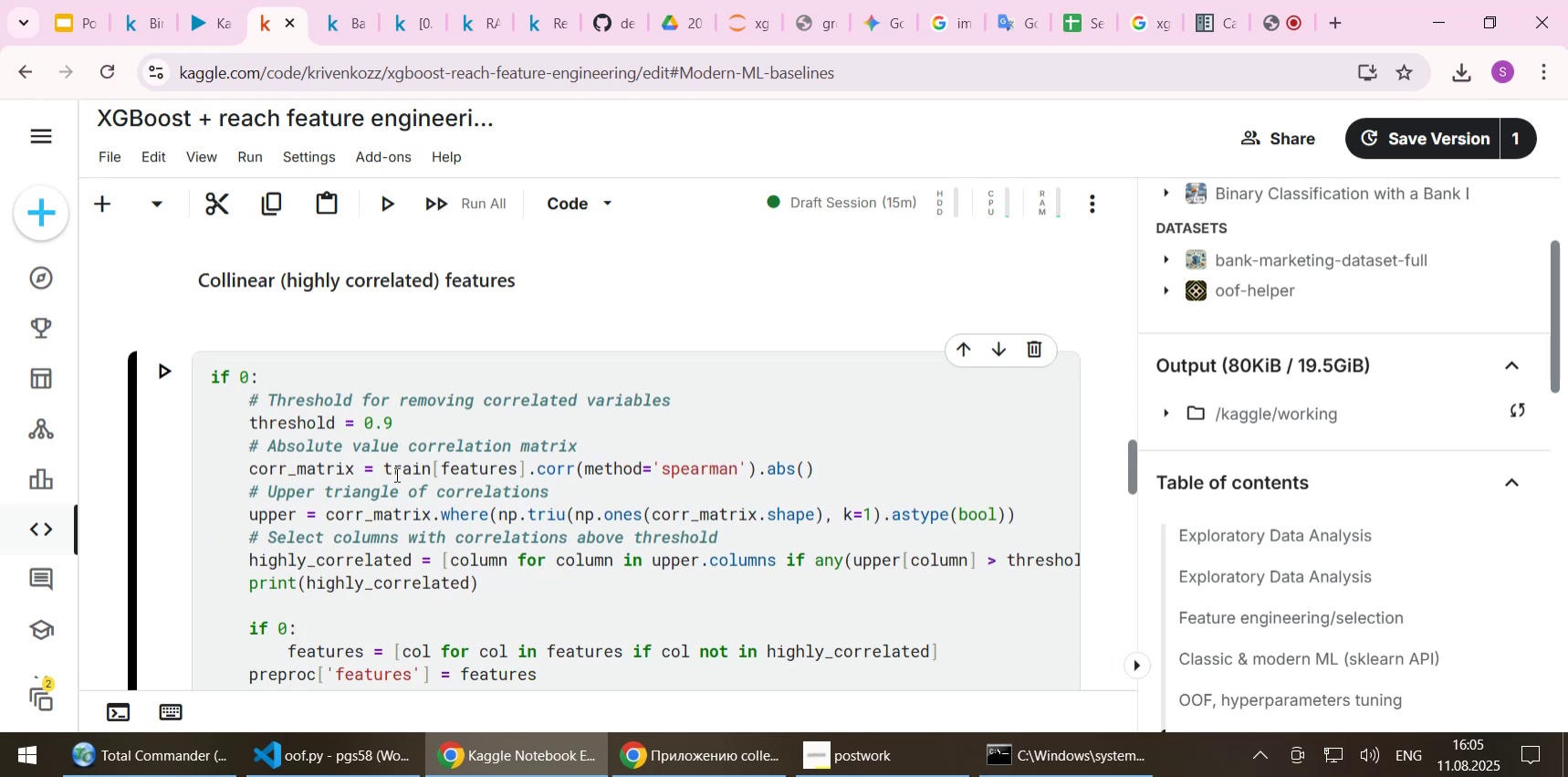 
scroll: coordinate [401, 474], scroll_direction: down, amount: 1.0
 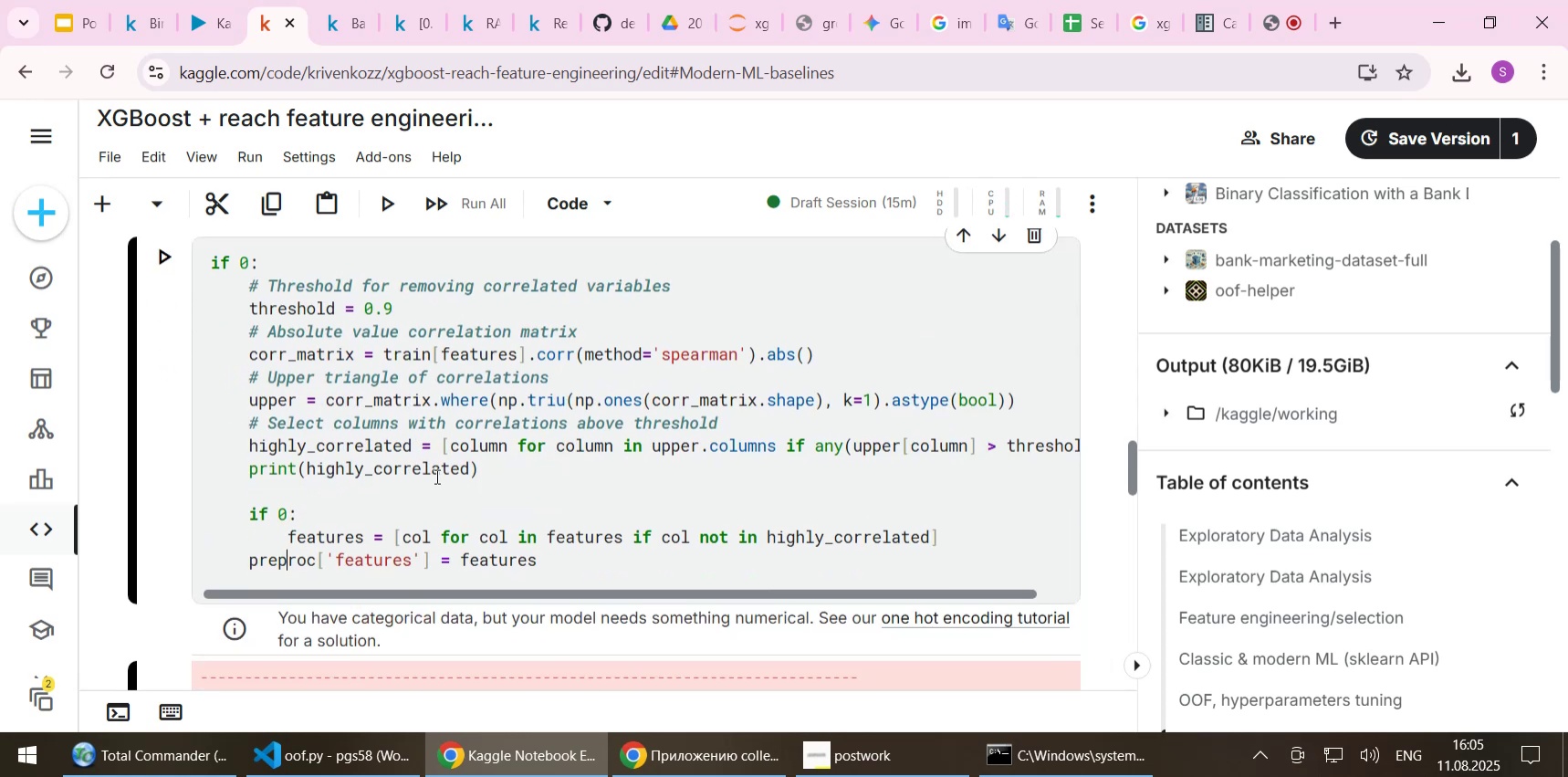 
key(Home)
 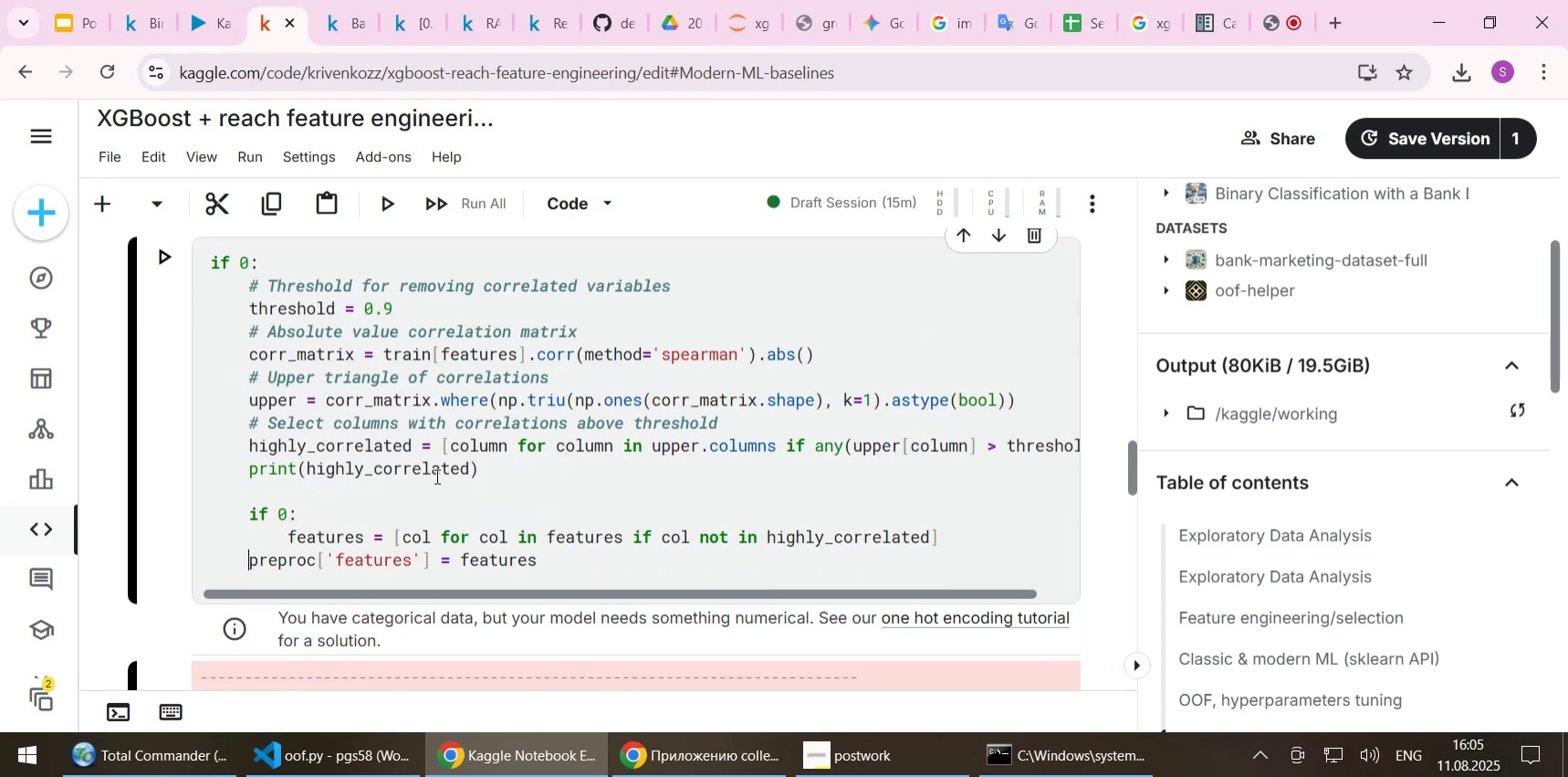 
key(Tab)
 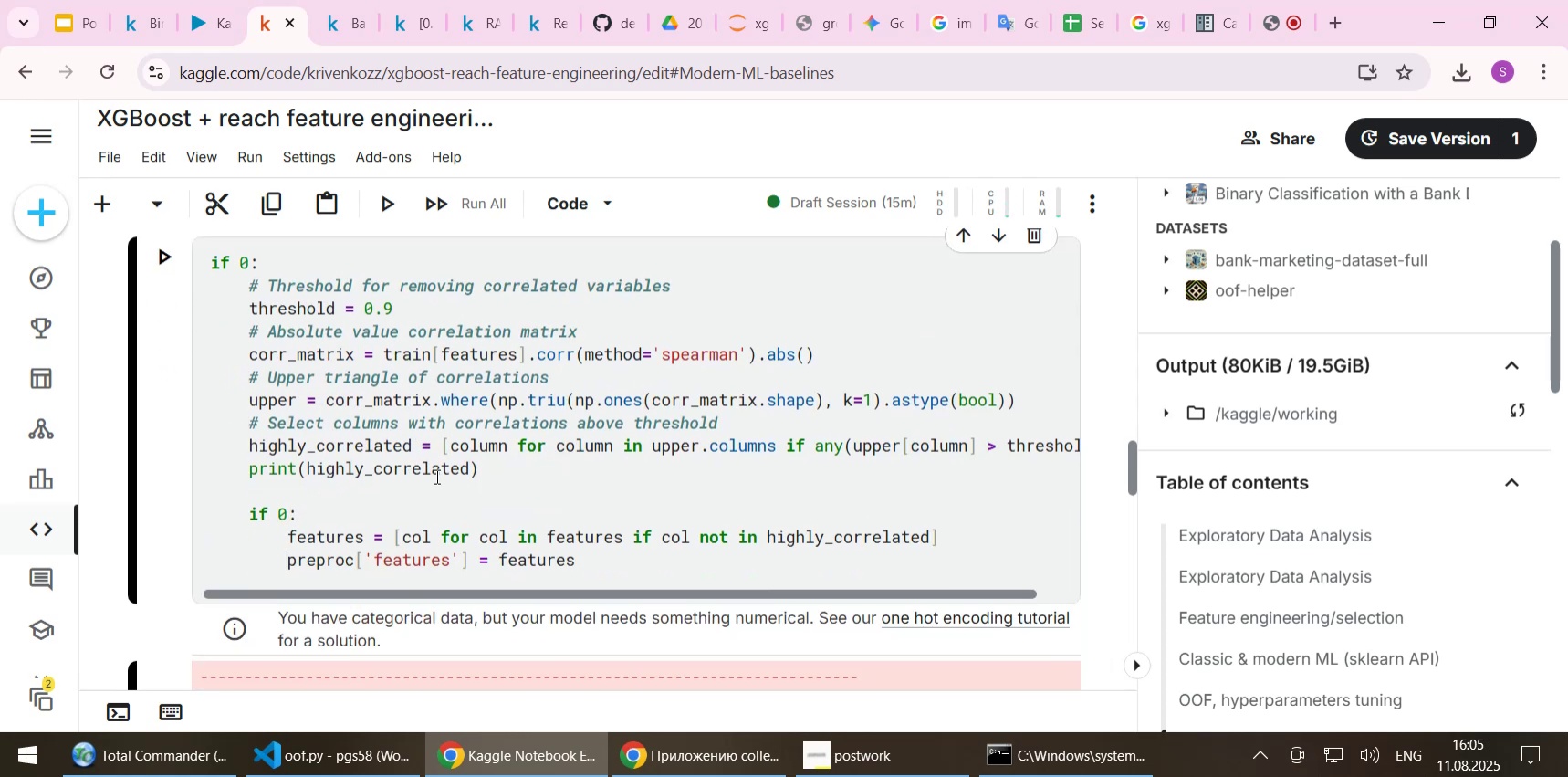 
key(Shift+ShiftLeft)
 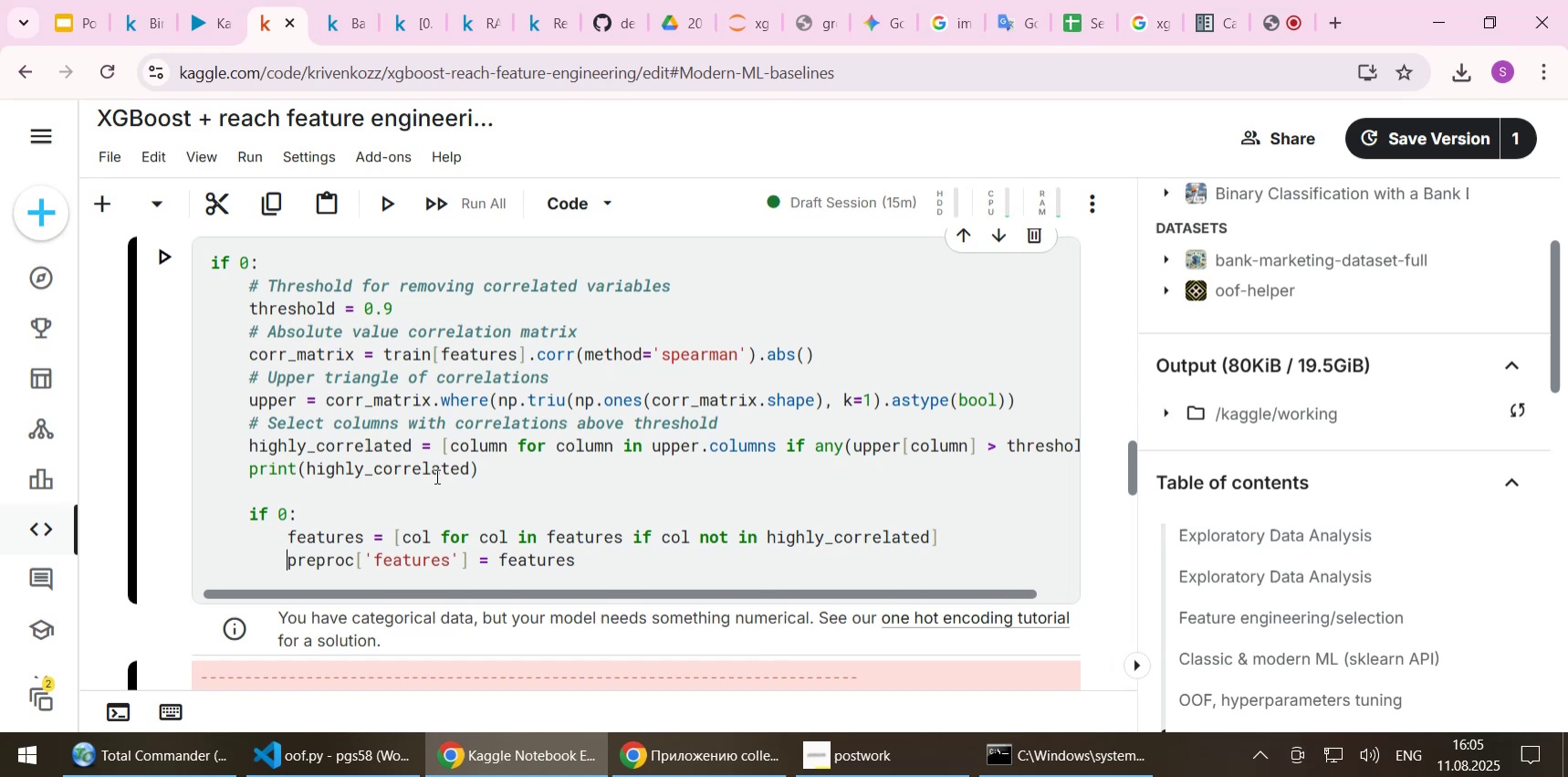 
key(Shift+Enter)
 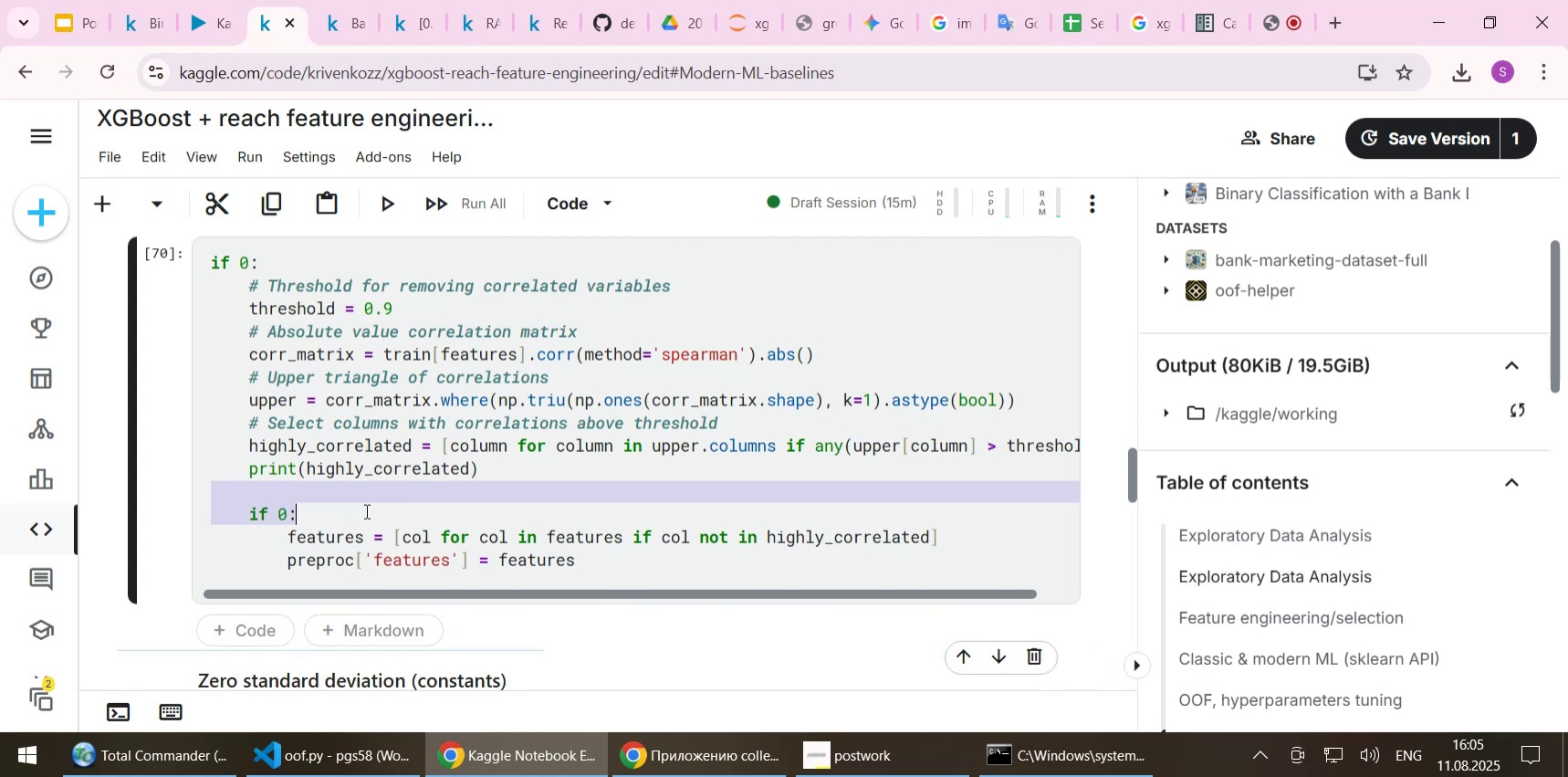 
left_click([331, 521])
 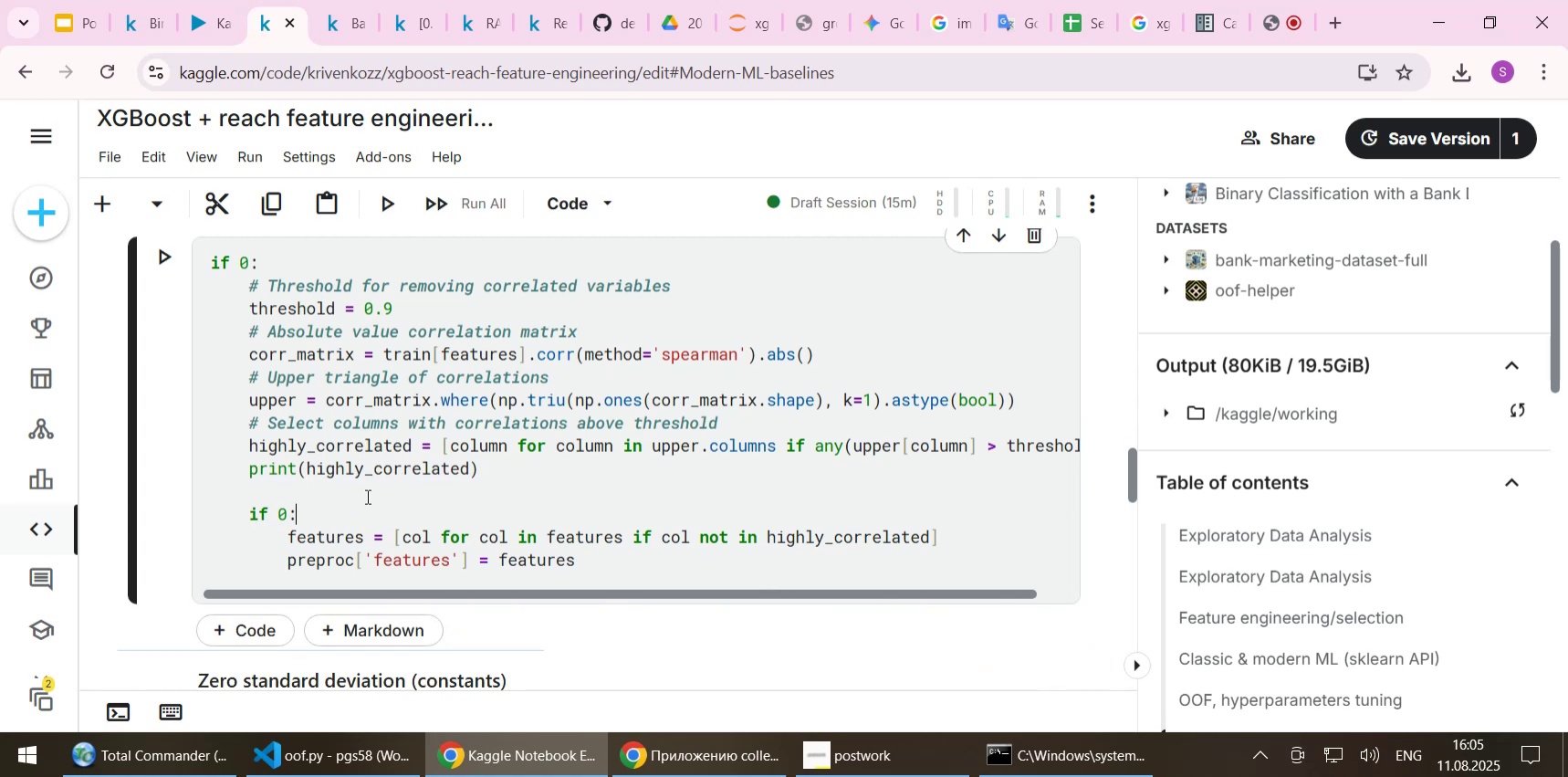 
scroll: coordinate [366, 496], scroll_direction: up, amount: 7.0
 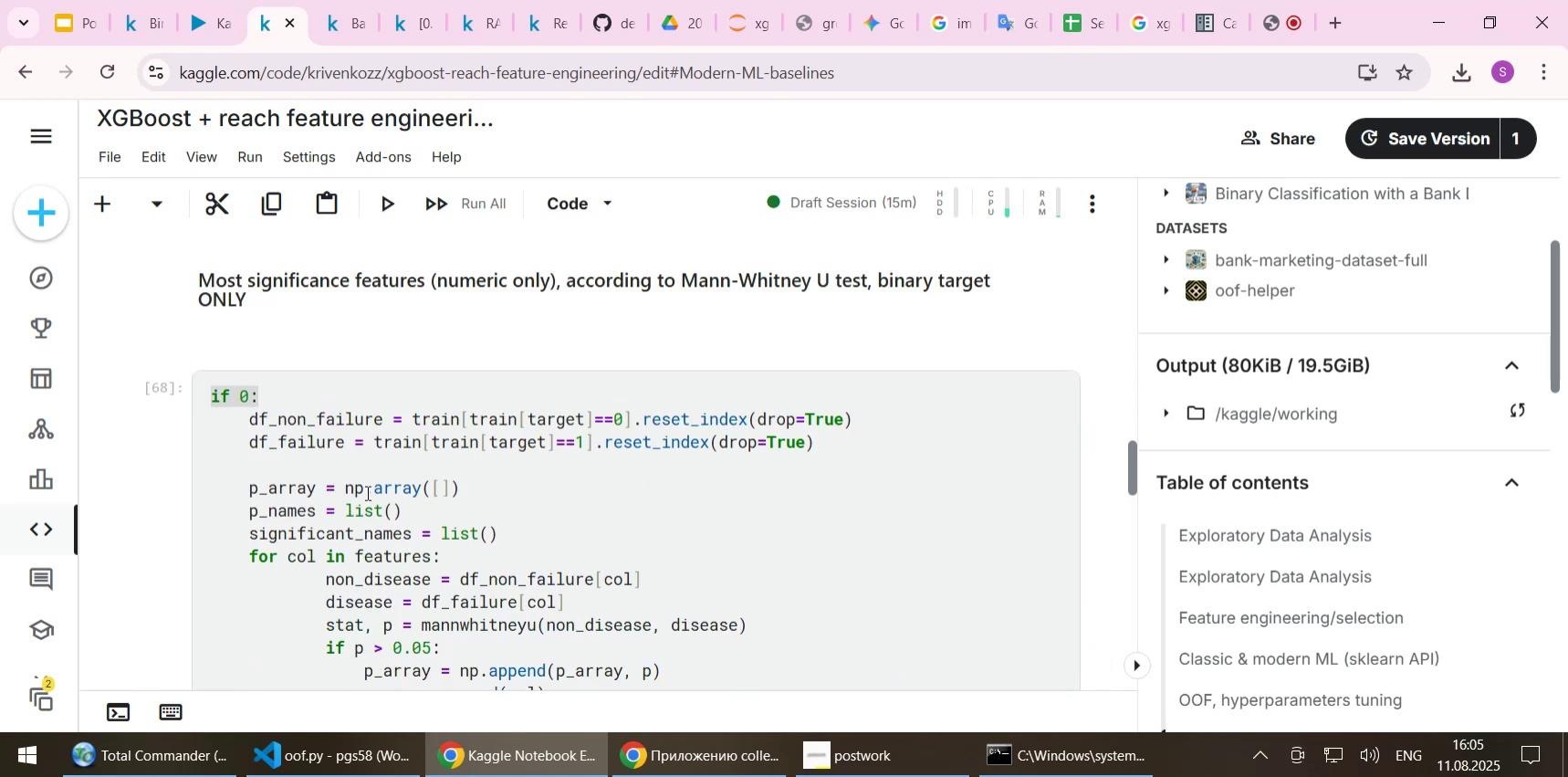 
scroll: coordinate [366, 493], scroll_direction: down, amount: 2.0
 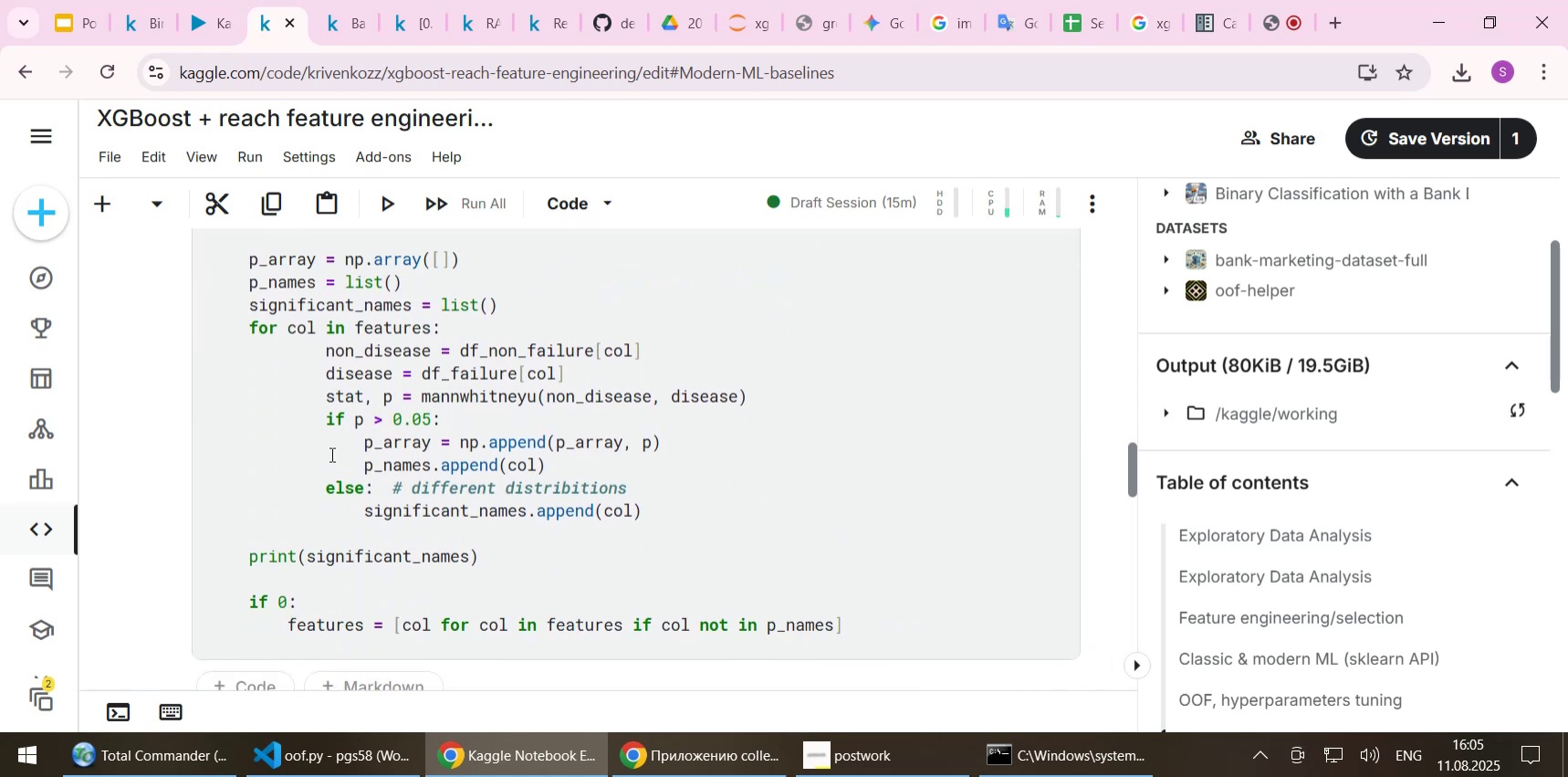 
left_click([330, 454])
 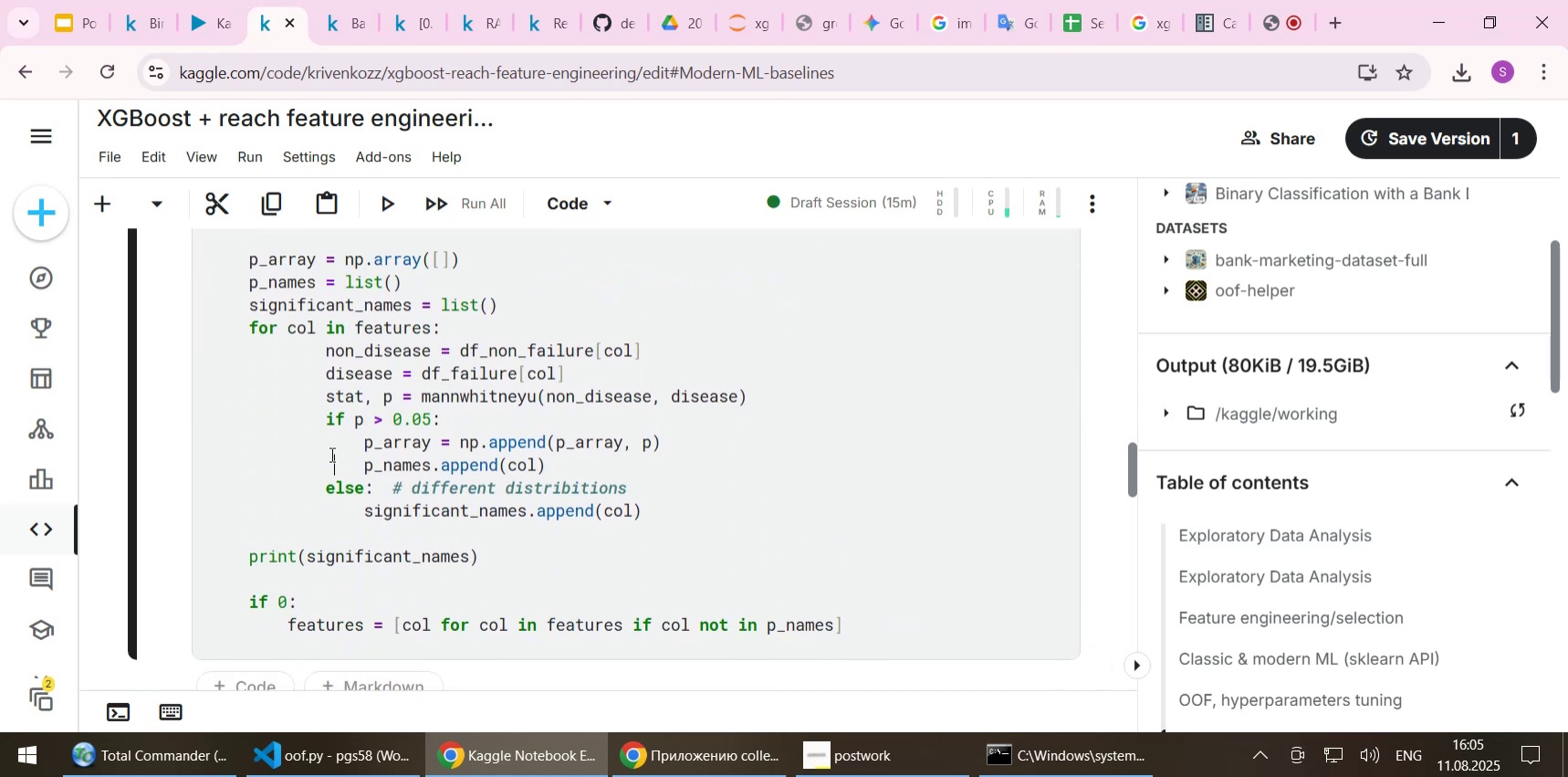 
scroll: coordinate [330, 454], scroll_direction: down, amount: 3.0
 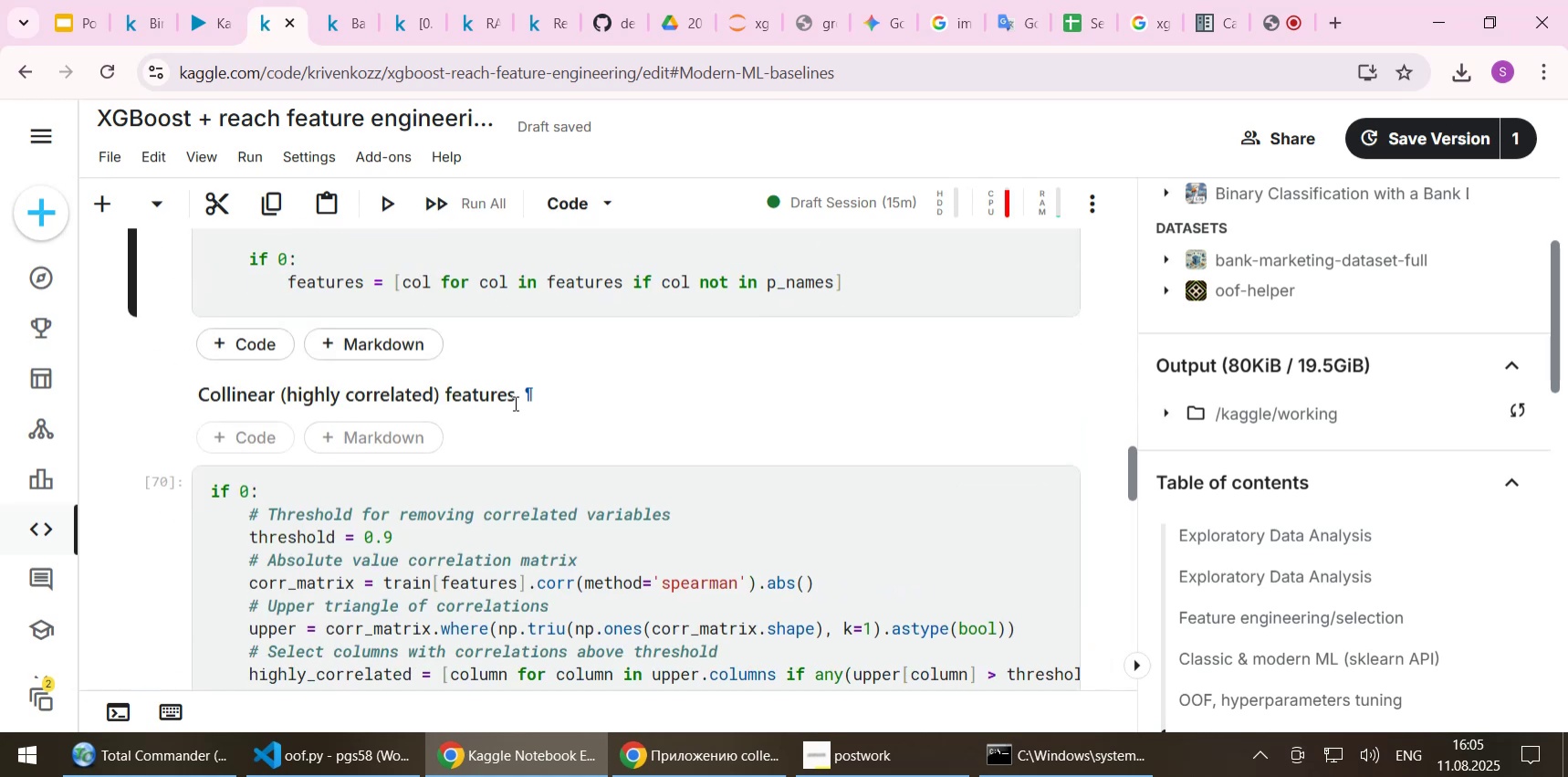 
double_click([509, 398])
 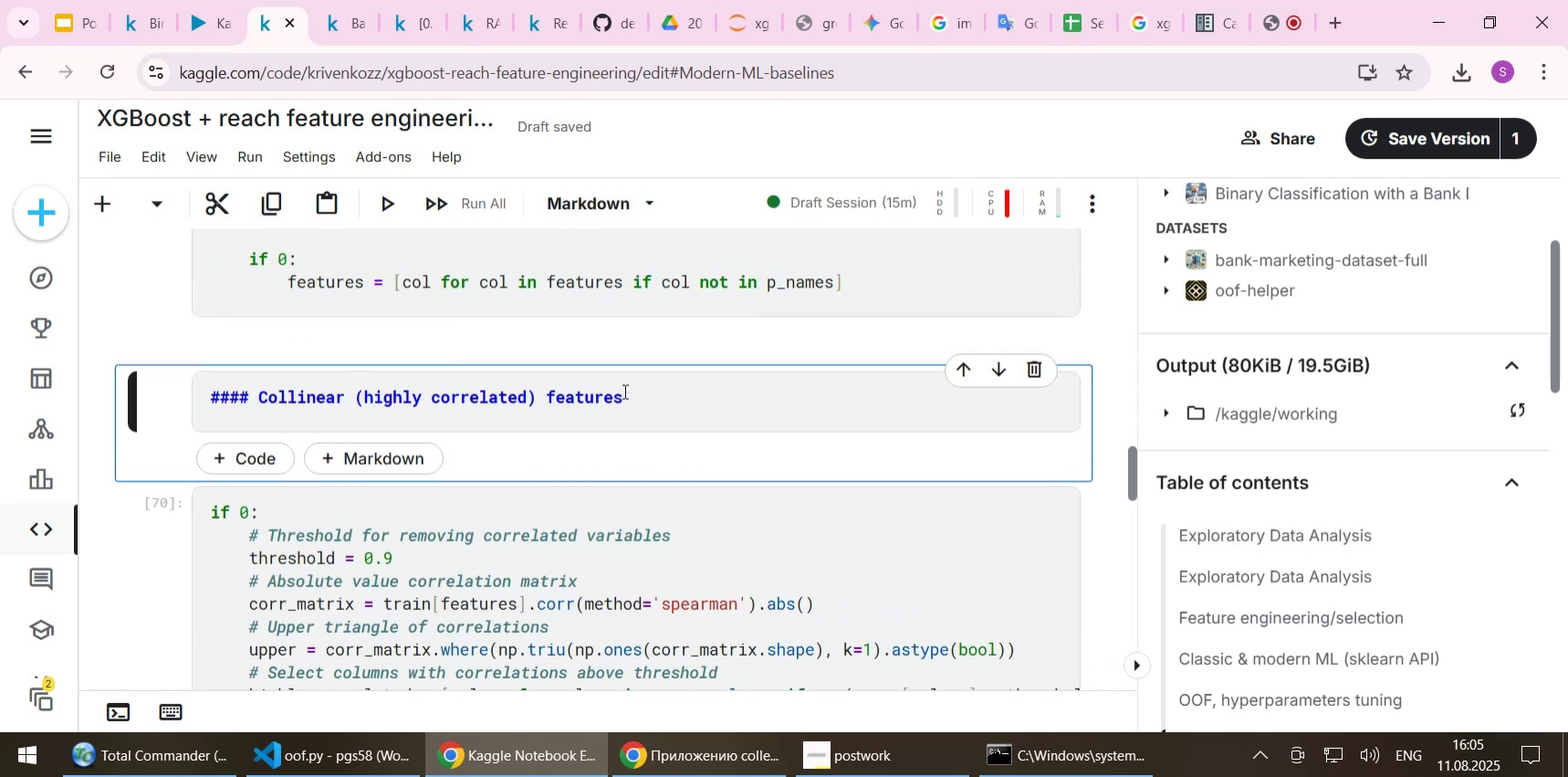 
left_click([623, 391])
 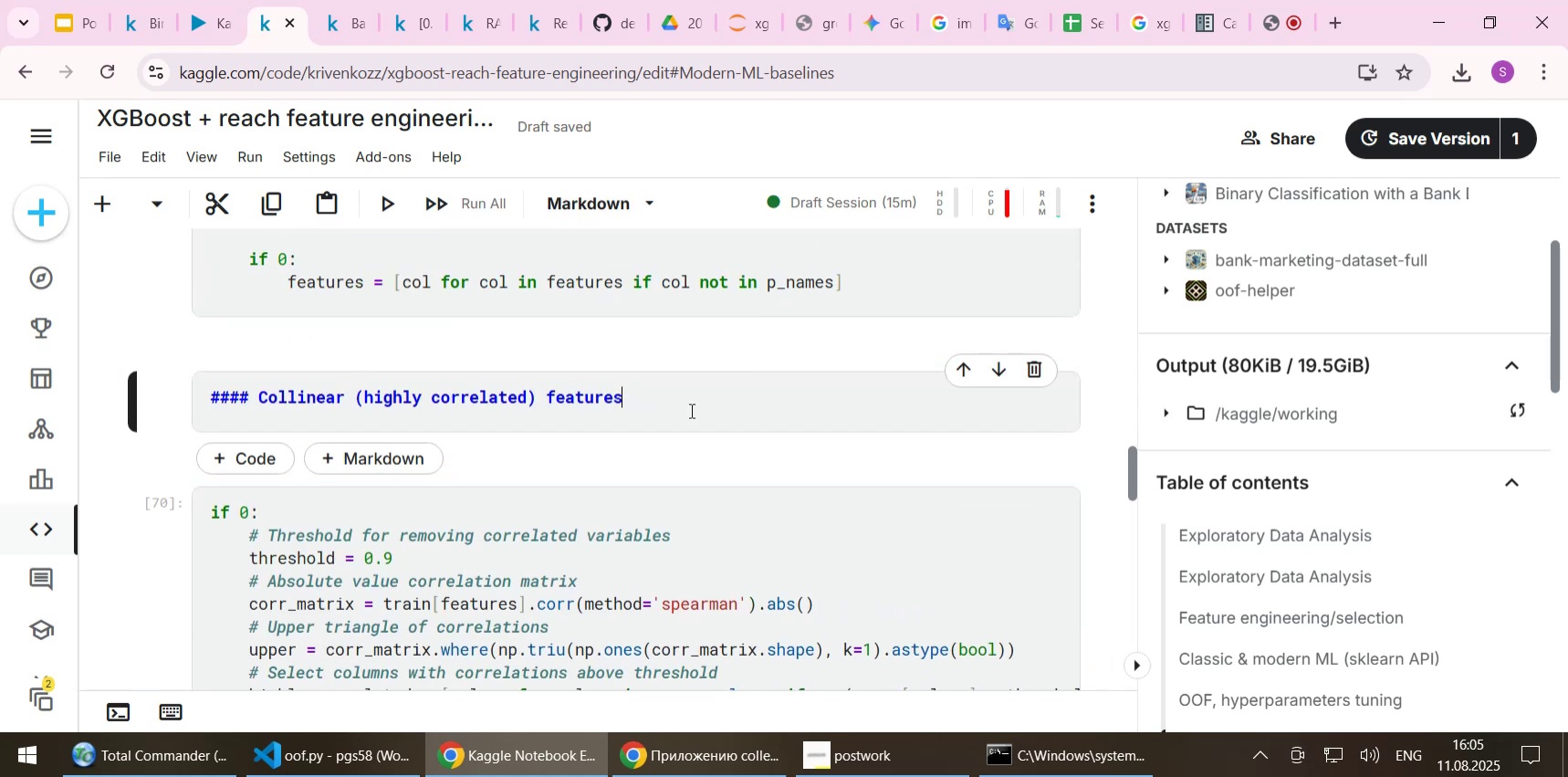 
type( ())
 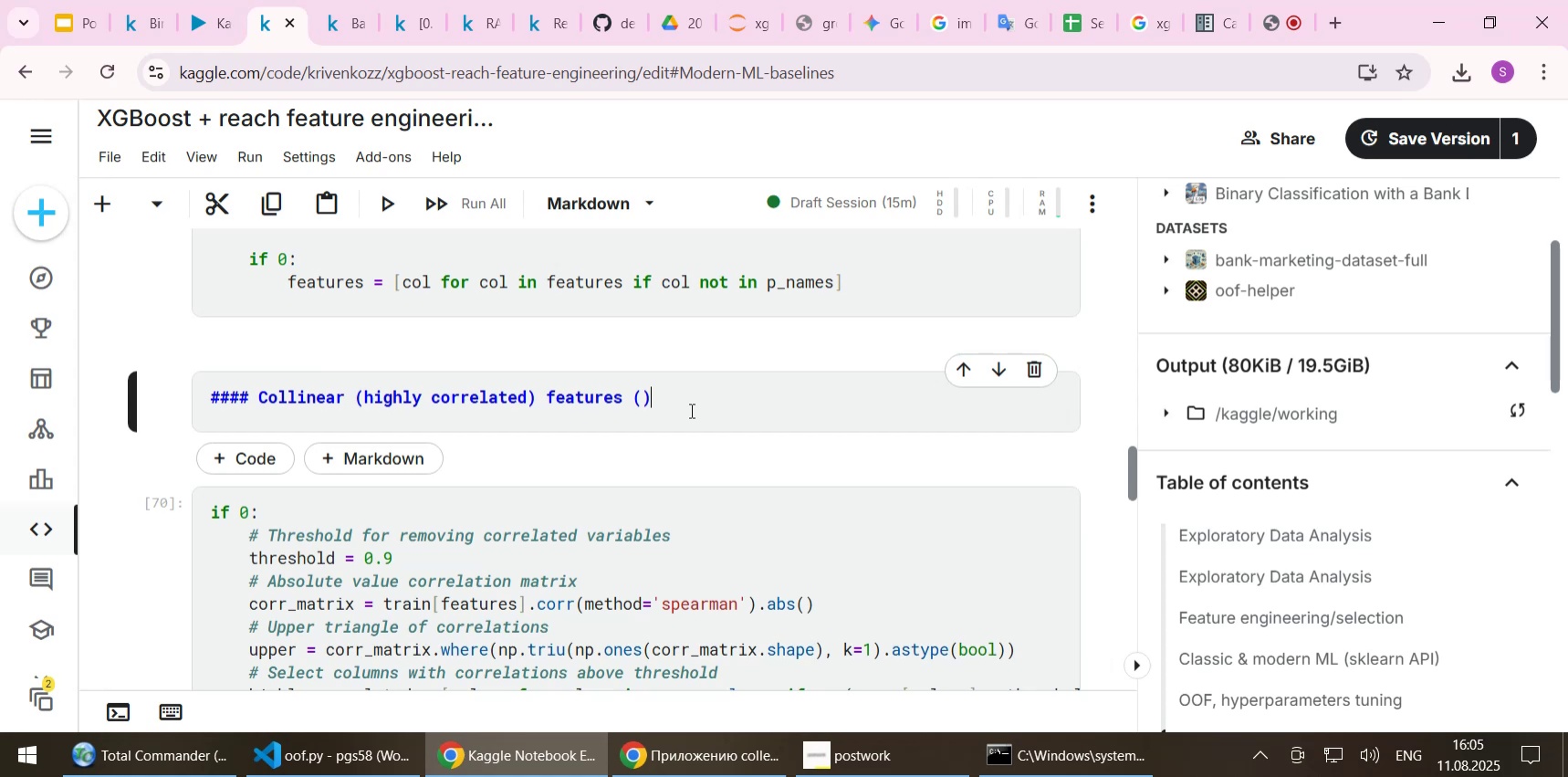 
 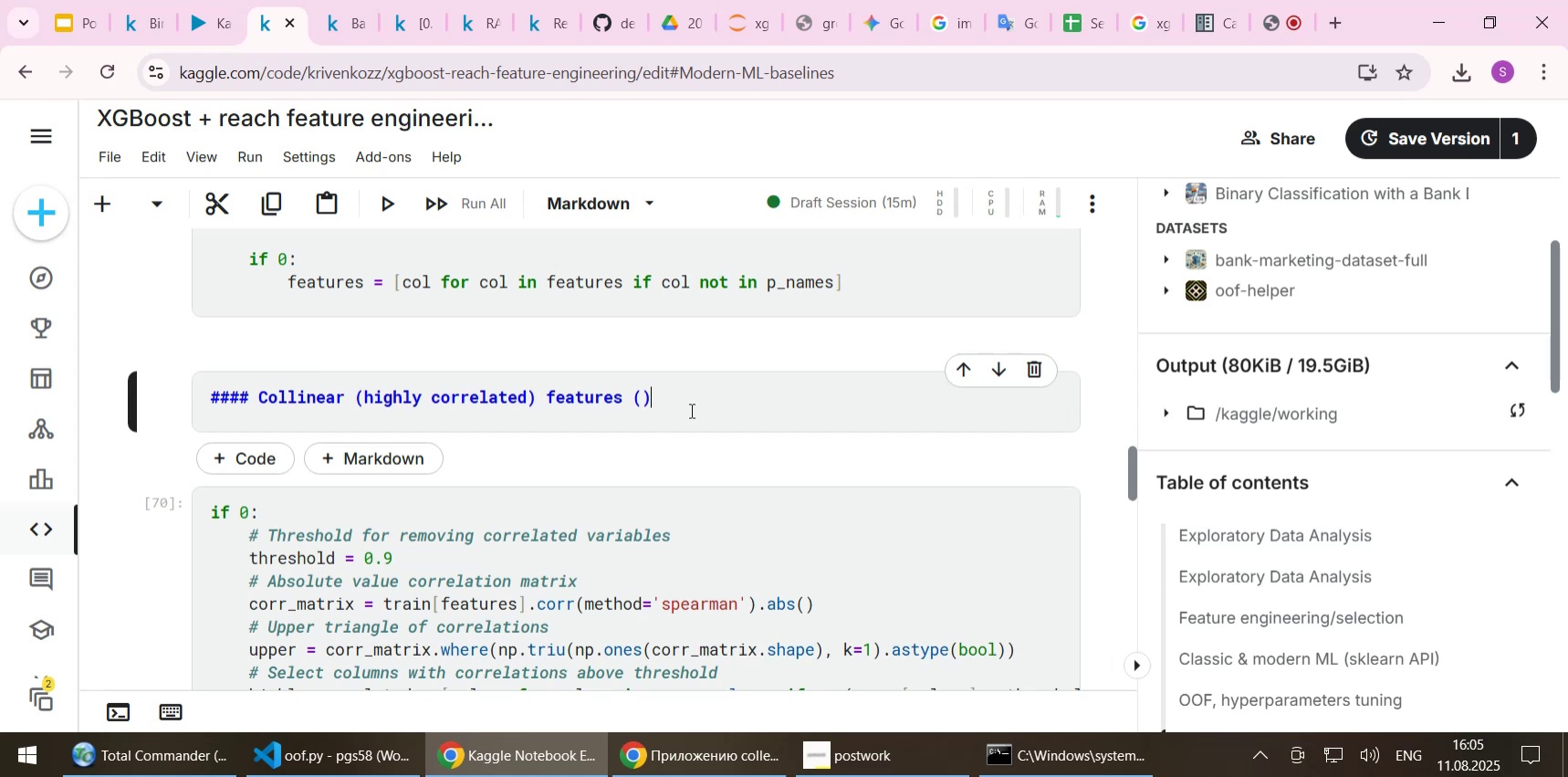 
key(ArrowLeft)
 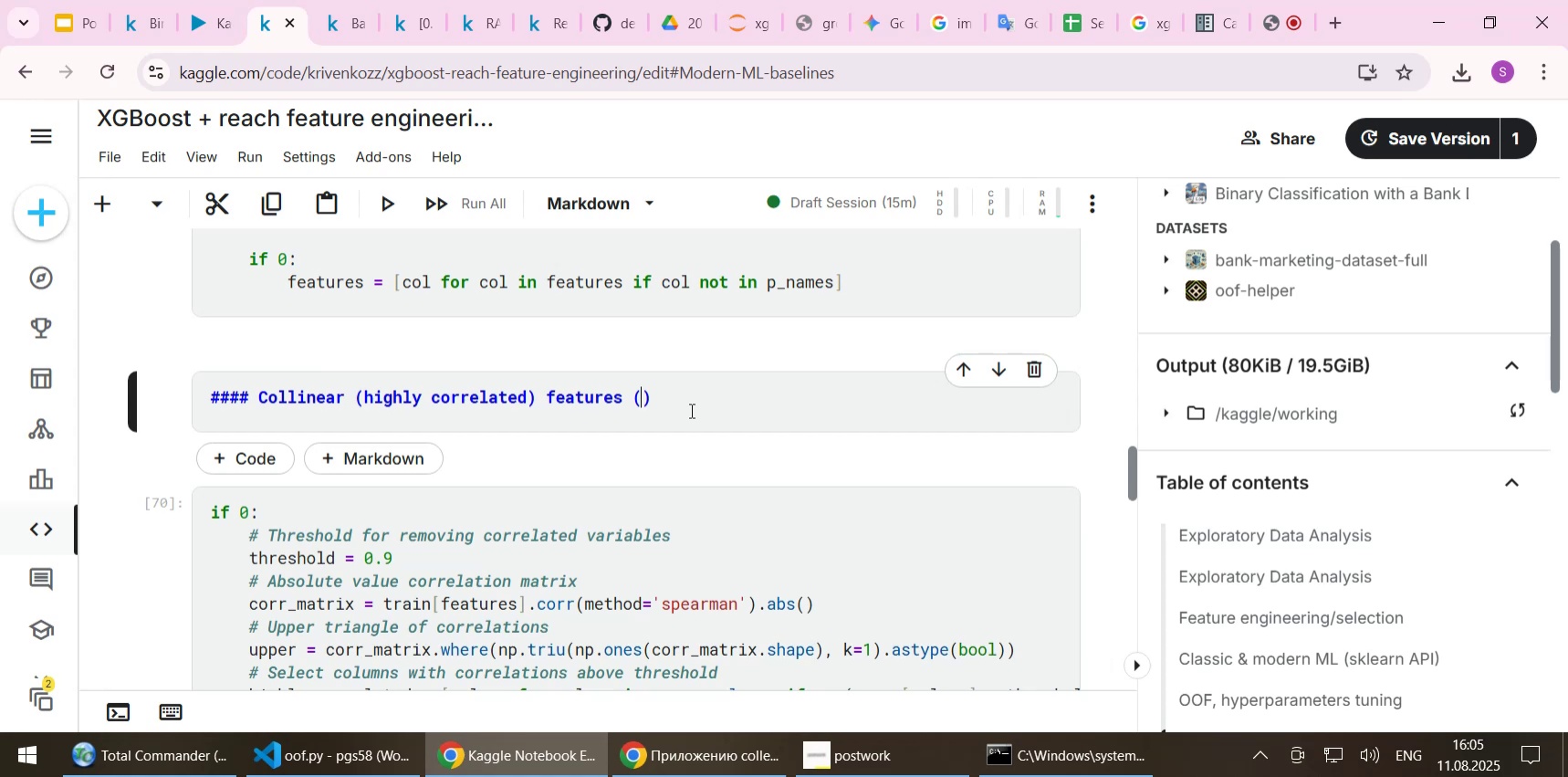 
type(numerci)
key(Backspace)
key(Backspace)
type(ic only)
 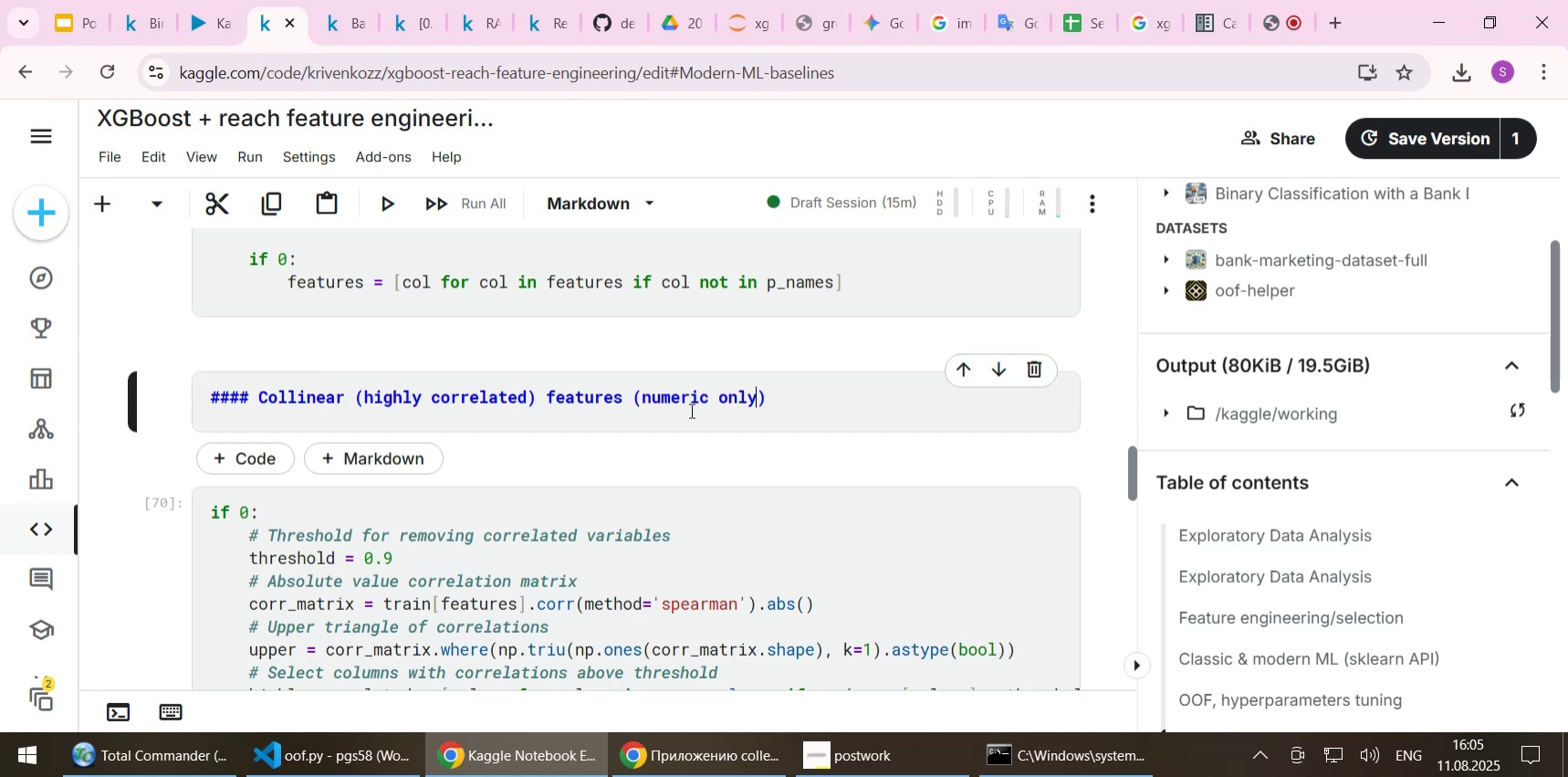 
key(Shift+Enter)
 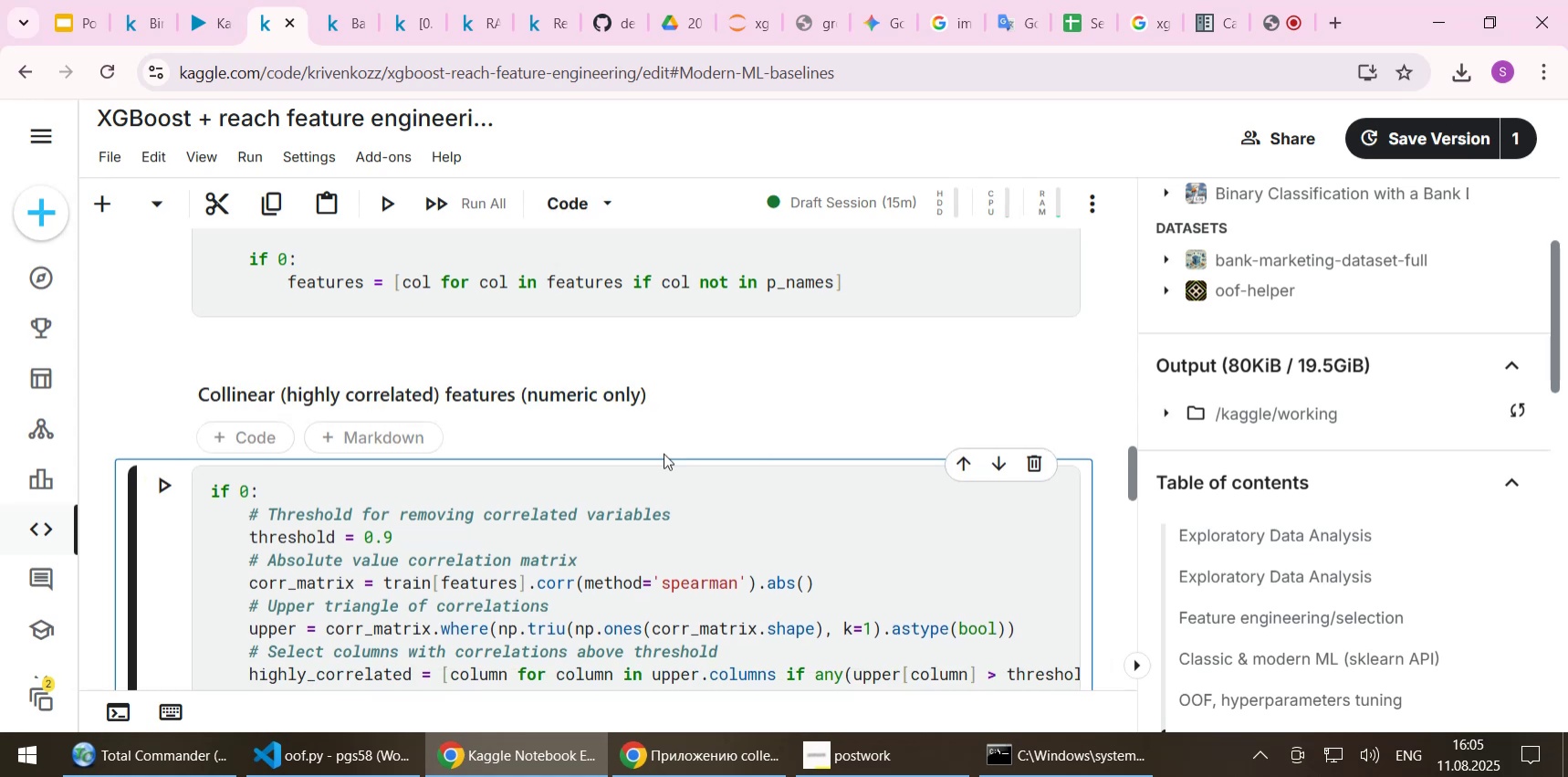 
scroll: coordinate [642, 464], scroll_direction: down, amount: 4.0
 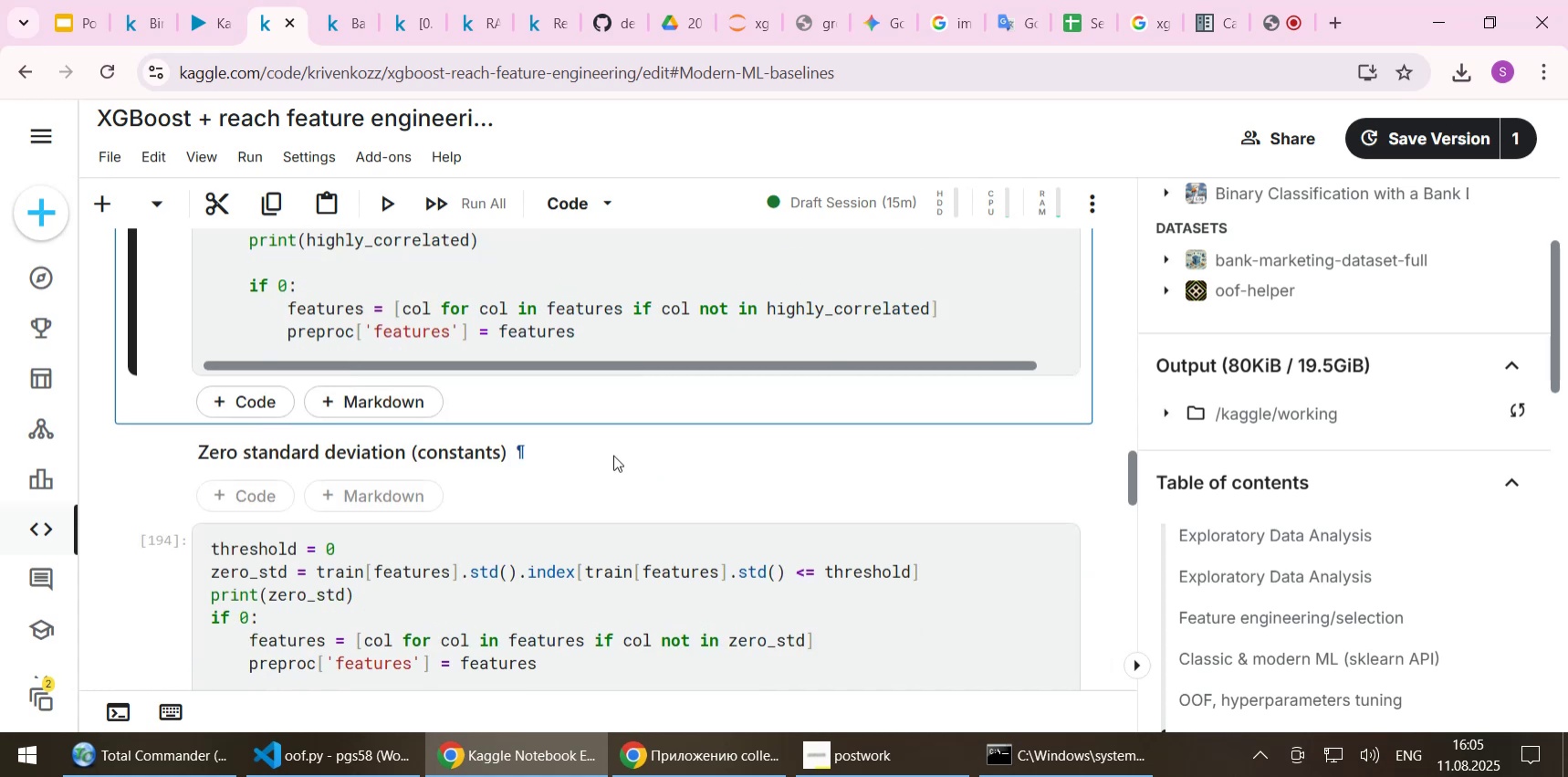 
left_click([574, 454])
 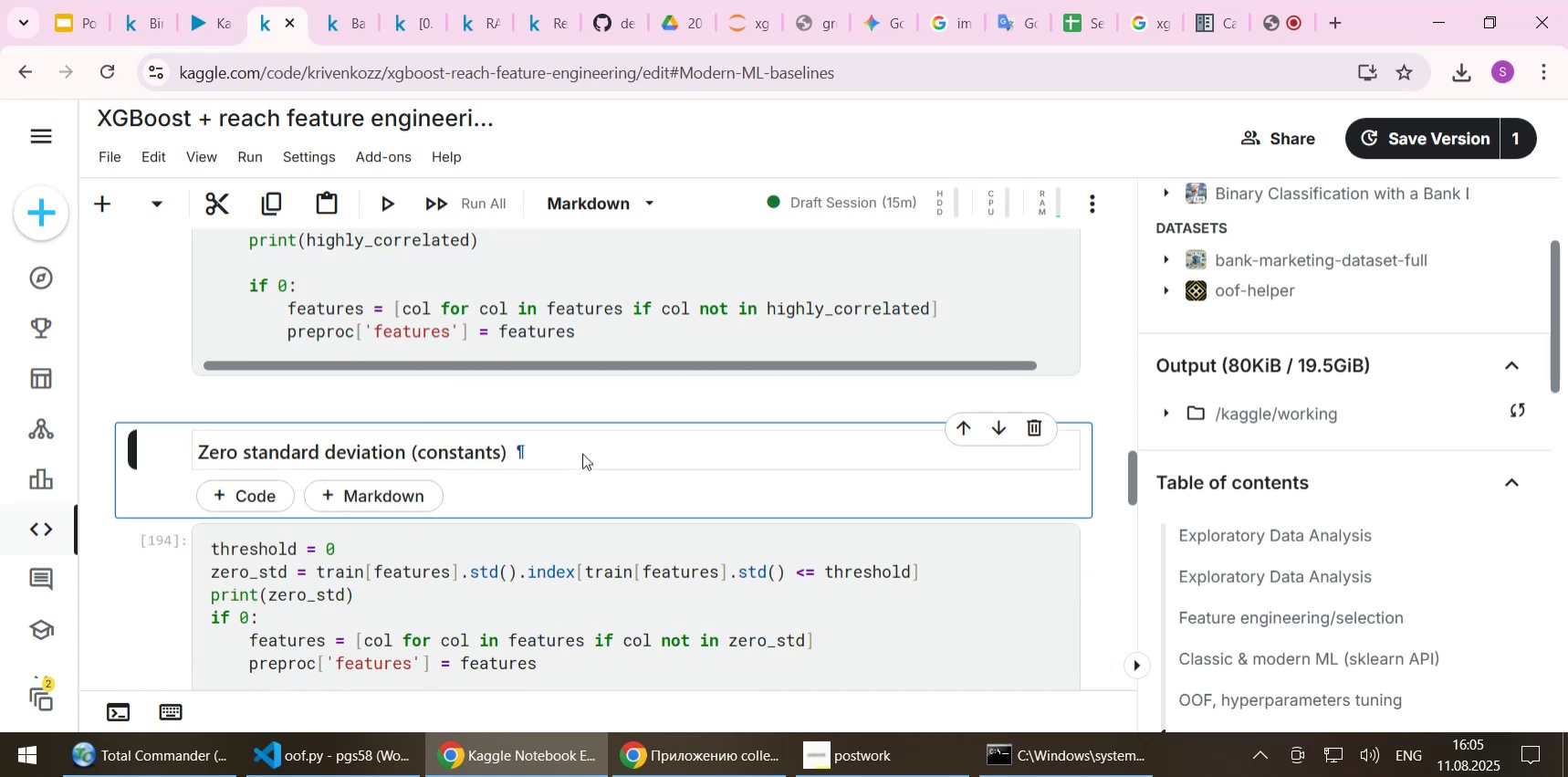 
scroll: coordinate [589, 452], scroll_direction: up, amount: 2.0
 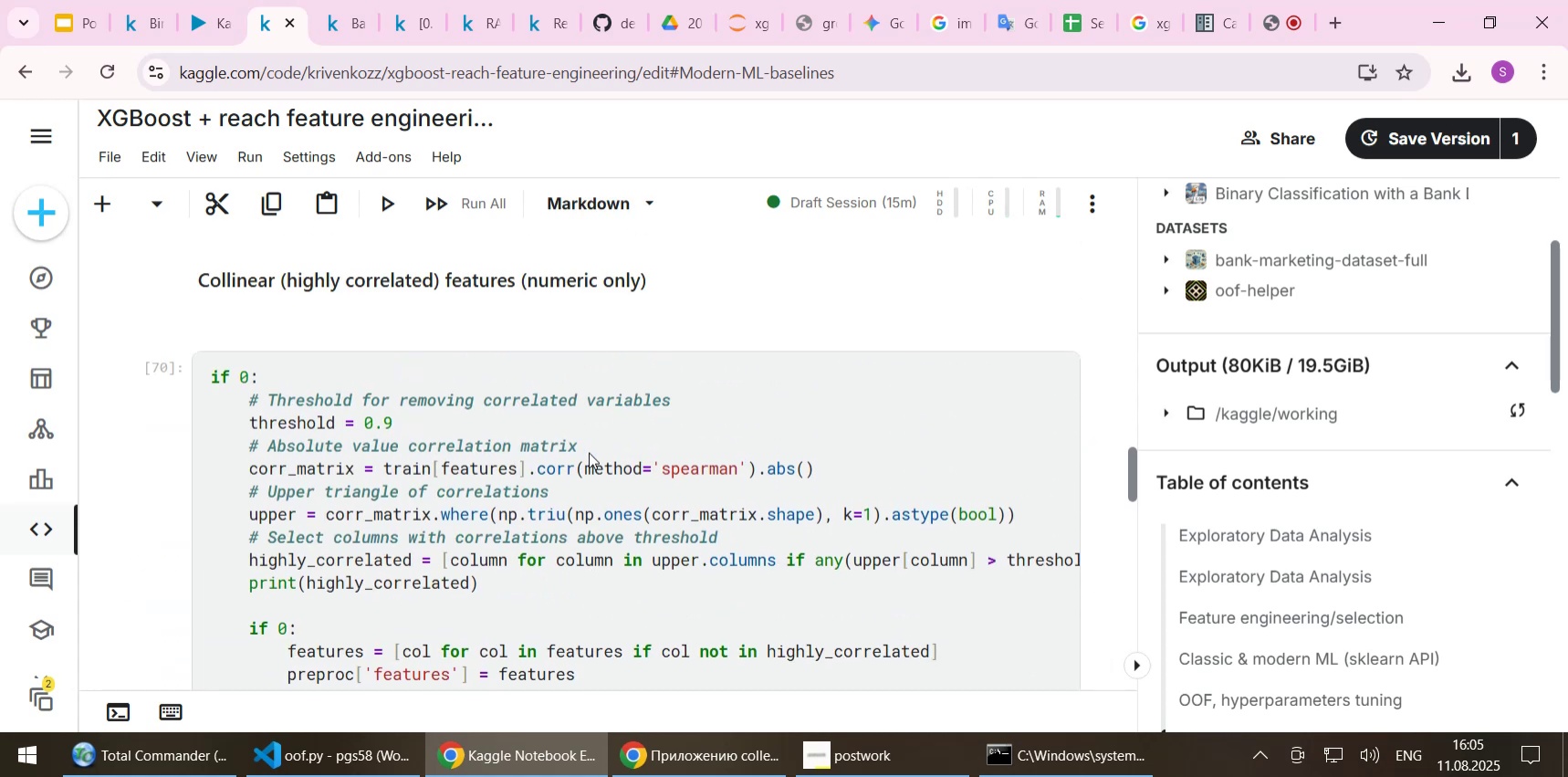 
scroll: coordinate [589, 452], scroll_direction: down, amount: 3.0
 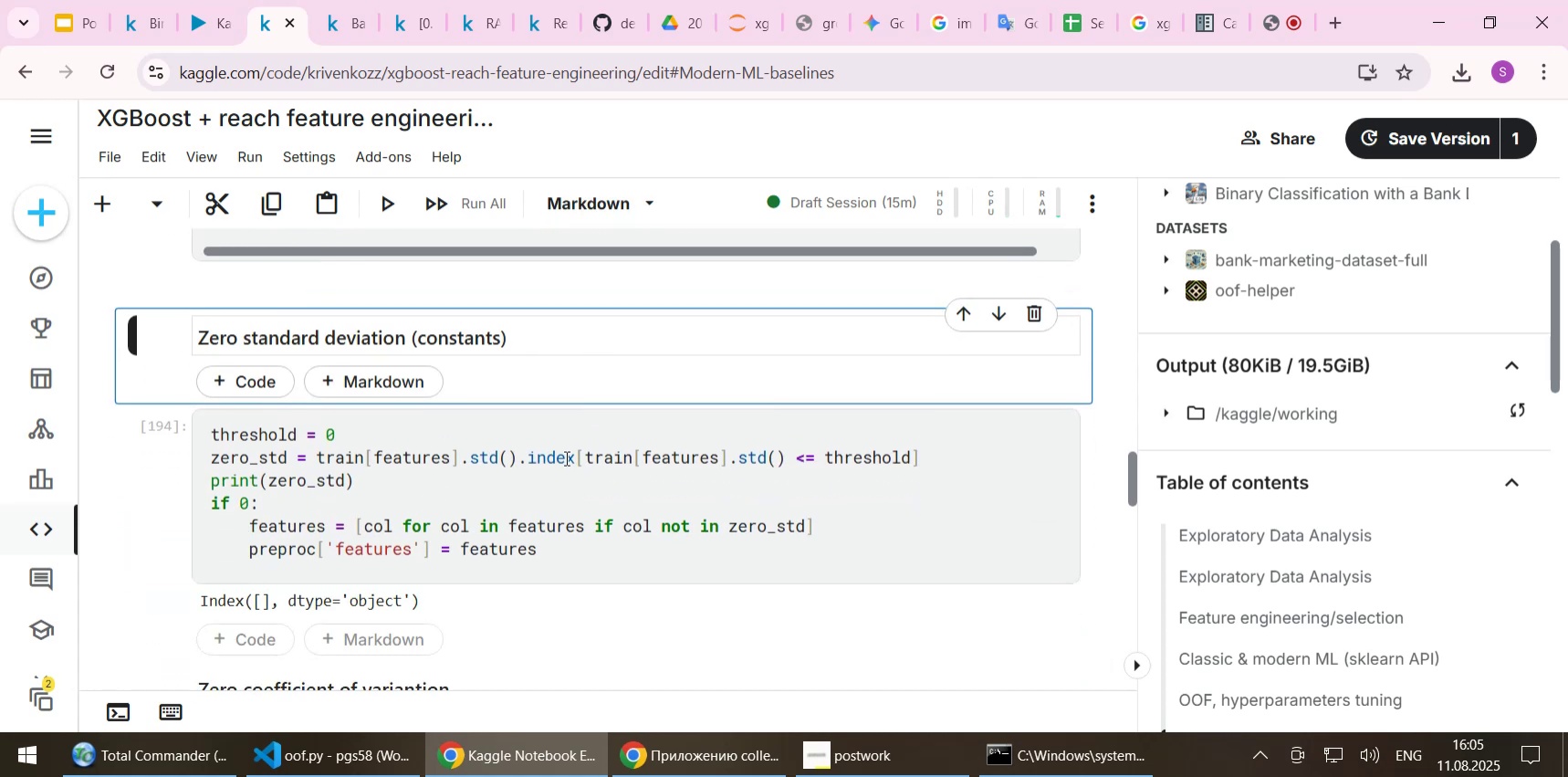 
key(Shift+Enter)
 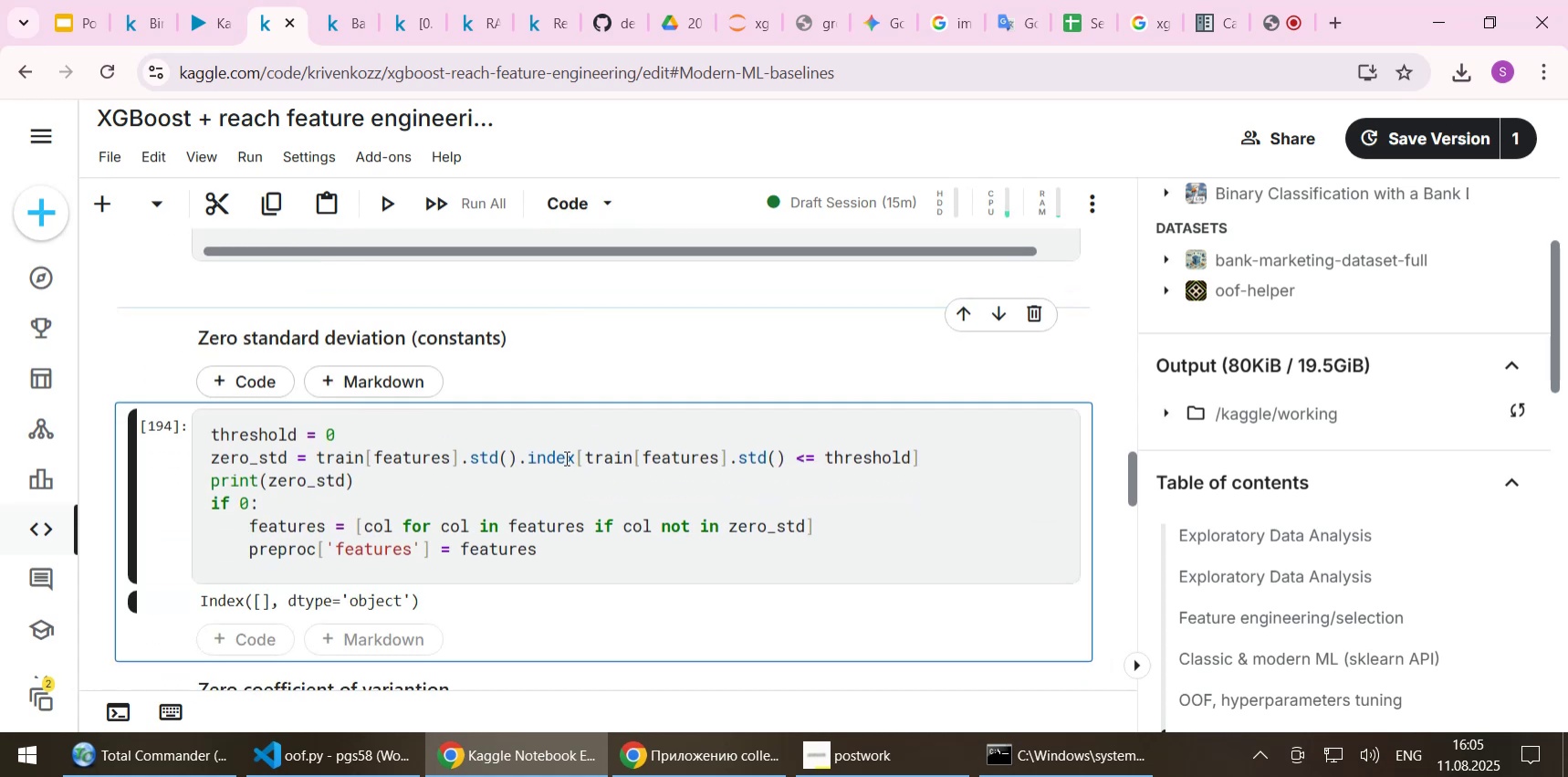 
key(Shift+Enter)
 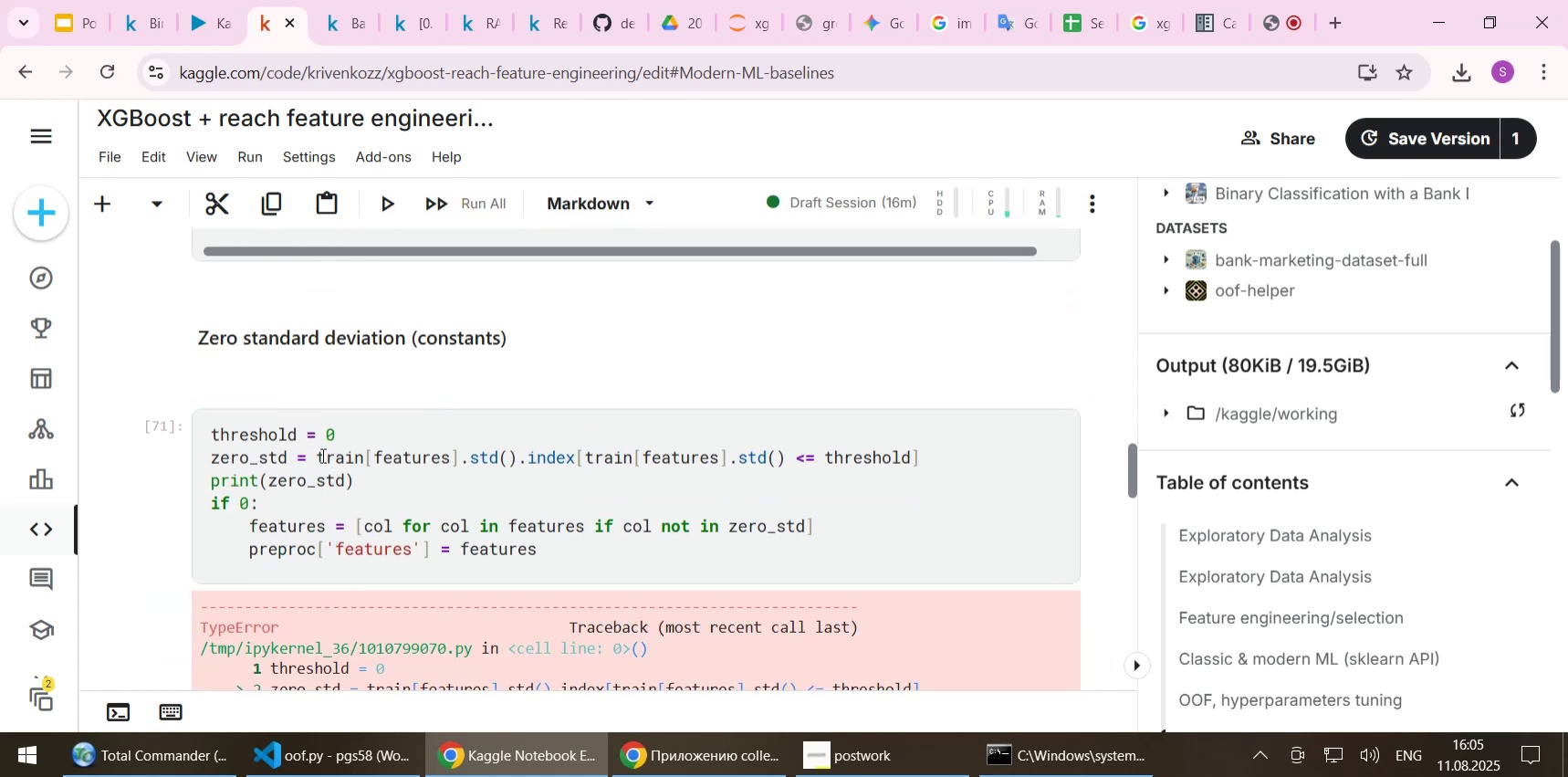 
left_click([335, 433])
 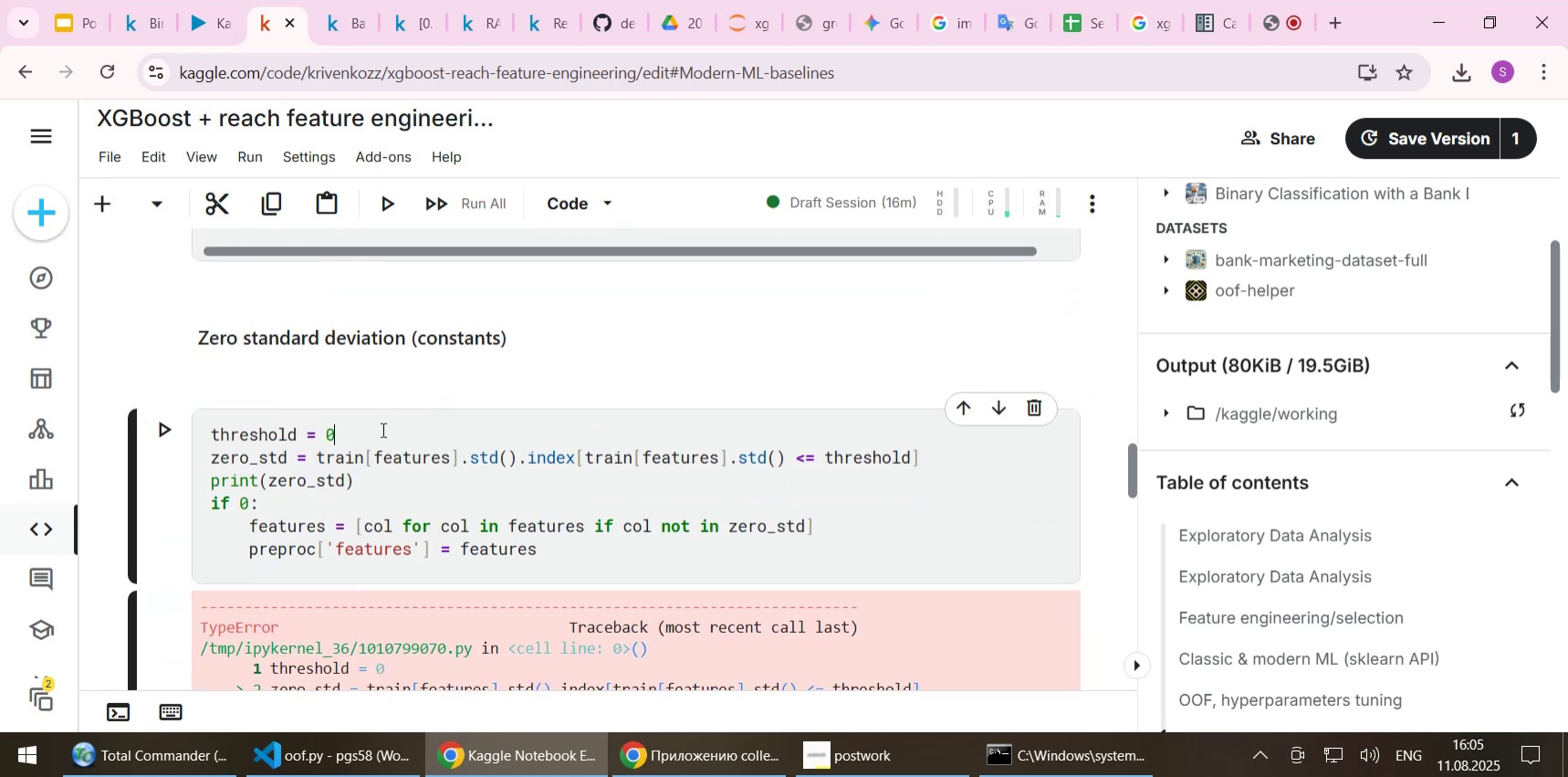 
scroll: coordinate [382, 429], scroll_direction: up, amount: 3.0
 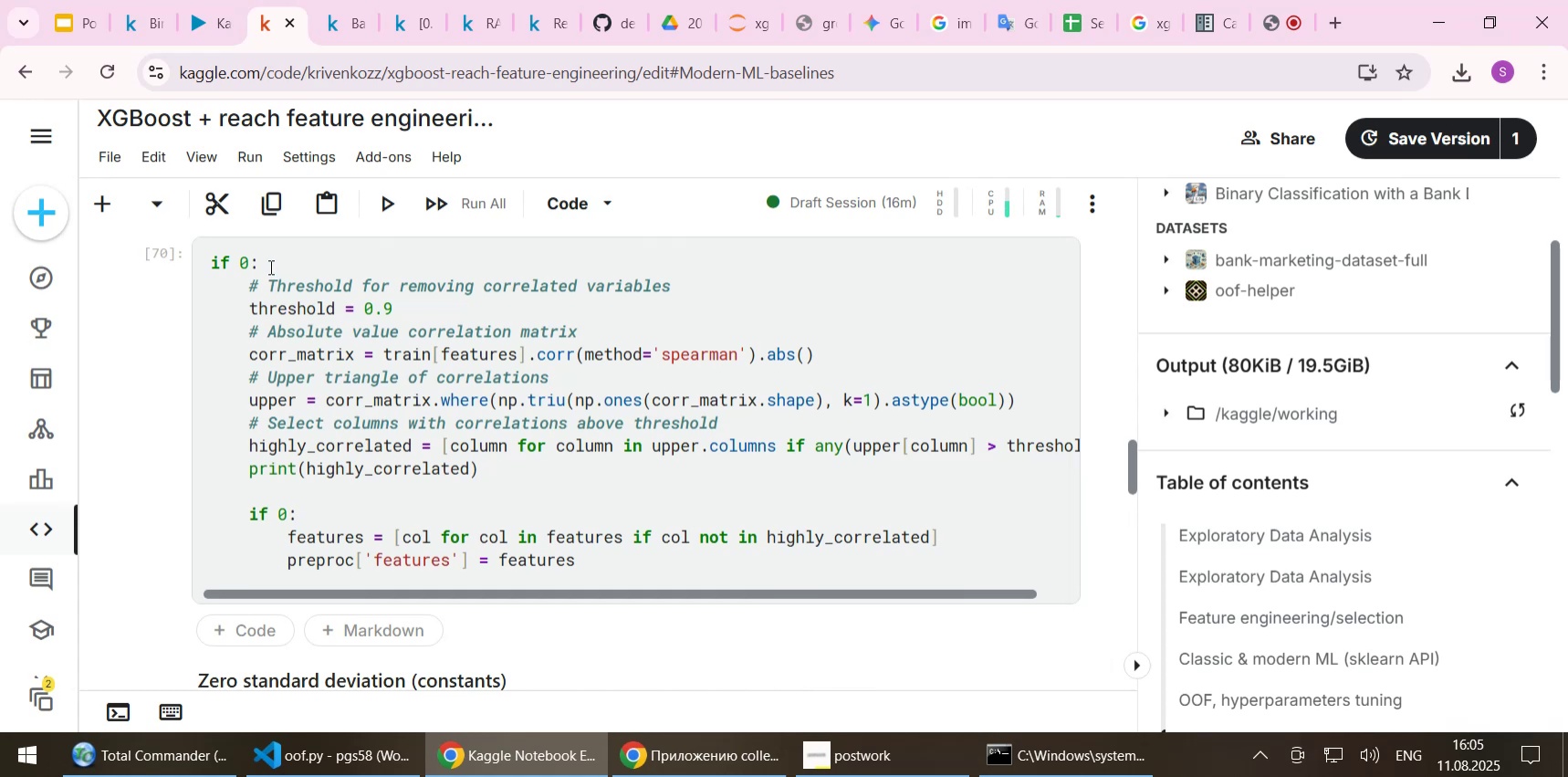 
left_click_drag(start_coordinate=[267, 258], to_coordinate=[214, 256])
 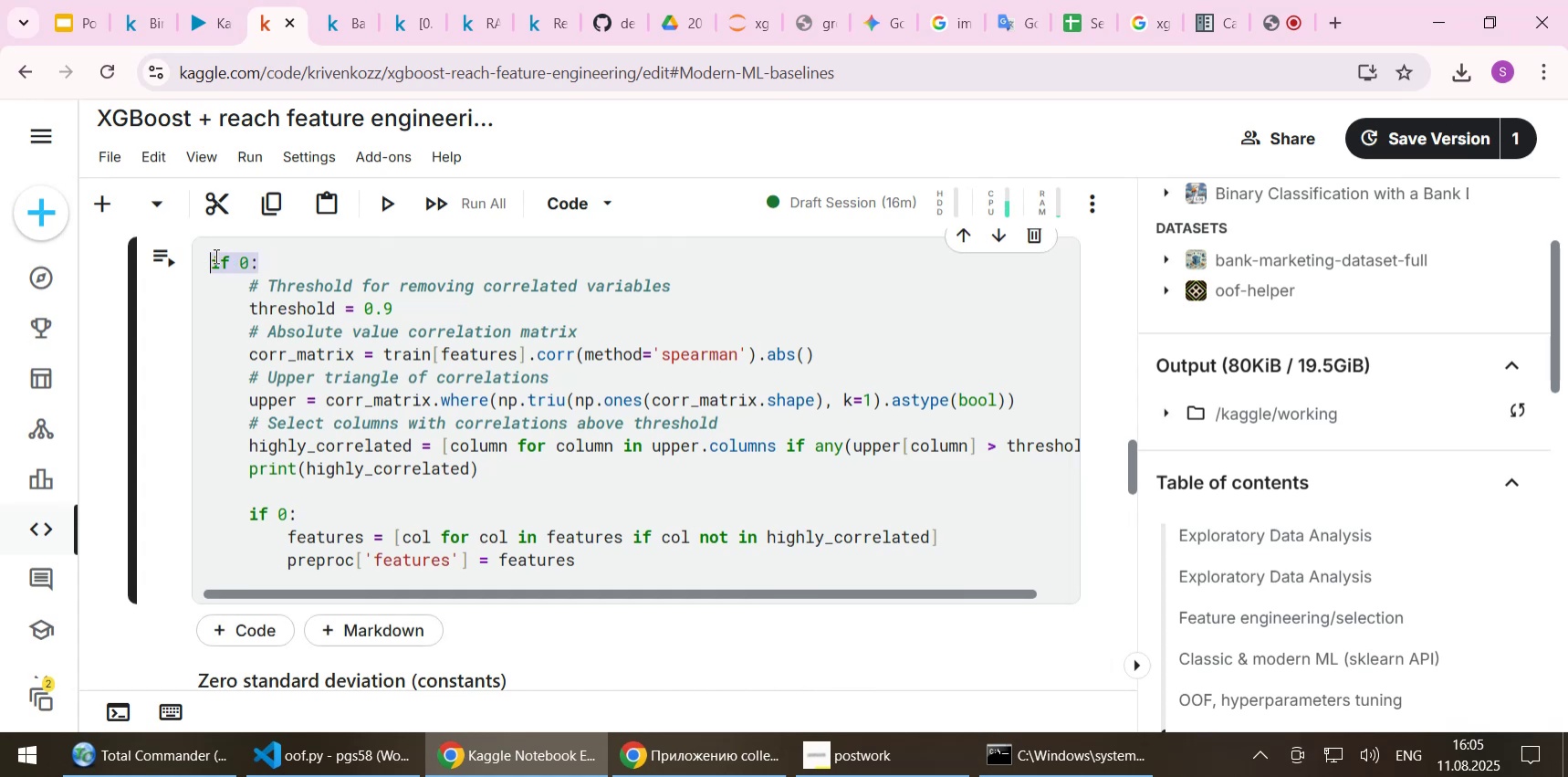 
key(Control+C)
 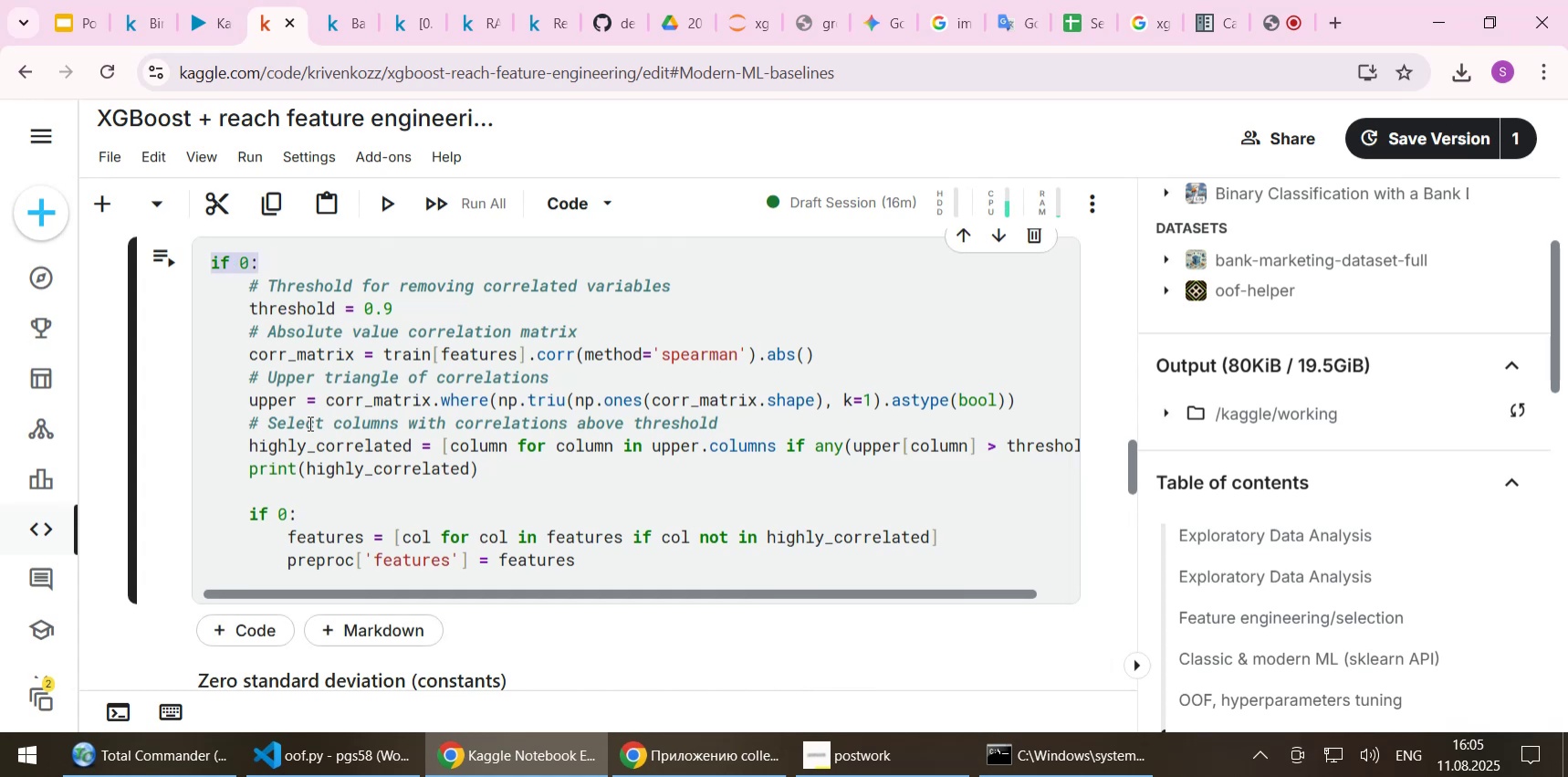 
scroll: coordinate [308, 423], scroll_direction: down, amount: 3.0
 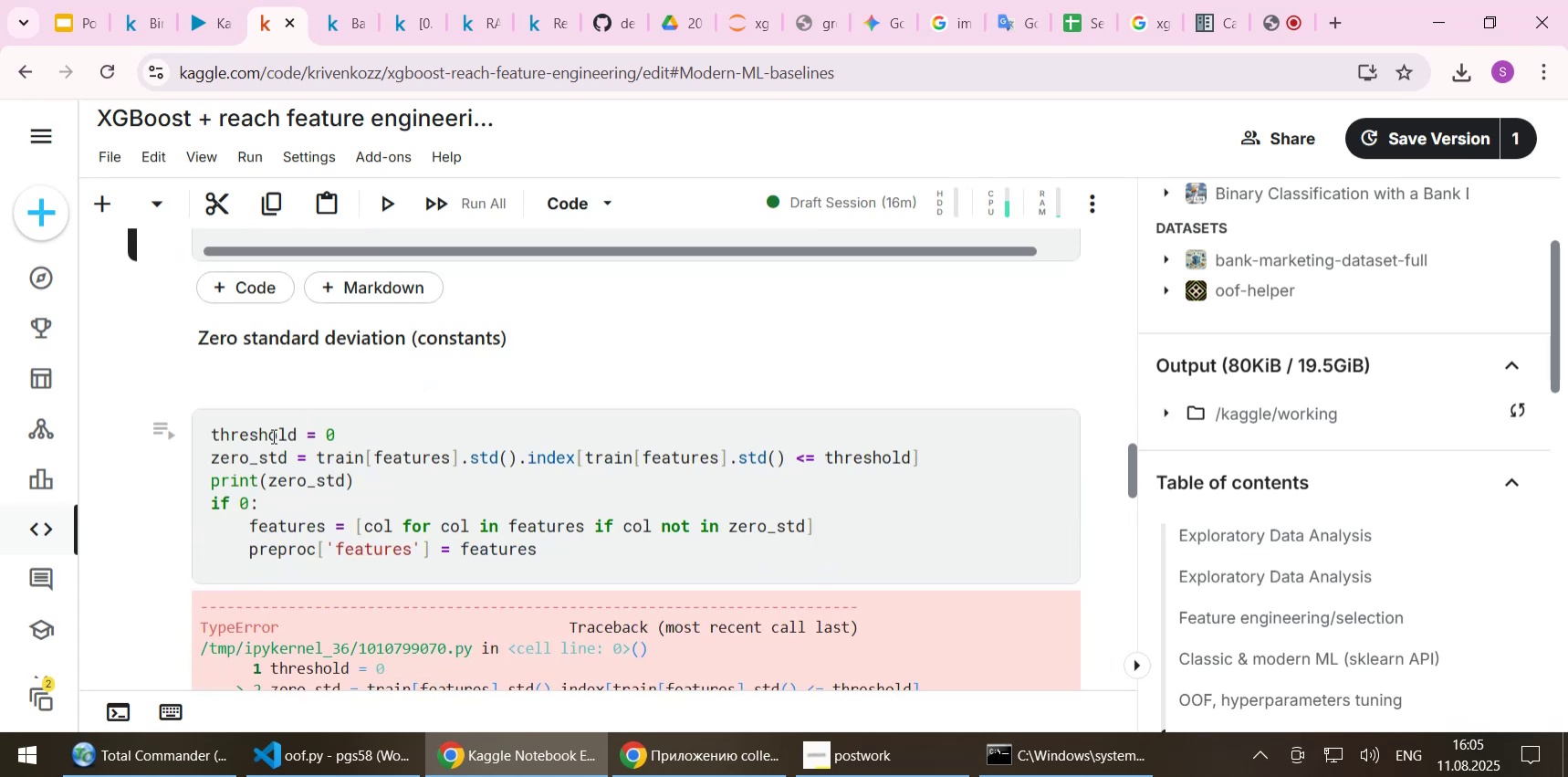 
left_click([272, 436])
 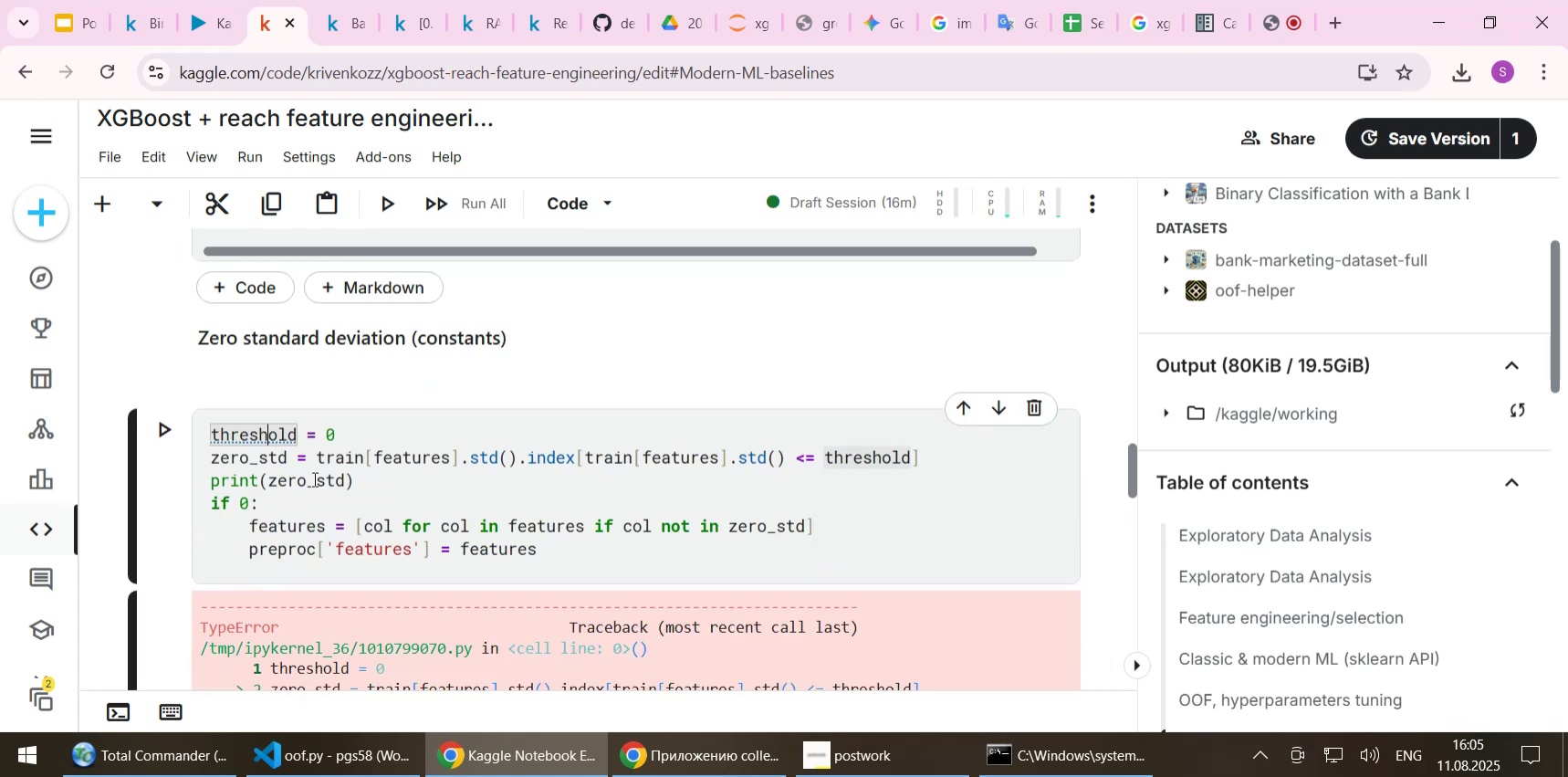 
key(Home)
 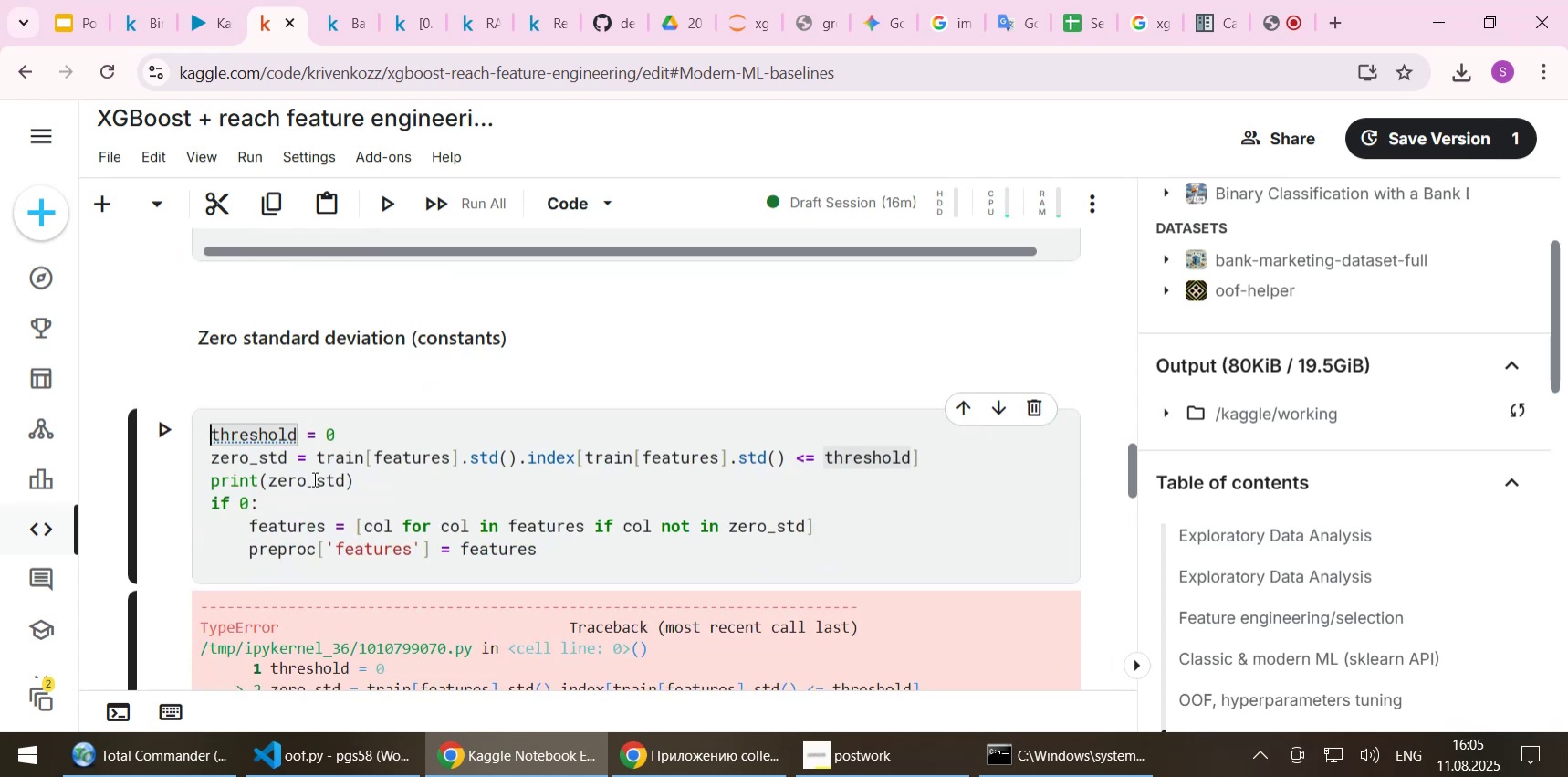 
key(Enter)
 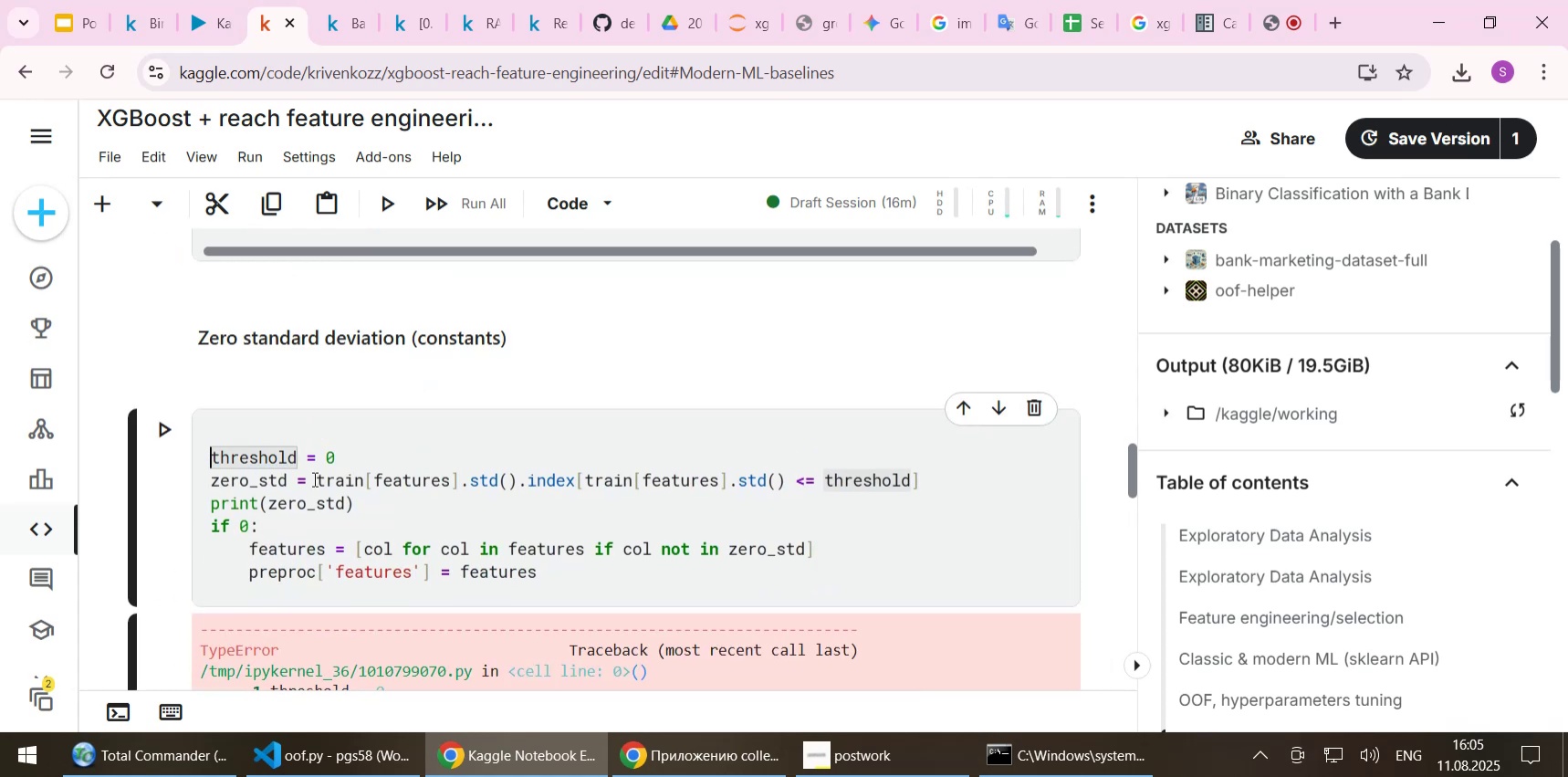 
key(ArrowUp)
 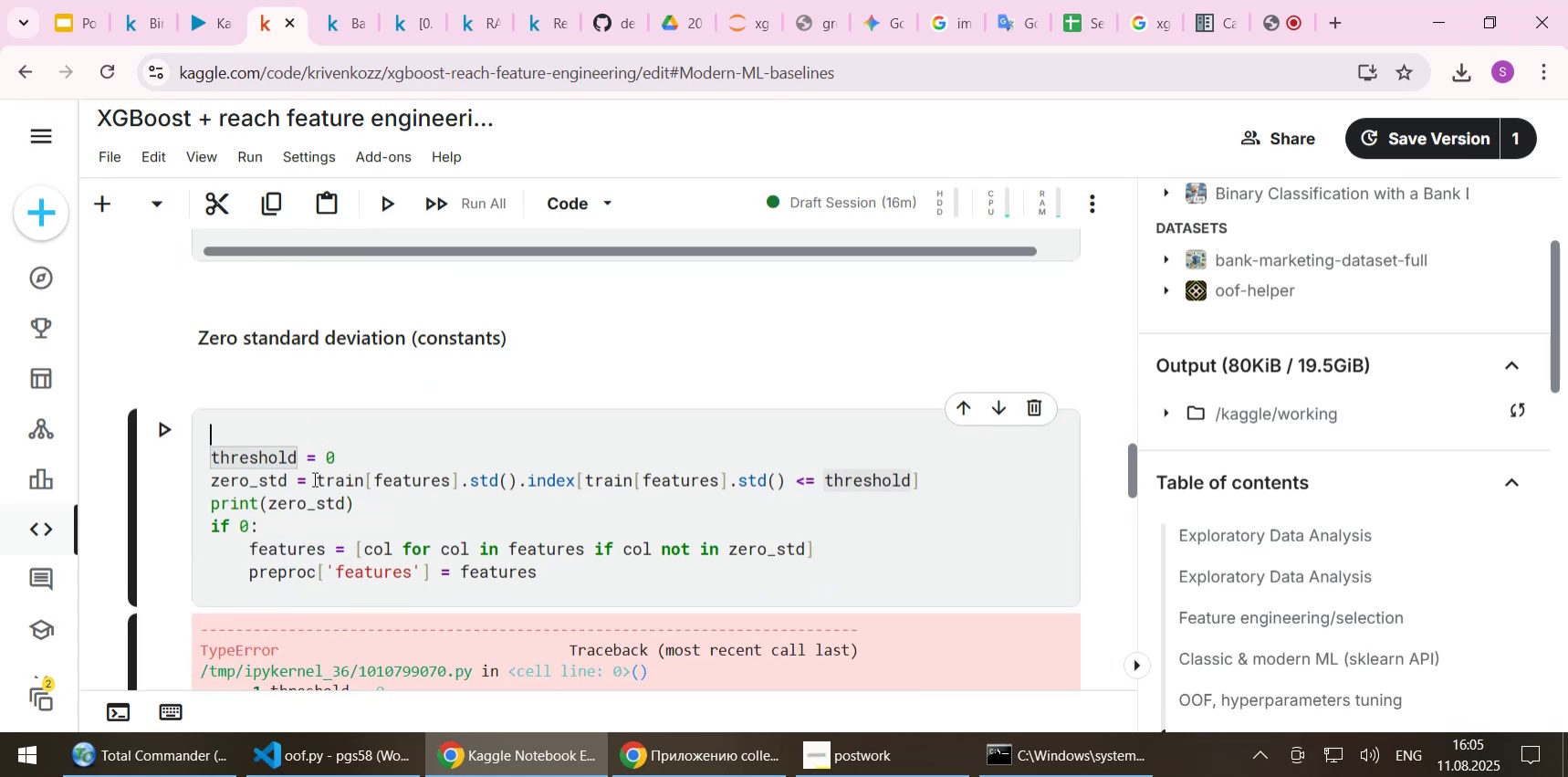 
key(Control+ControlLeft)
 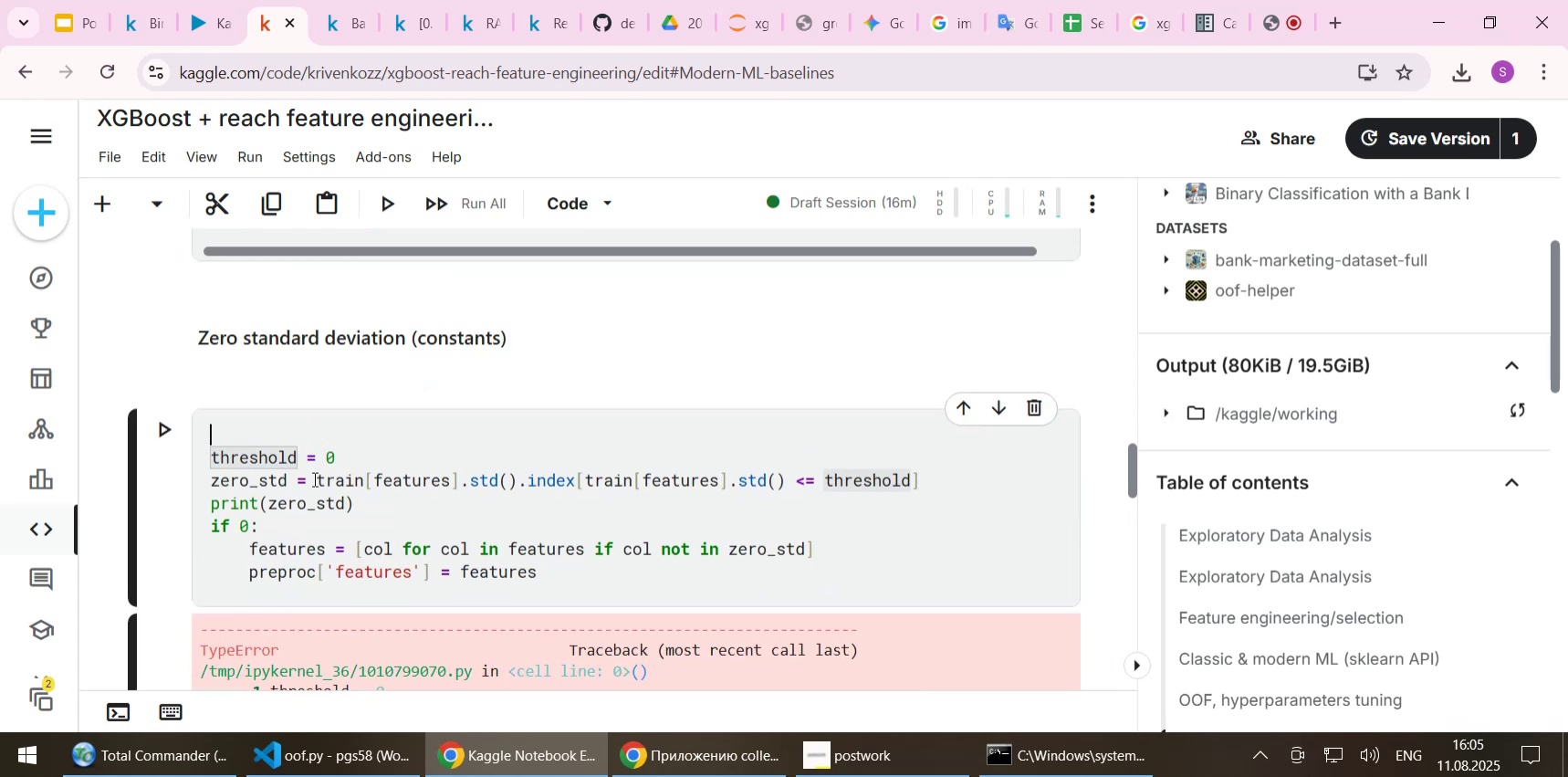 
key(Control+V)
 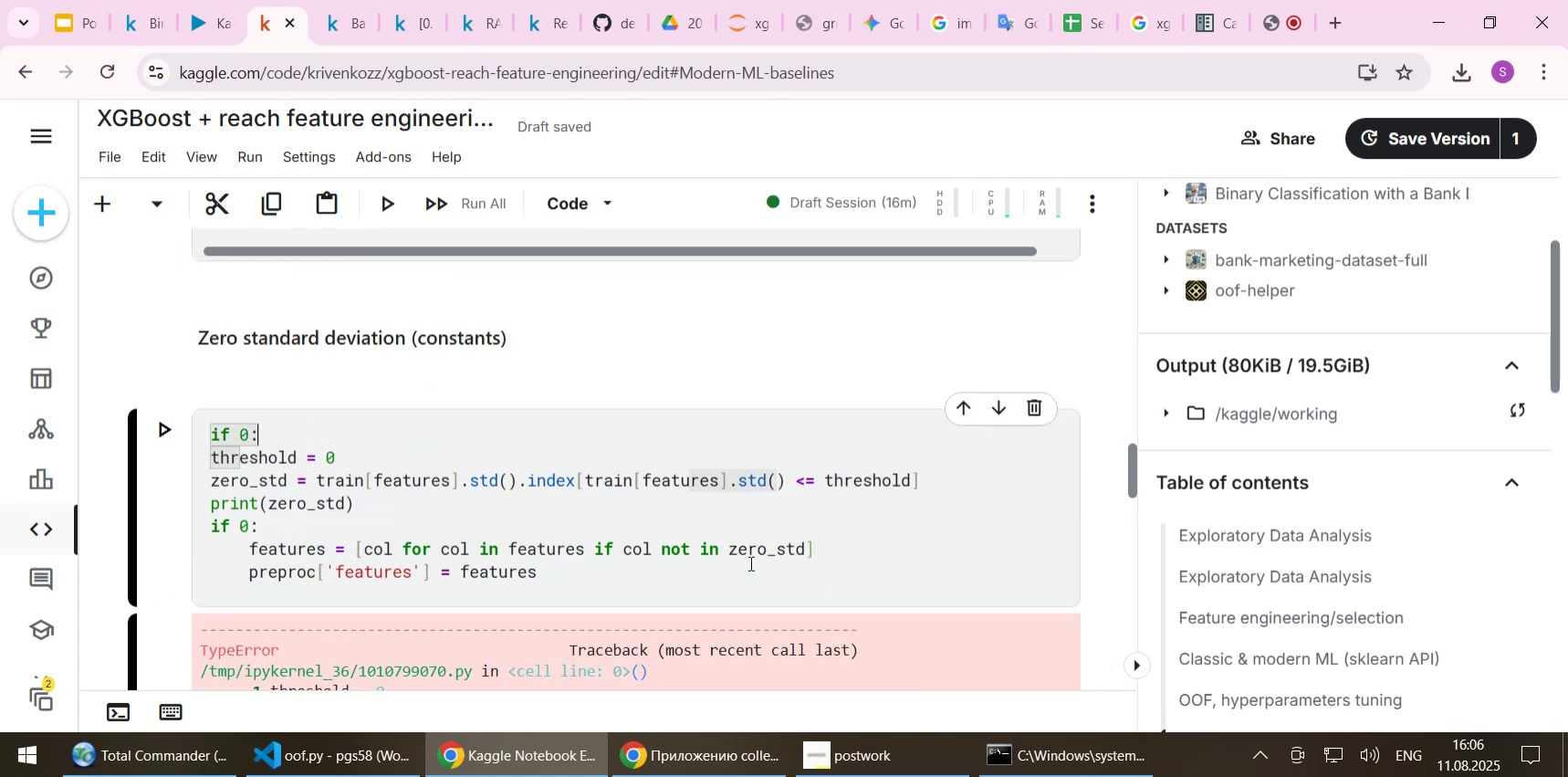 
left_click_drag(start_coordinate=[1133, 471], to_coordinate=[1129, 271])
 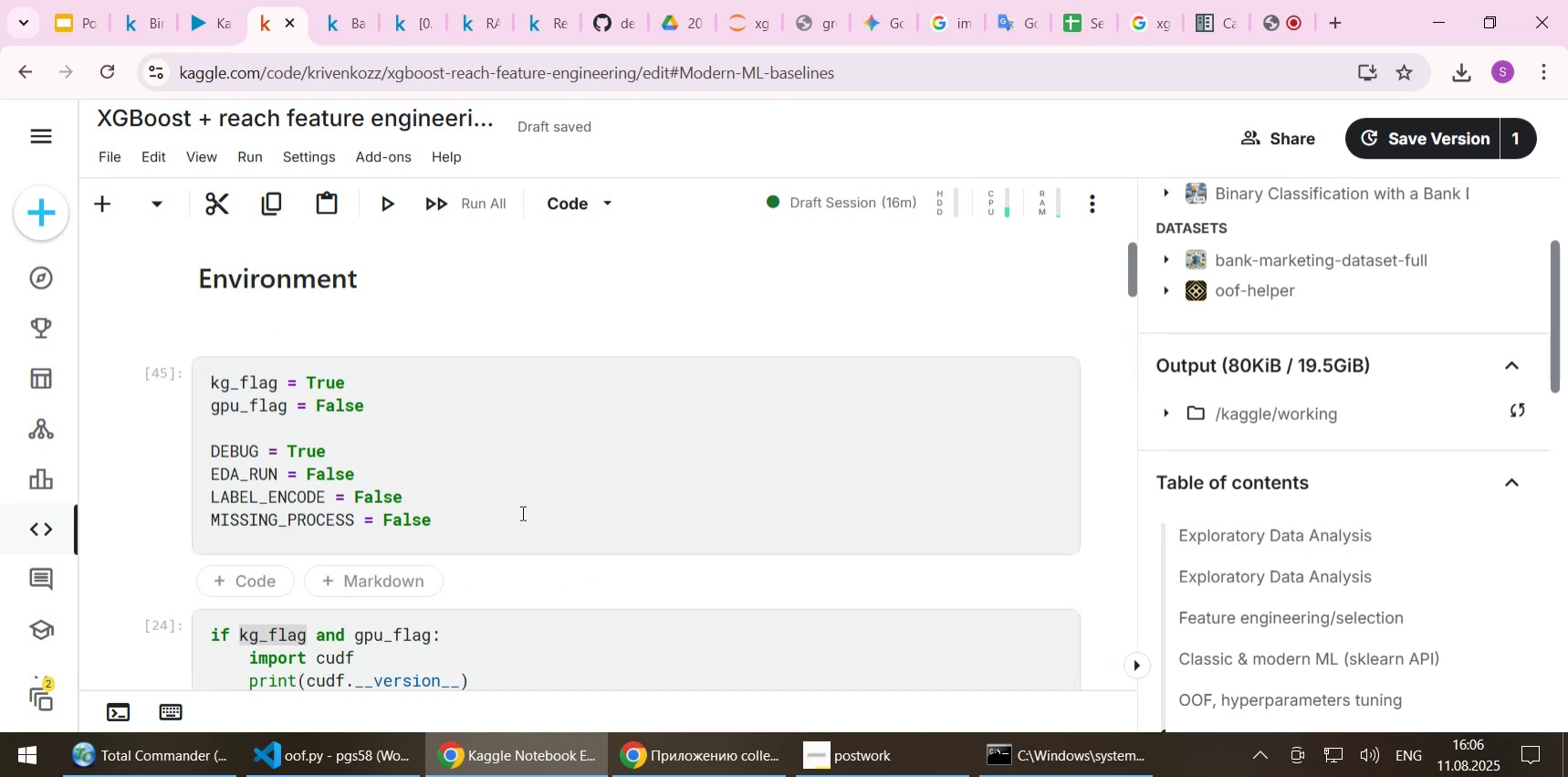 
scroll: coordinate [521, 512], scroll_direction: down, amount: 1.0
 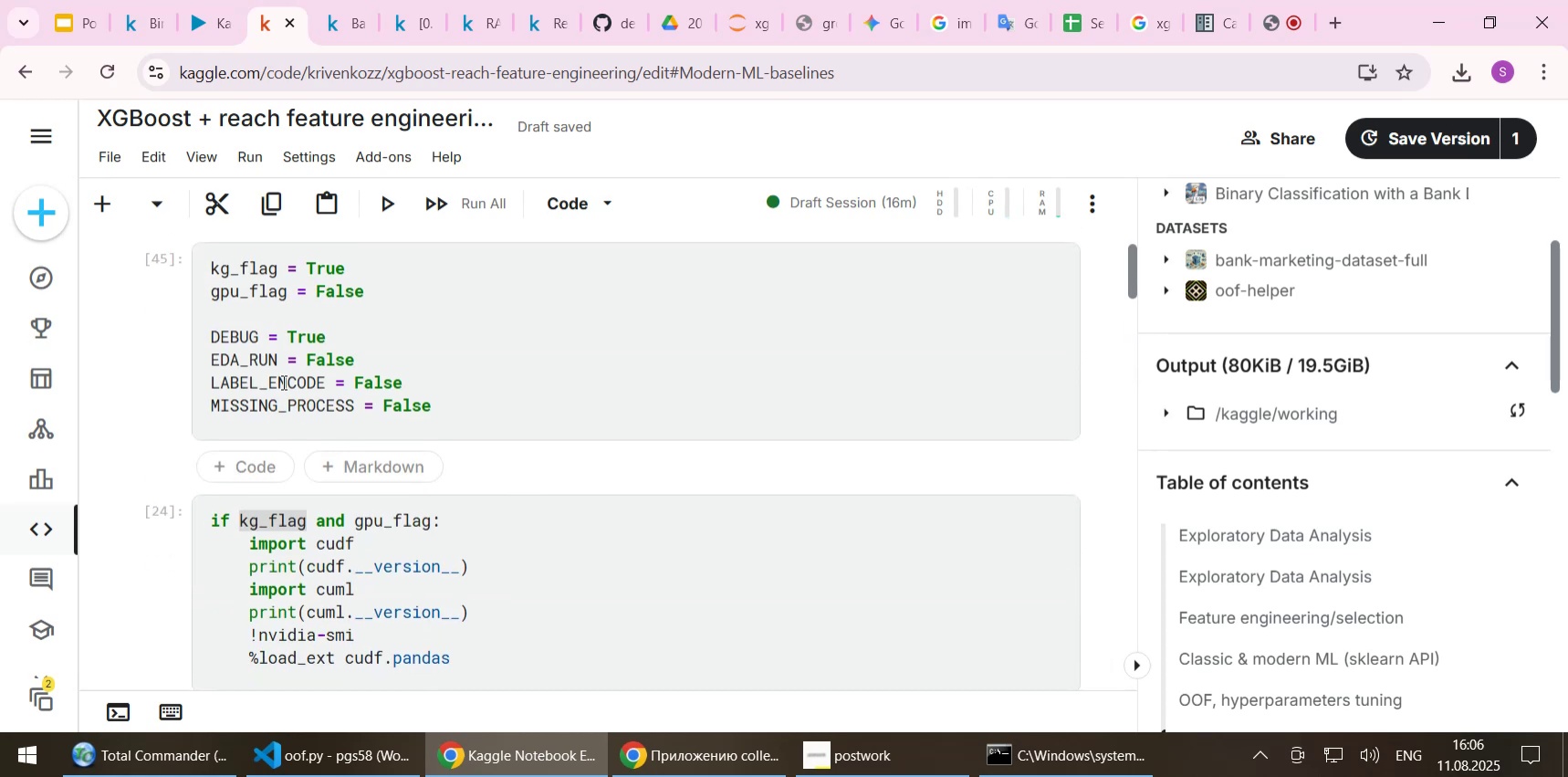 
double_click([282, 382])
 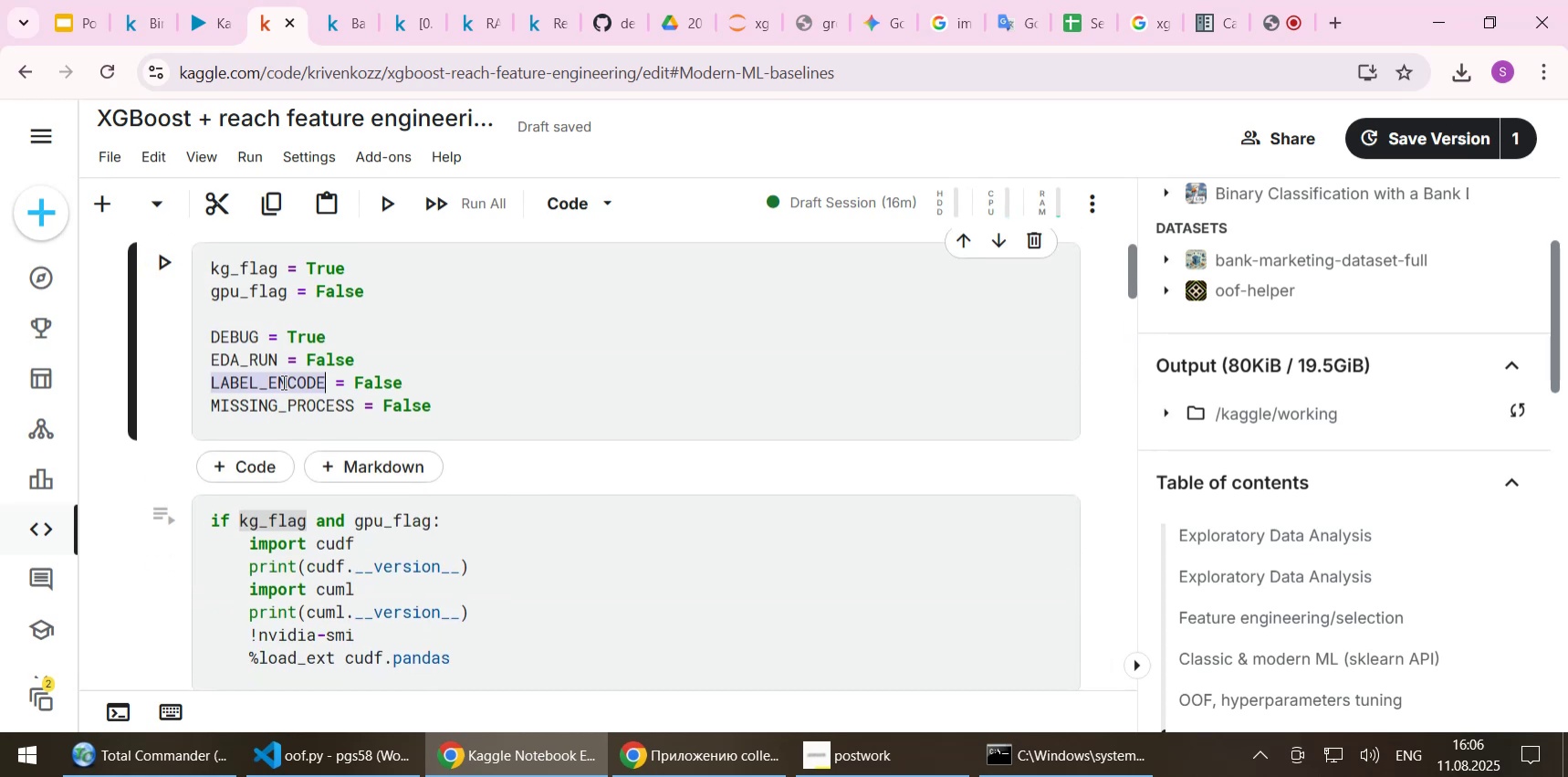 
key(Control+C)
 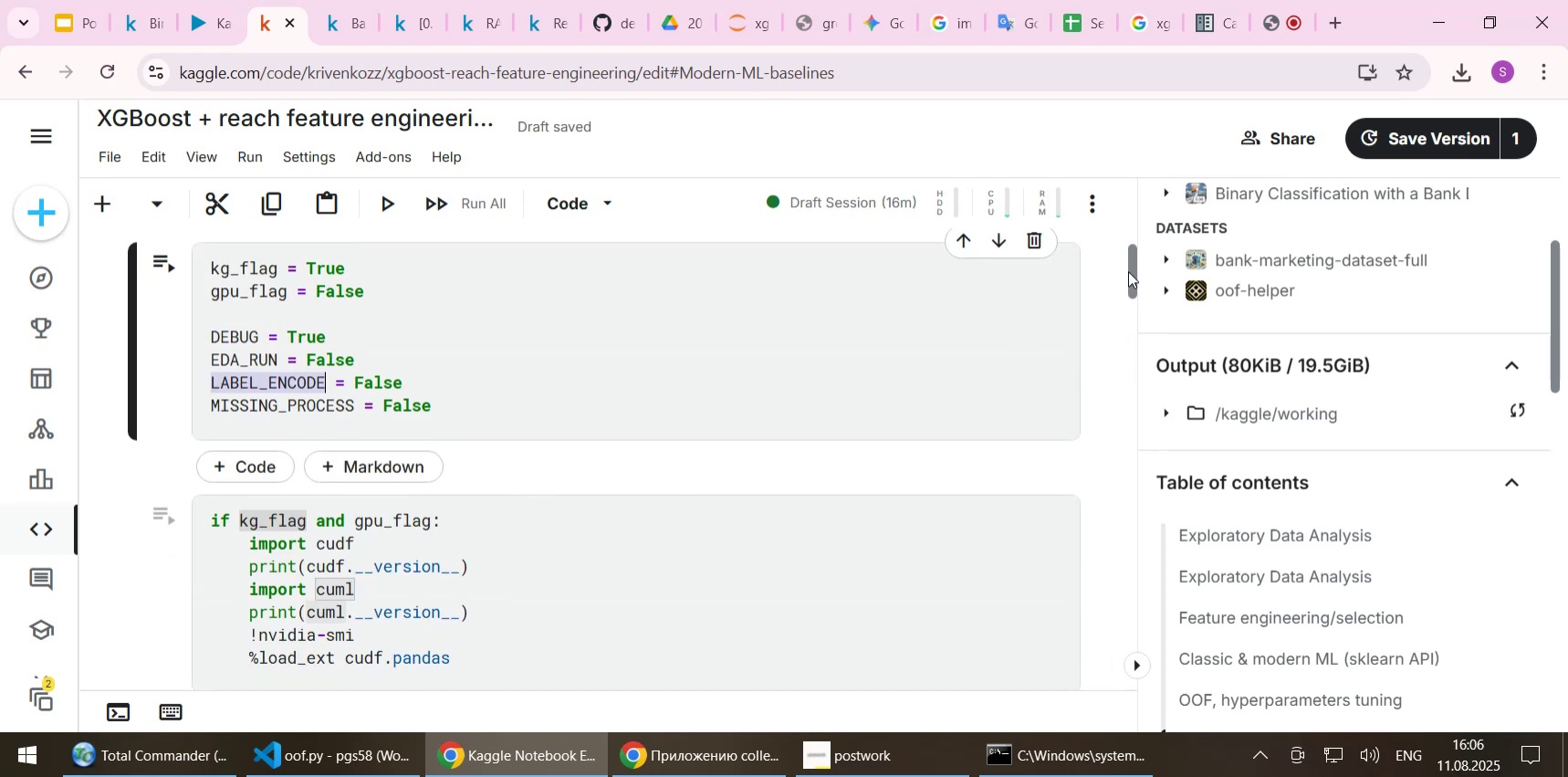 
left_click_drag(start_coordinate=[1131, 264], to_coordinate=[1130, 352])
 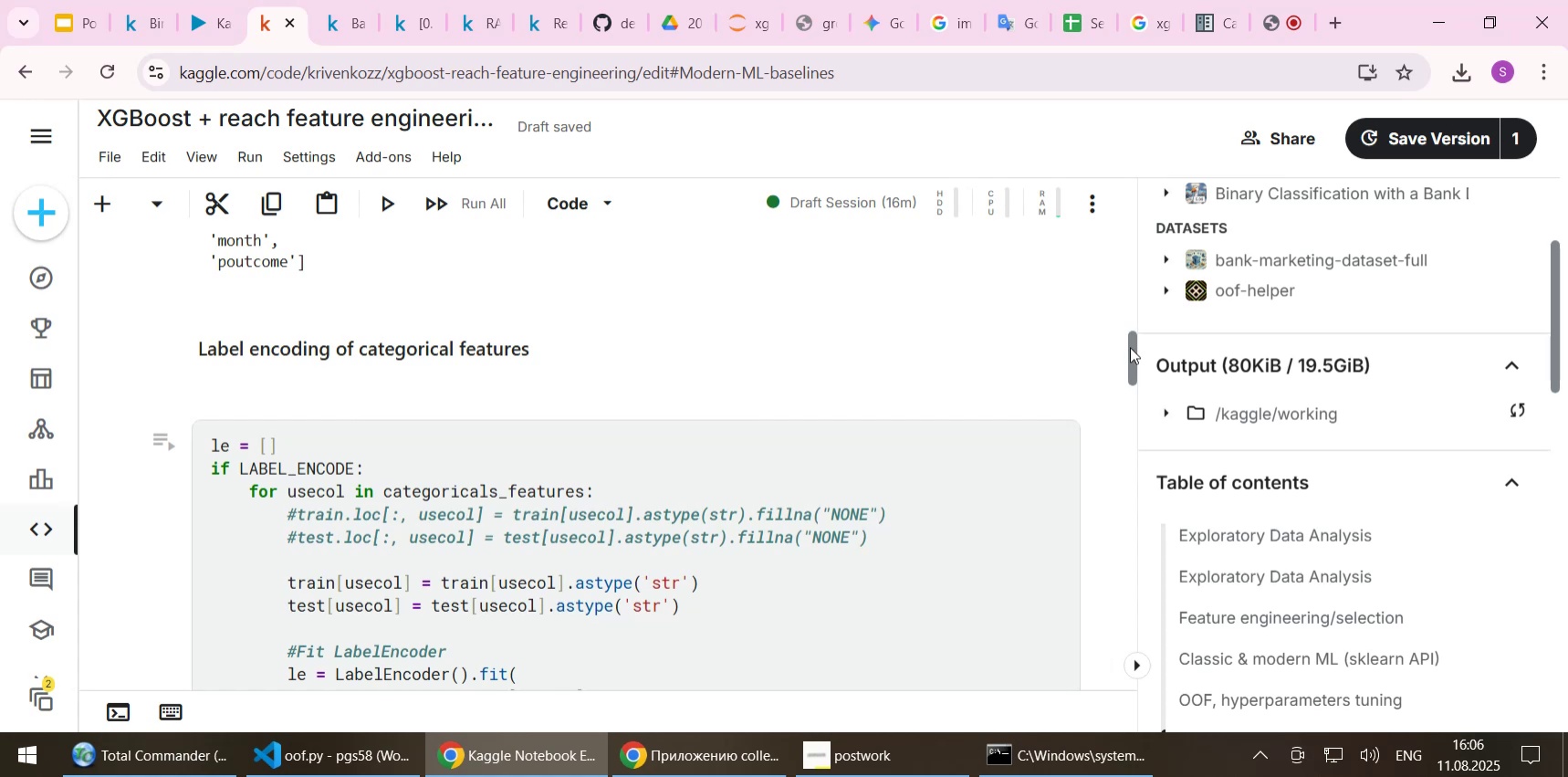 
left_click_drag(start_coordinate=[1130, 347], to_coordinate=[1128, 383])
 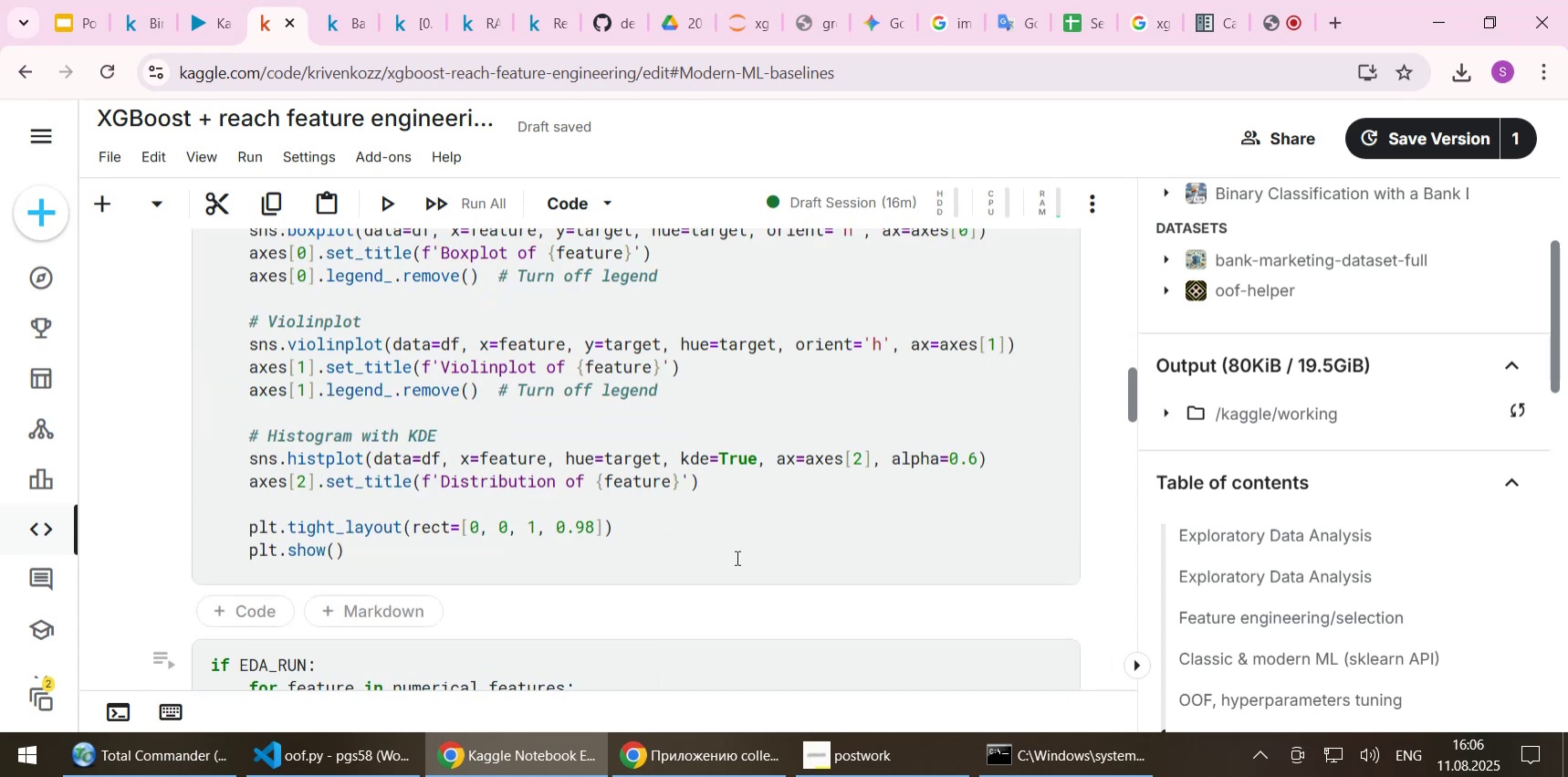 
scroll: coordinate [729, 551], scroll_direction: down, amount: 22.0
 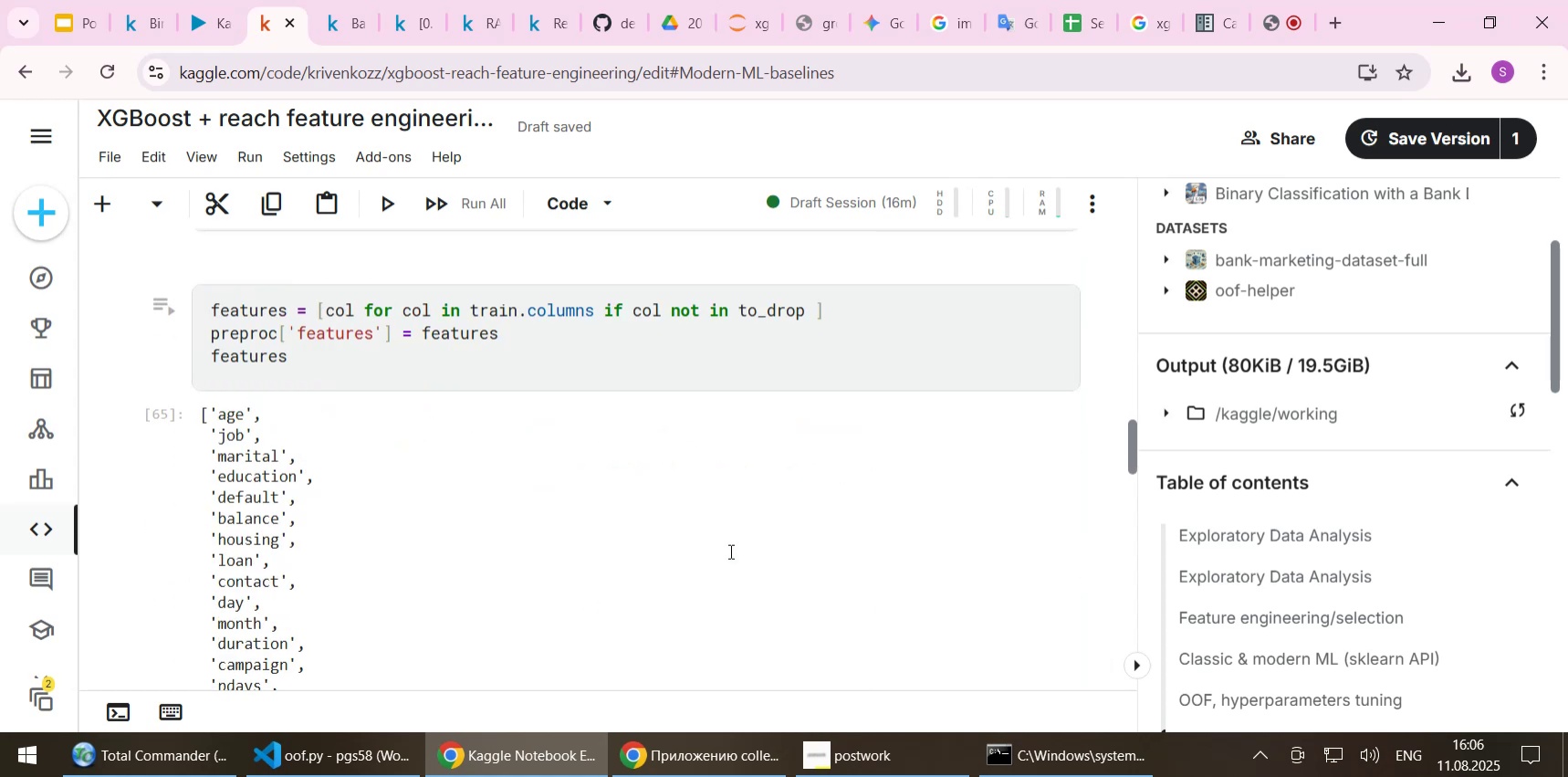 
scroll: coordinate [729, 551], scroll_direction: up, amount: 4.0
 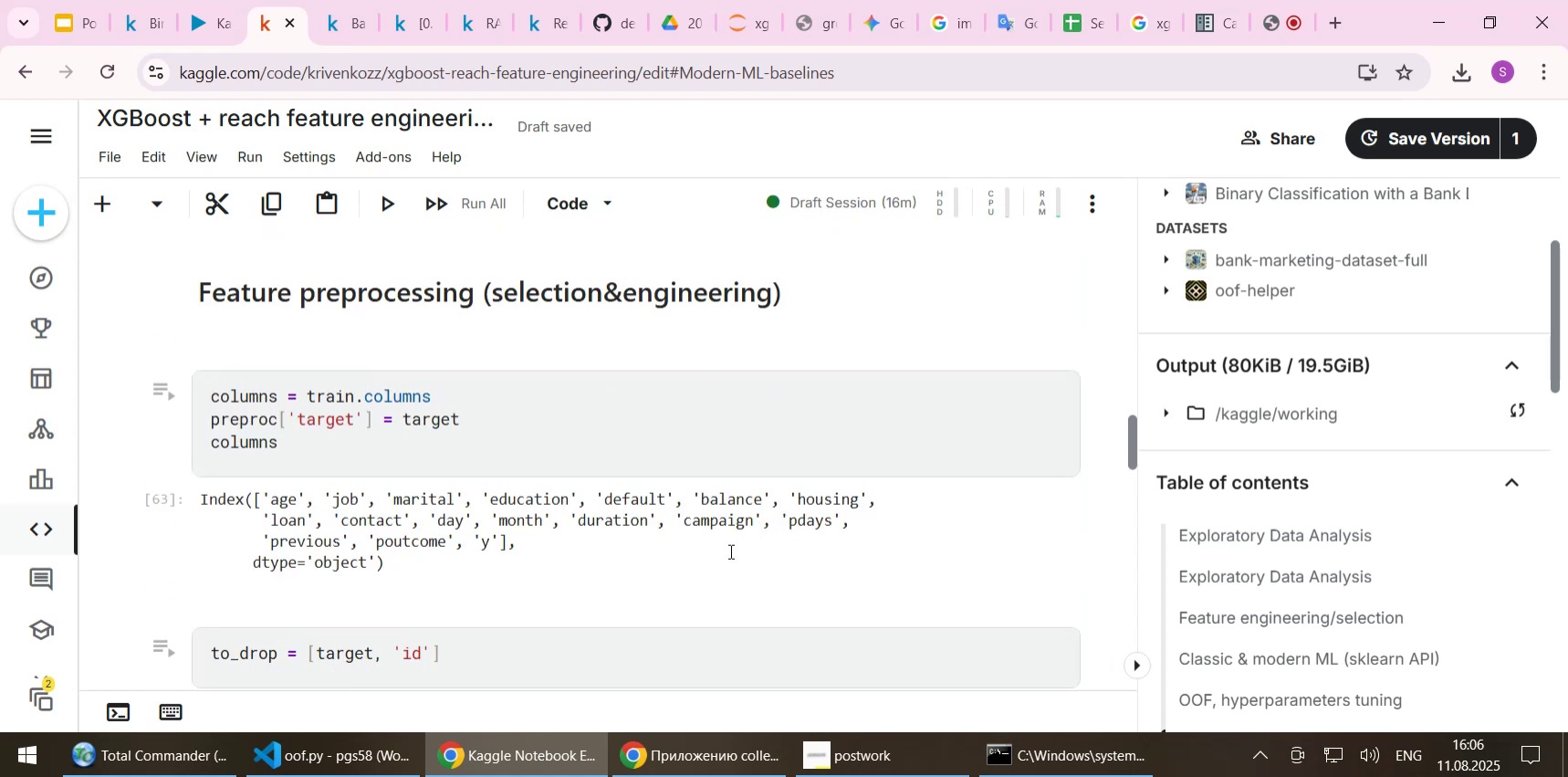 
scroll: coordinate [729, 551], scroll_direction: down, amount: 7.0
 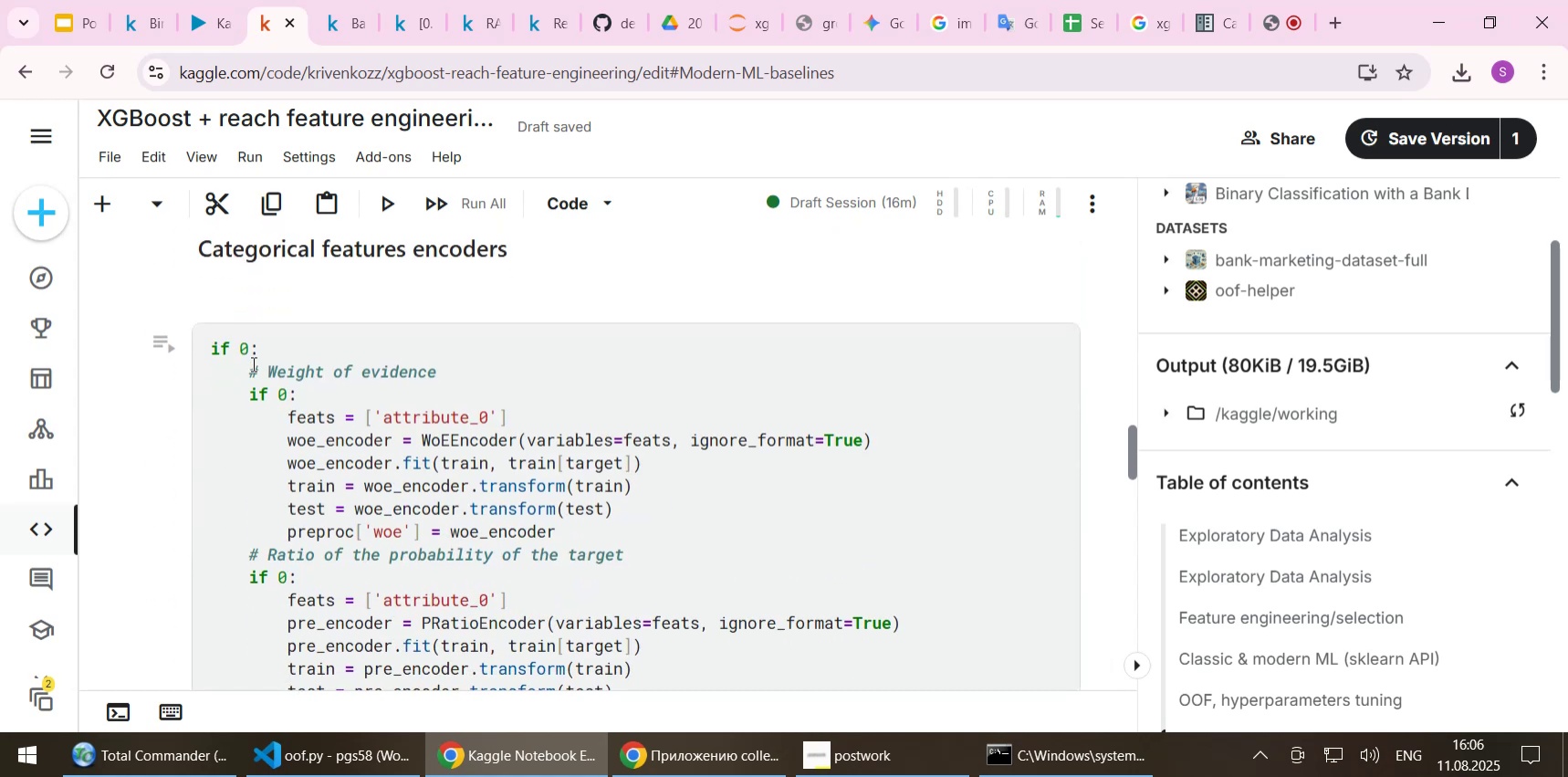 
scroll: coordinate [252, 367], scroll_direction: up, amount: 4.0
 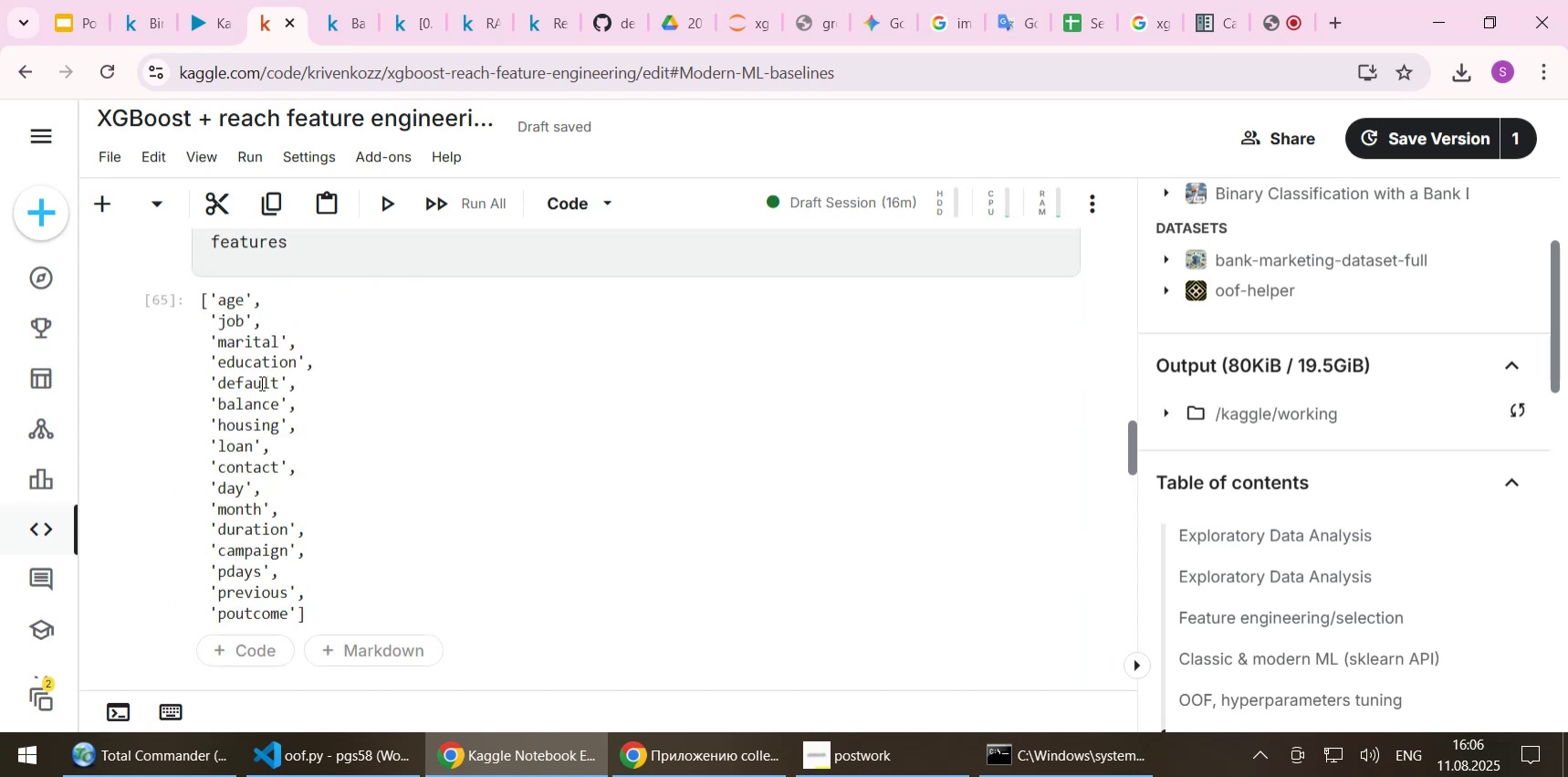 
scroll: coordinate [262, 387], scroll_direction: down, amount: 2.0
 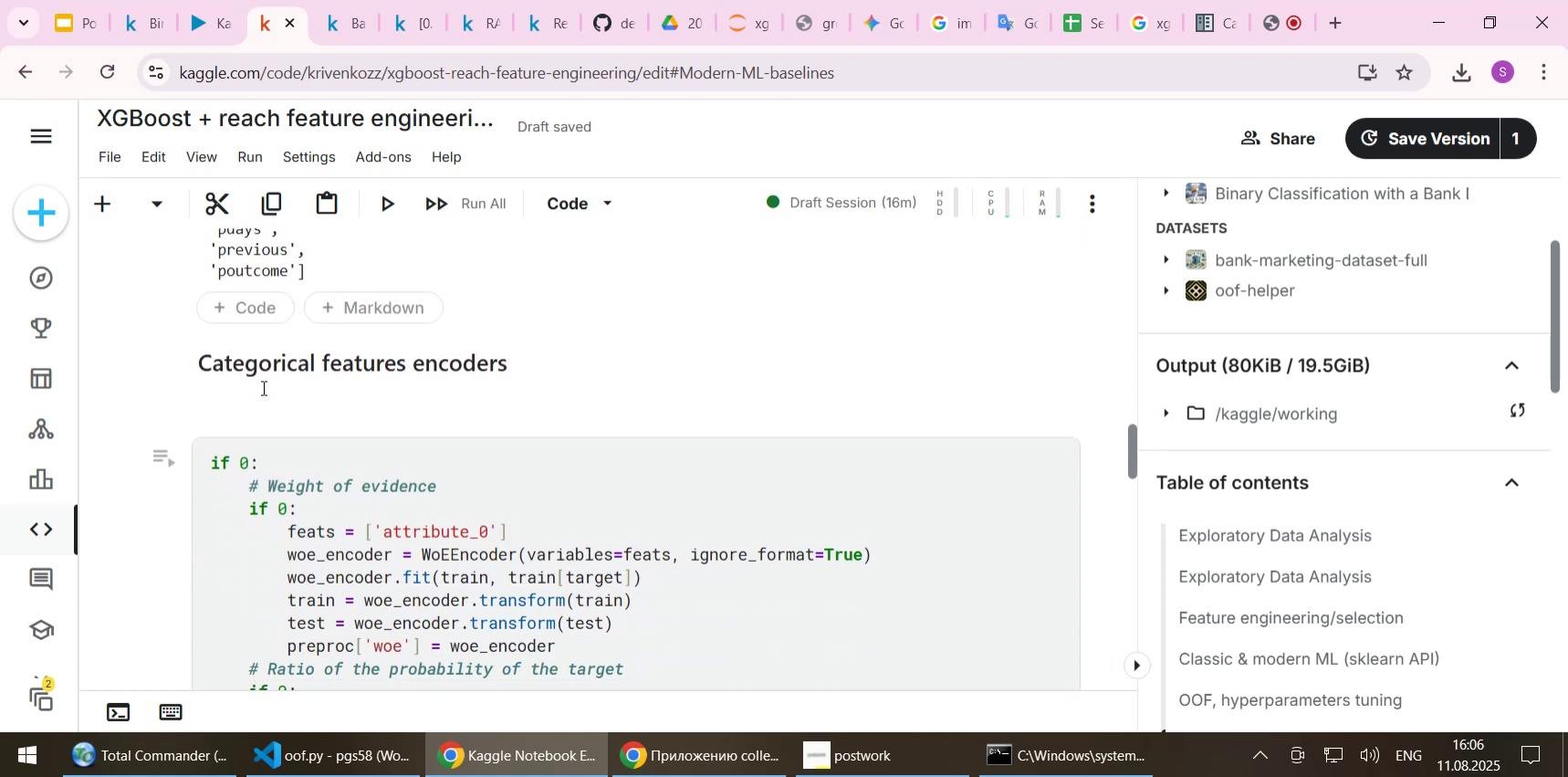 
scroll: coordinate [262, 387], scroll_direction: up, amount: 5.0
 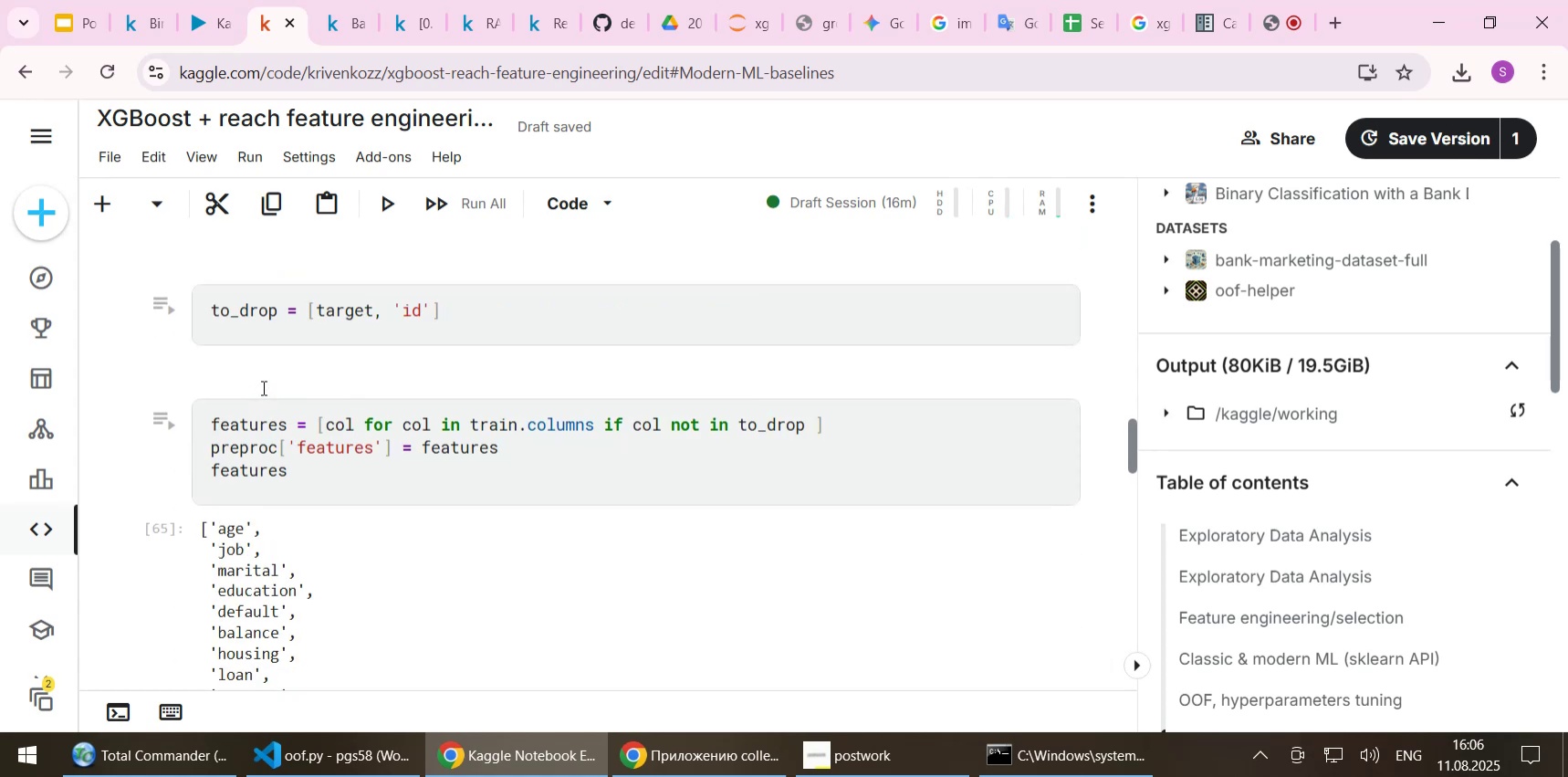 
scroll: coordinate [348, 423], scroll_direction: down, amount: 7.0
 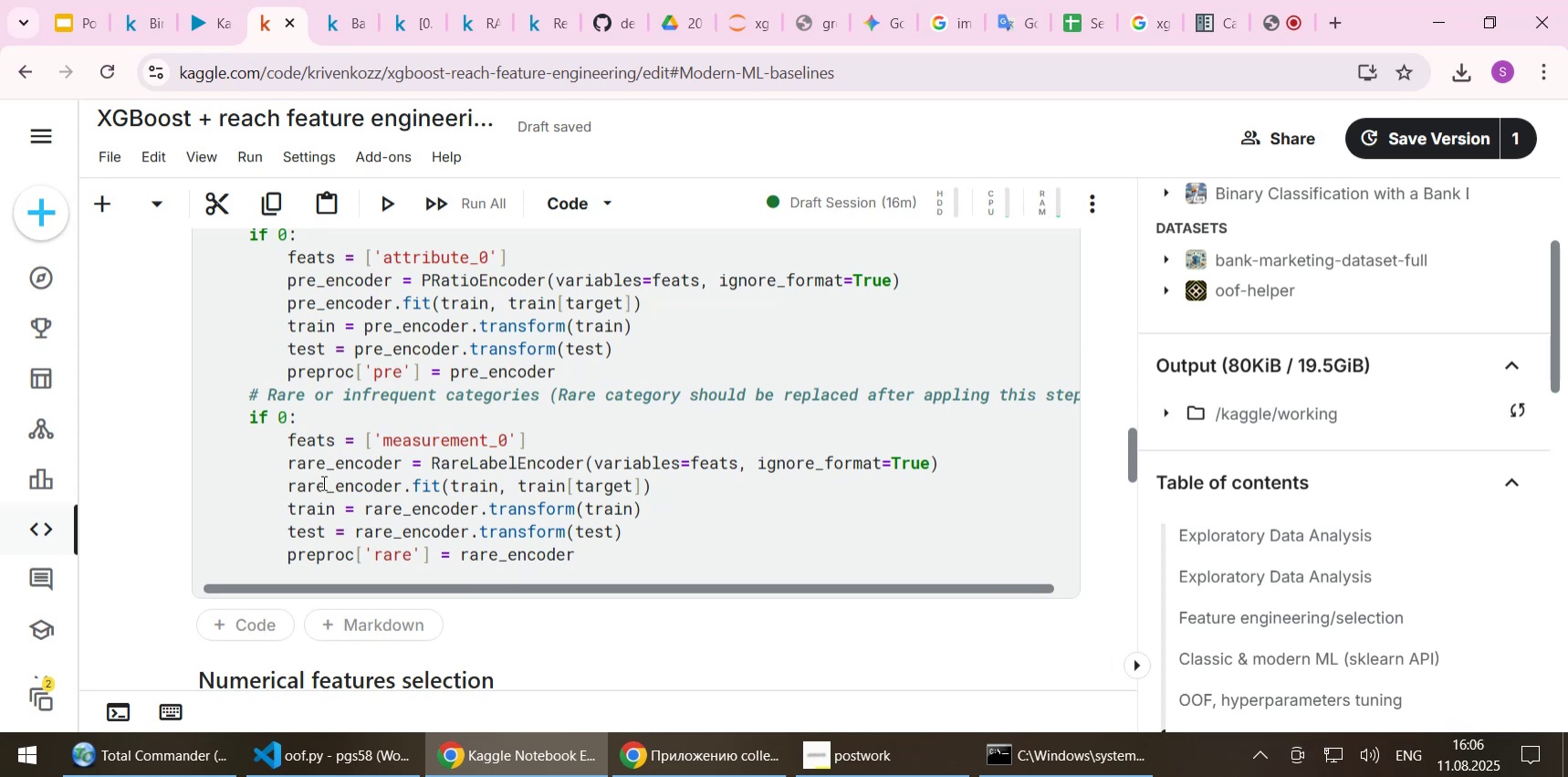 
scroll: coordinate [322, 482], scroll_direction: up, amount: 2.0
 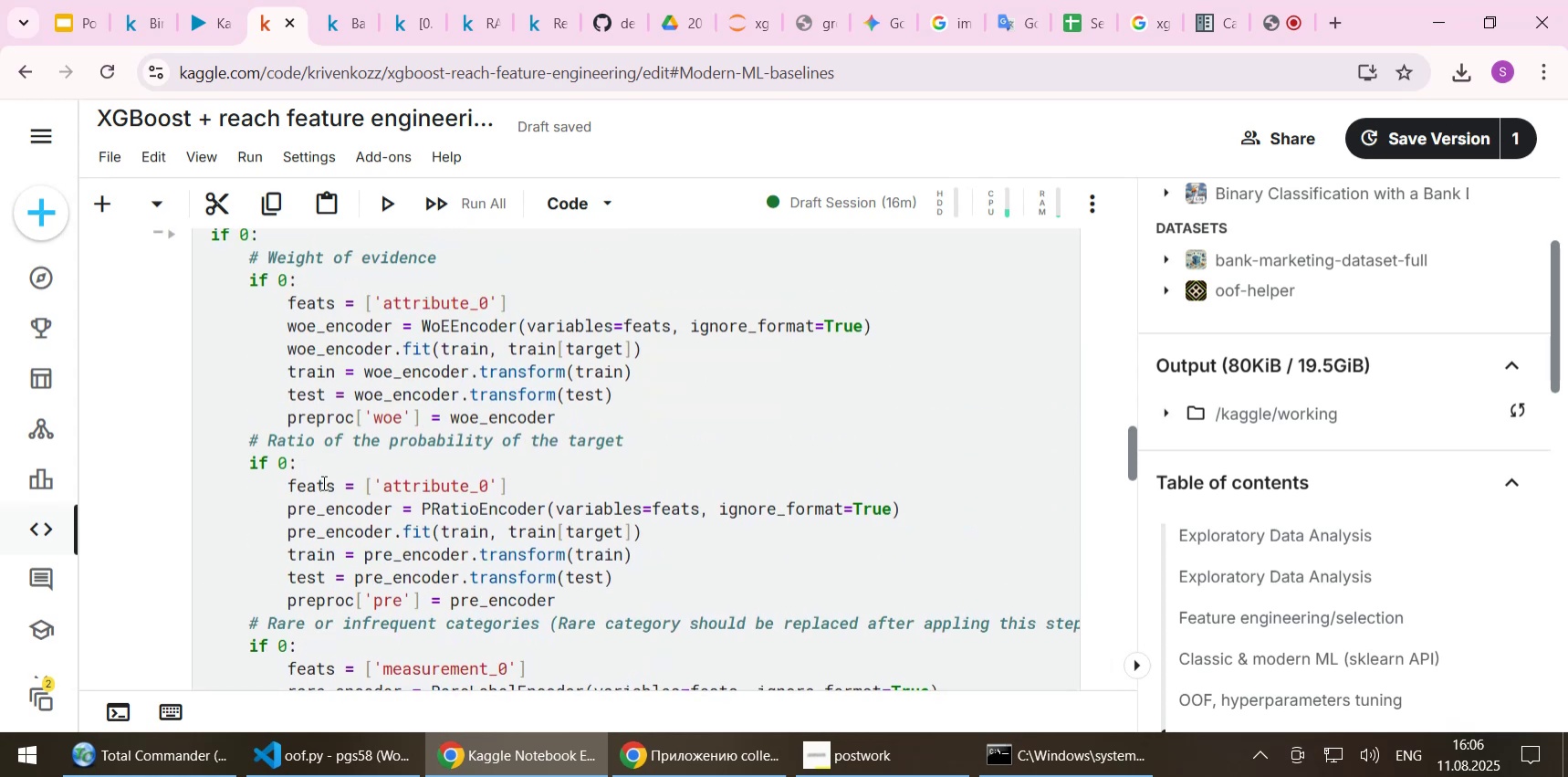 
scroll: coordinate [322, 482], scroll_direction: down, amount: 6.0
 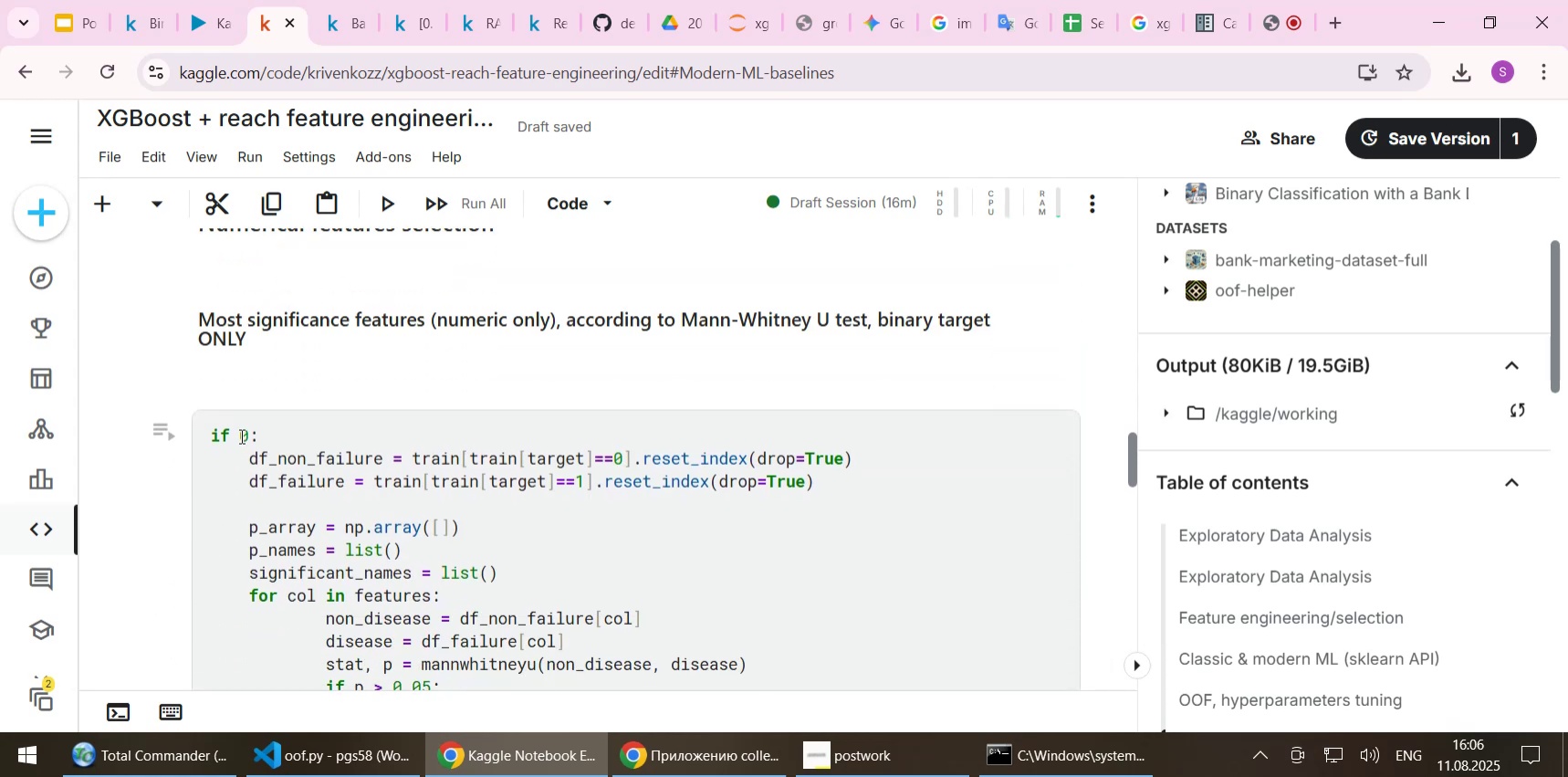 
left_click_drag(start_coordinate=[240, 436], to_coordinate=[247, 436])
 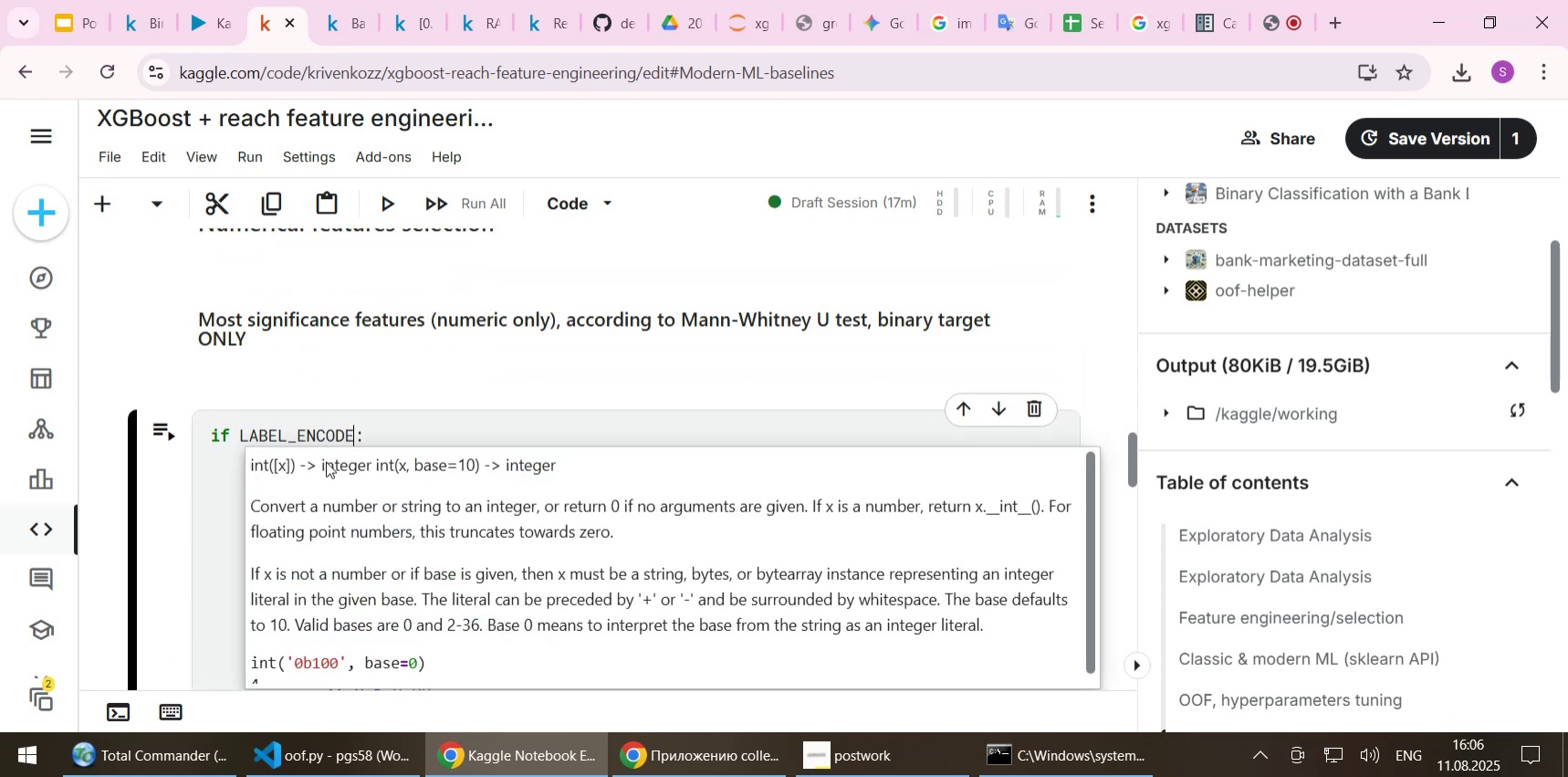 
key(Control+ControlLeft)
 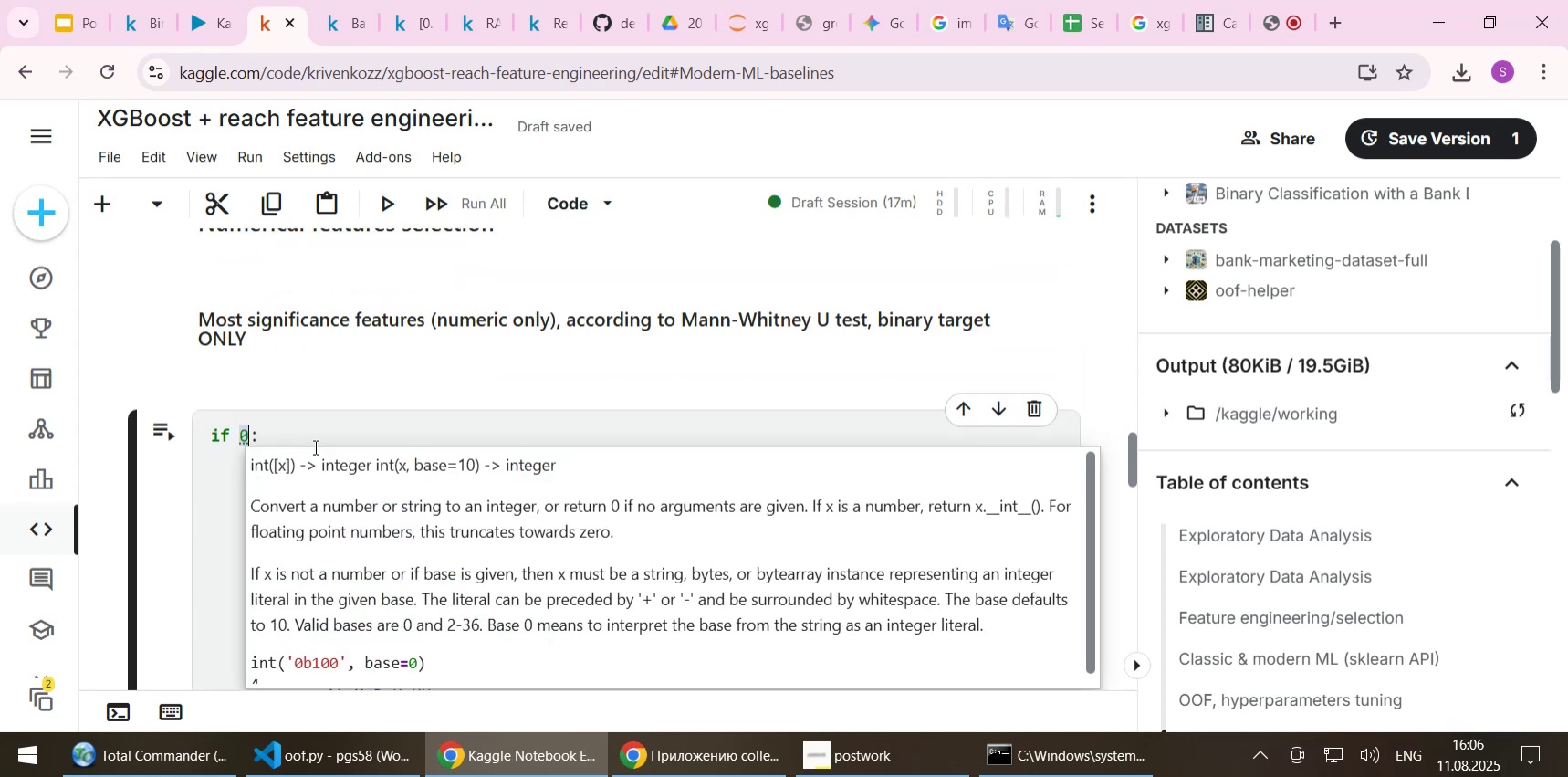 
key(Control+V)
 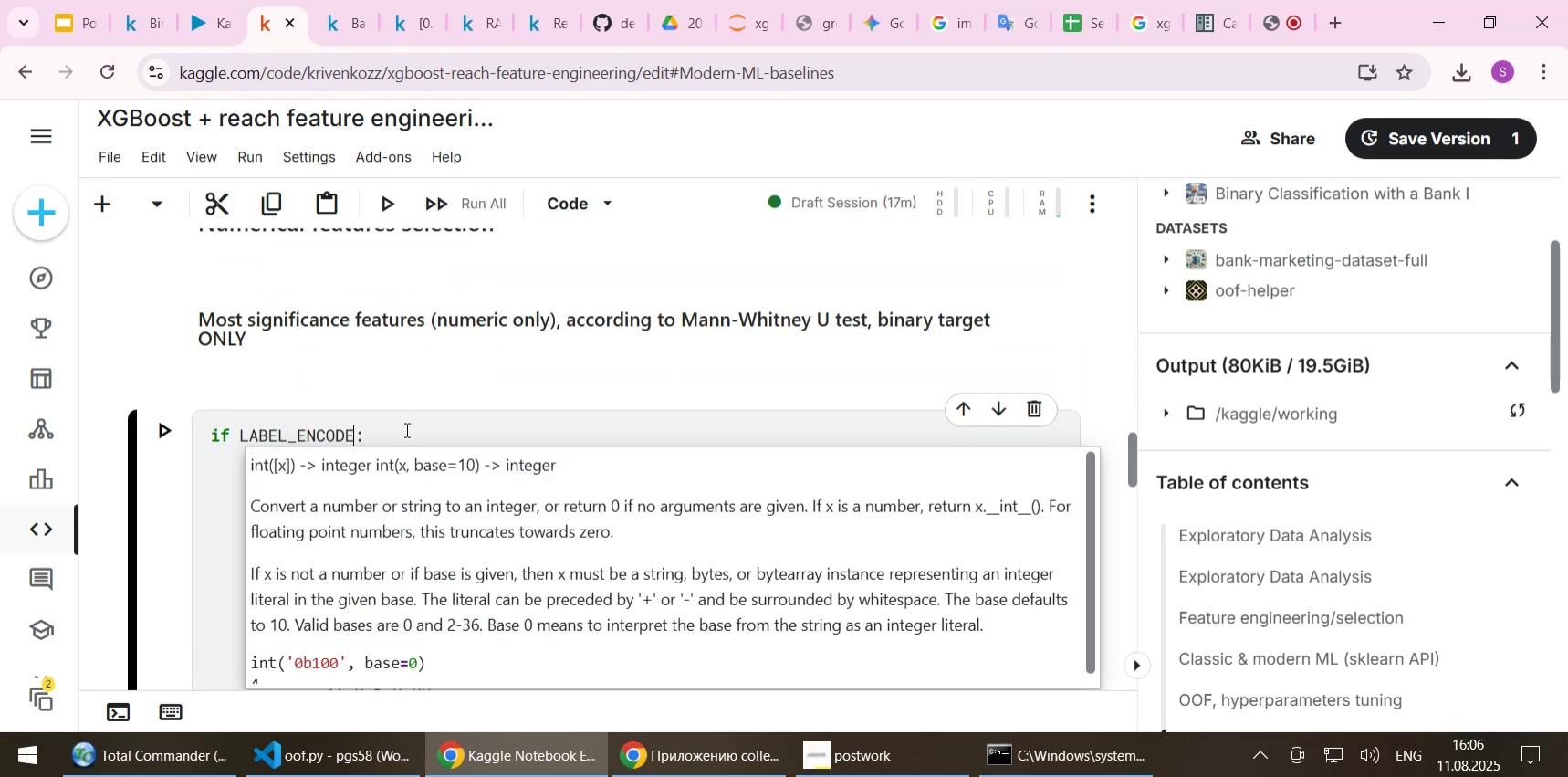 
left_click([403, 430])
 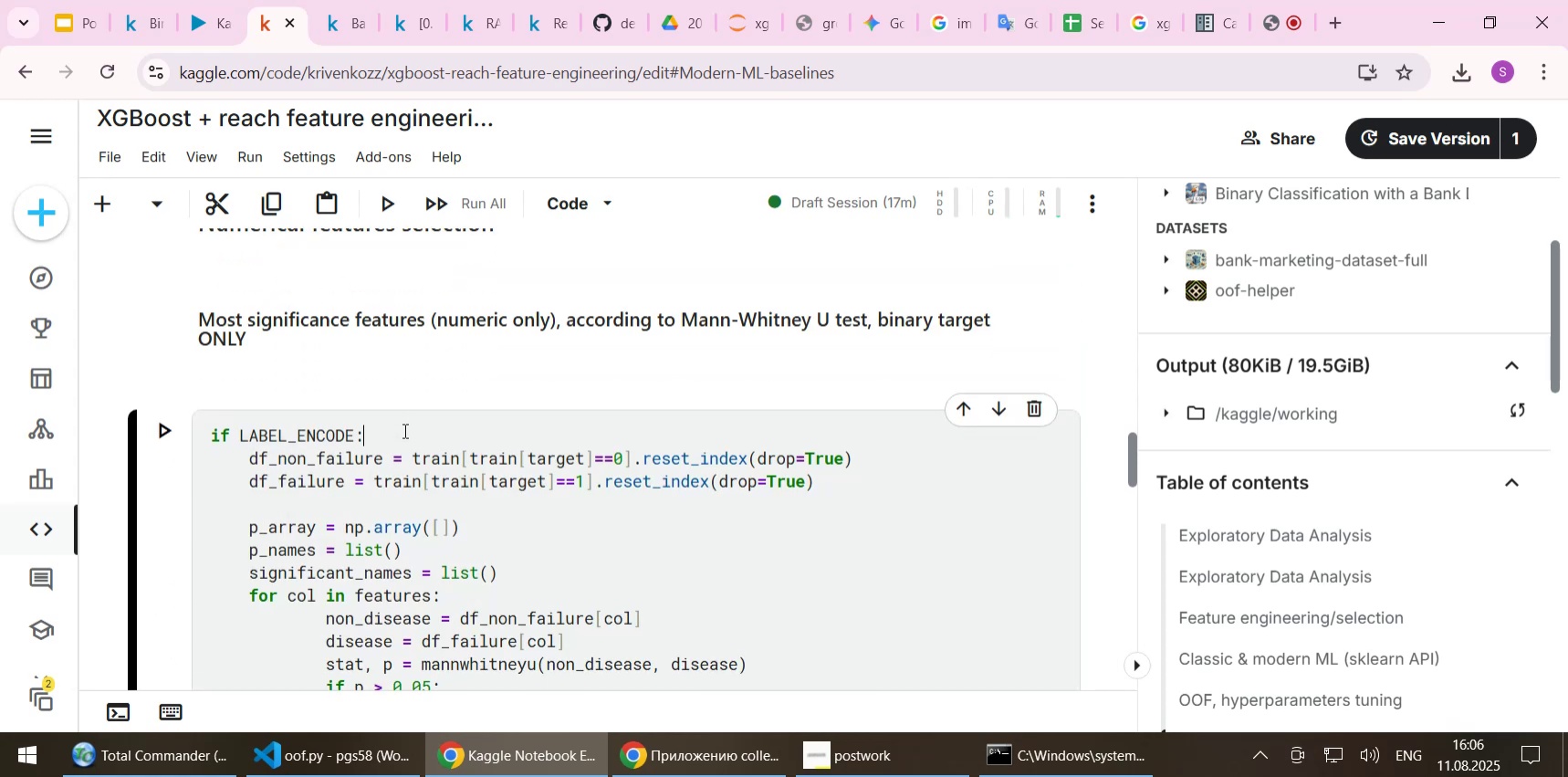 
scroll: coordinate [403, 430], scroll_direction: down, amount: 2.0
 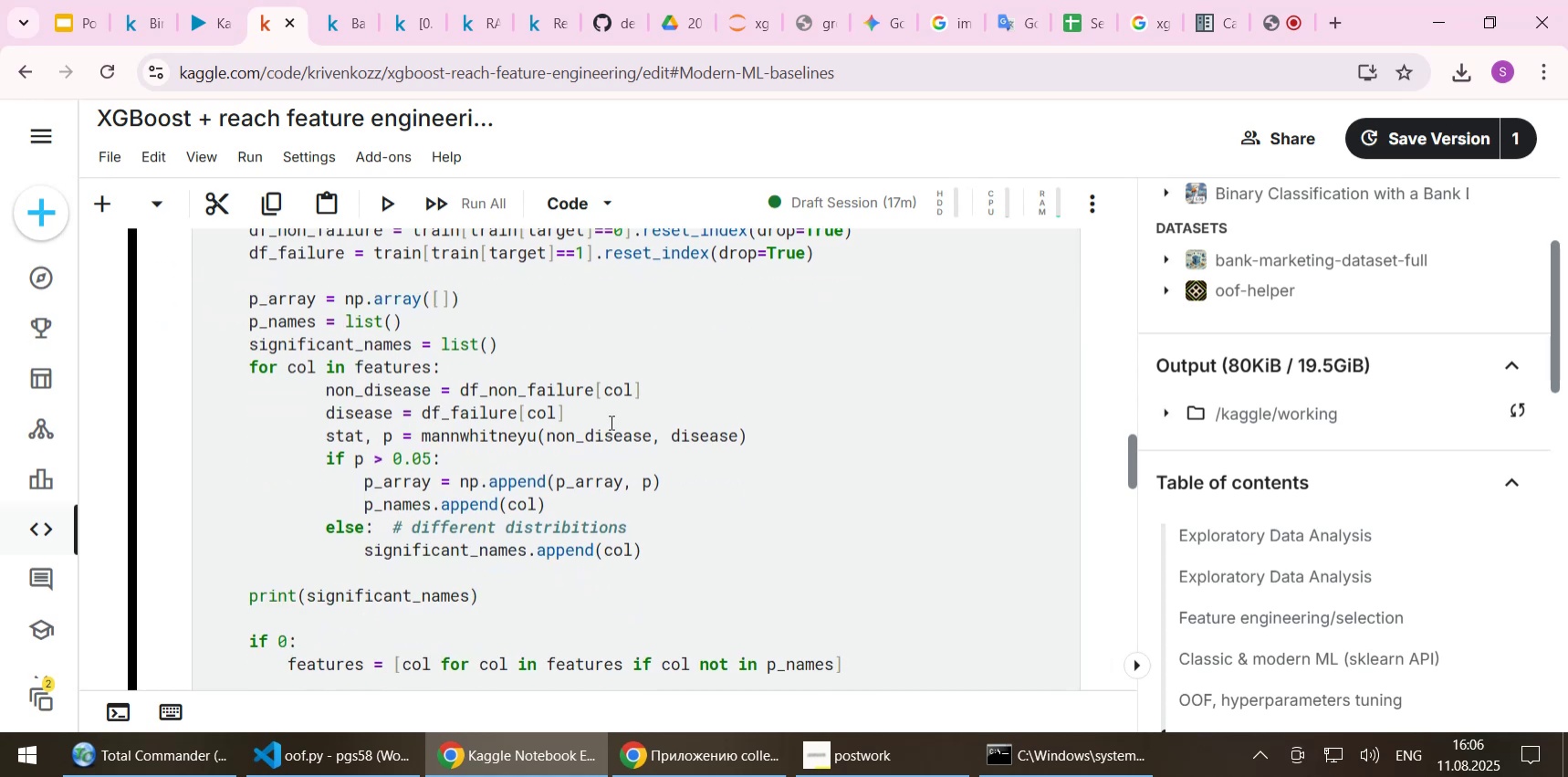 
left_click([610, 422])
 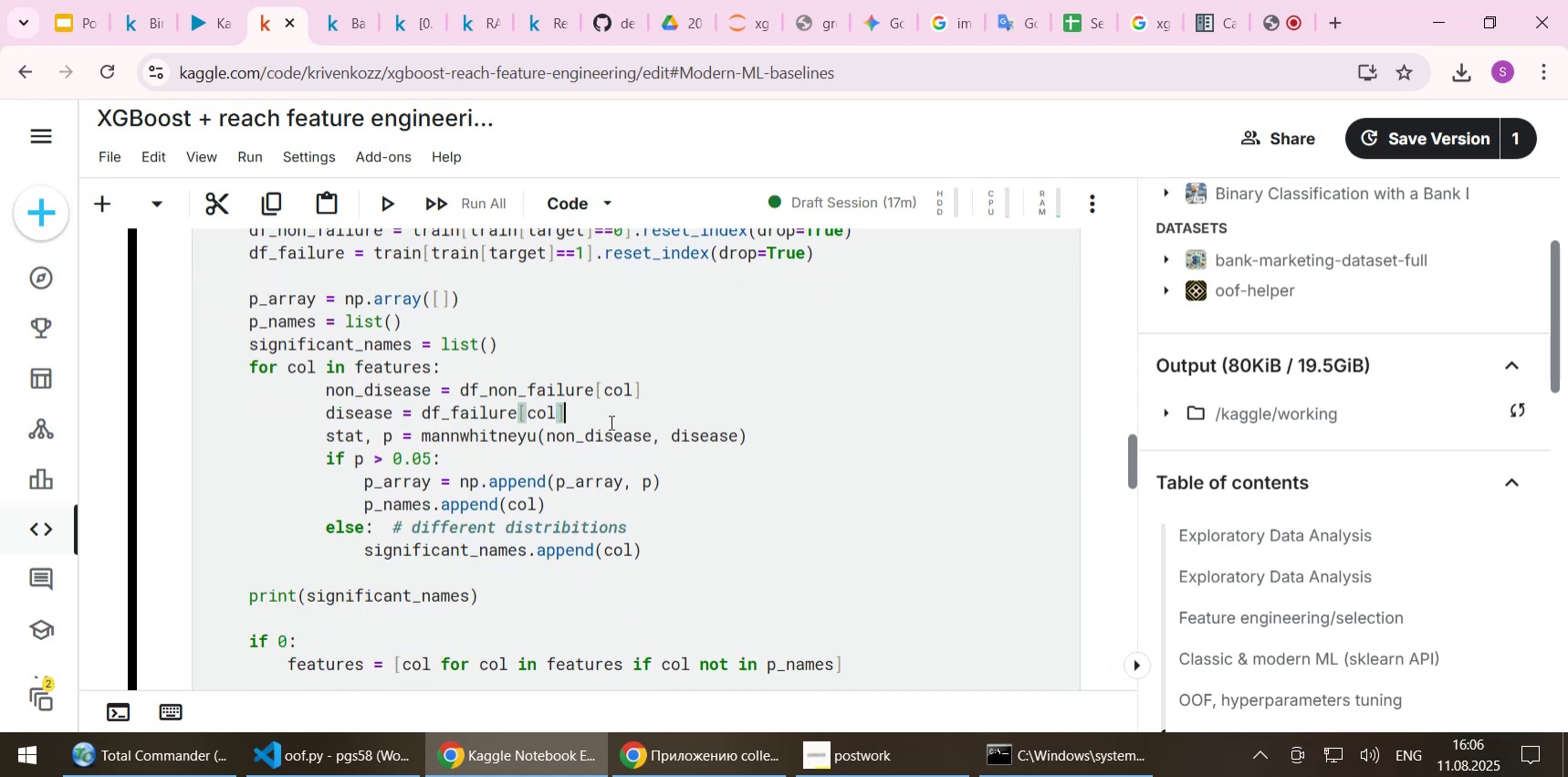 
key(Shift+Enter)
 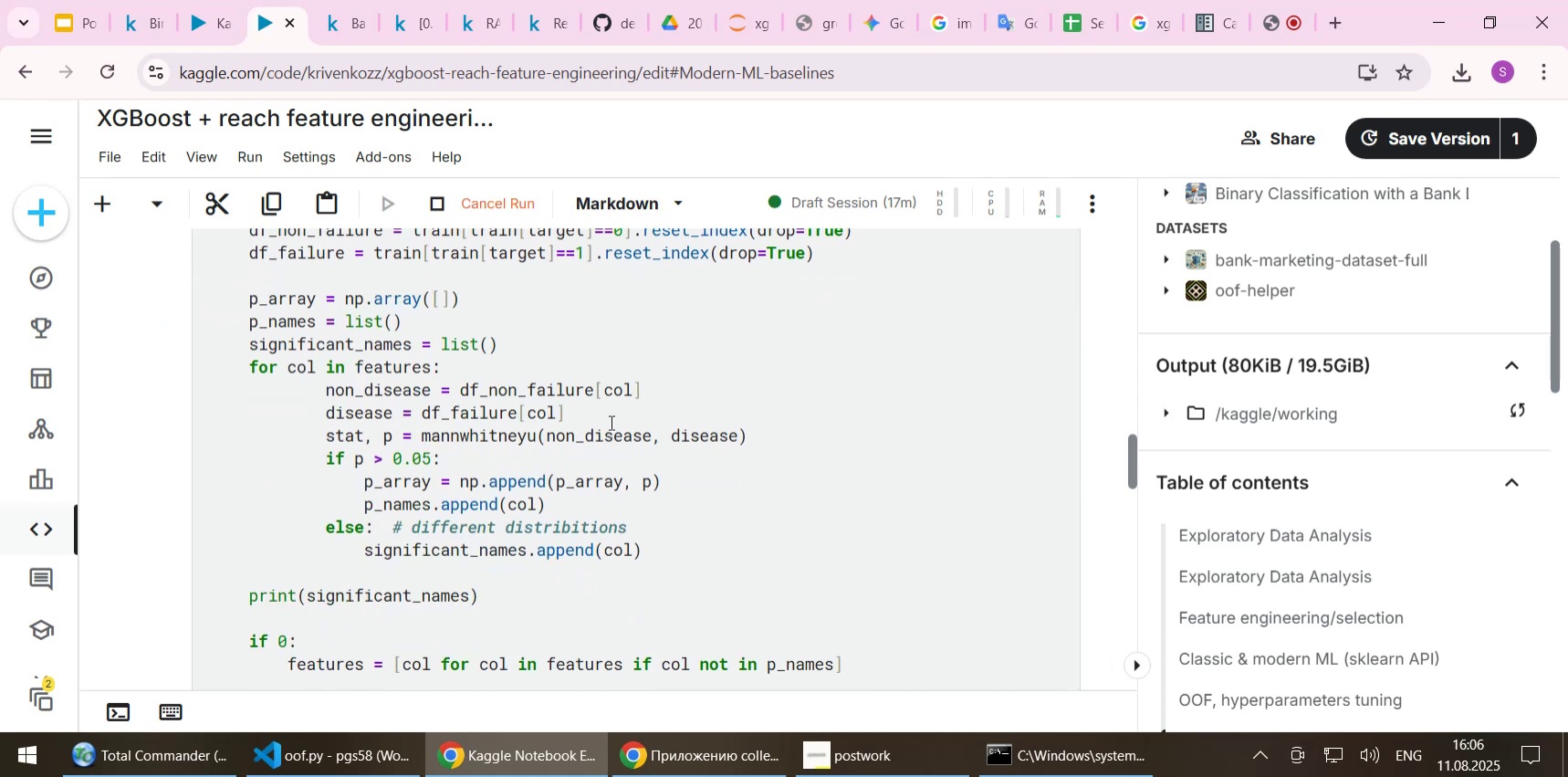 
scroll: coordinate [604, 437], scroll_direction: down, amount: 3.0
 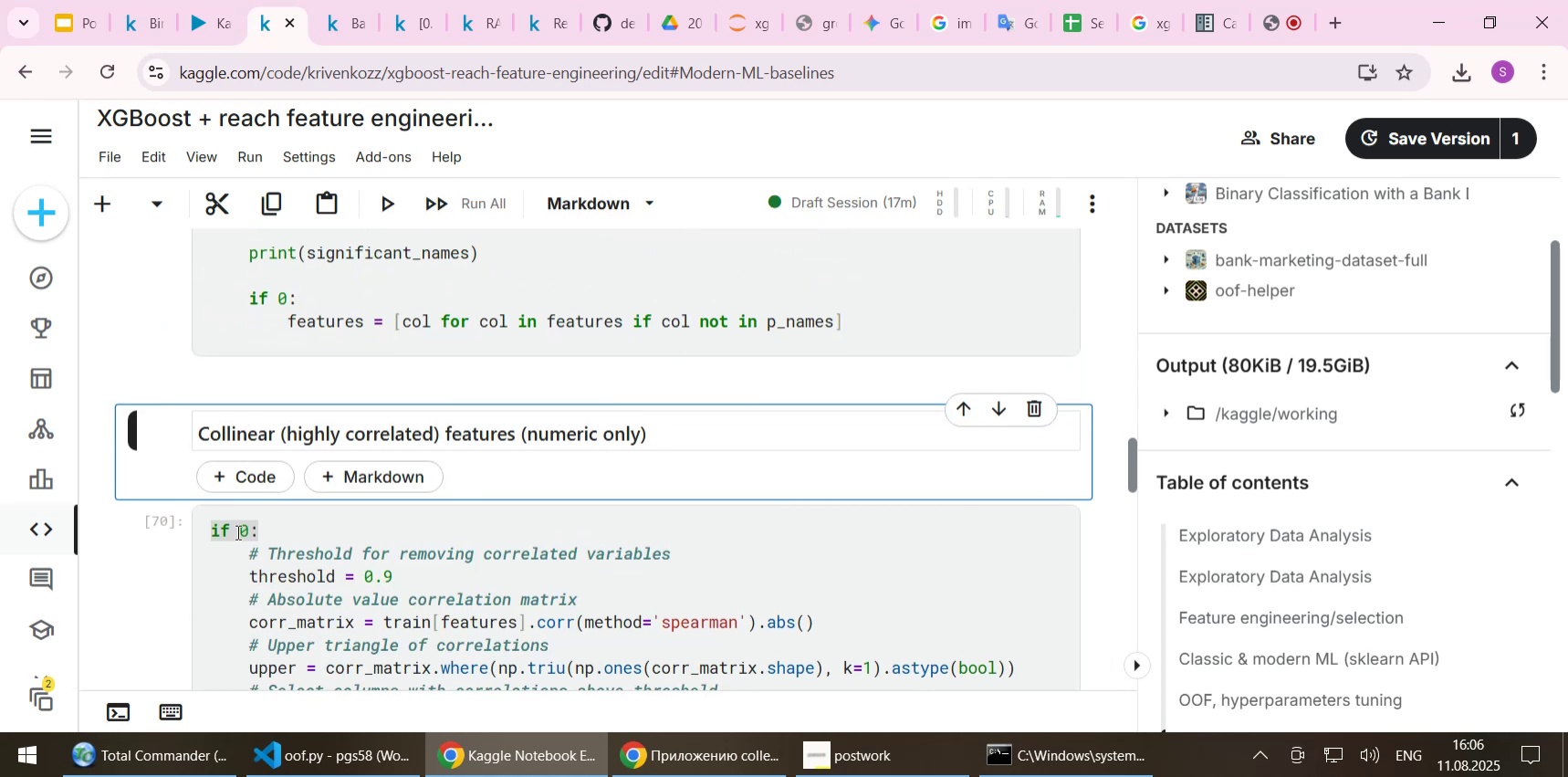 
left_click([238, 533])
 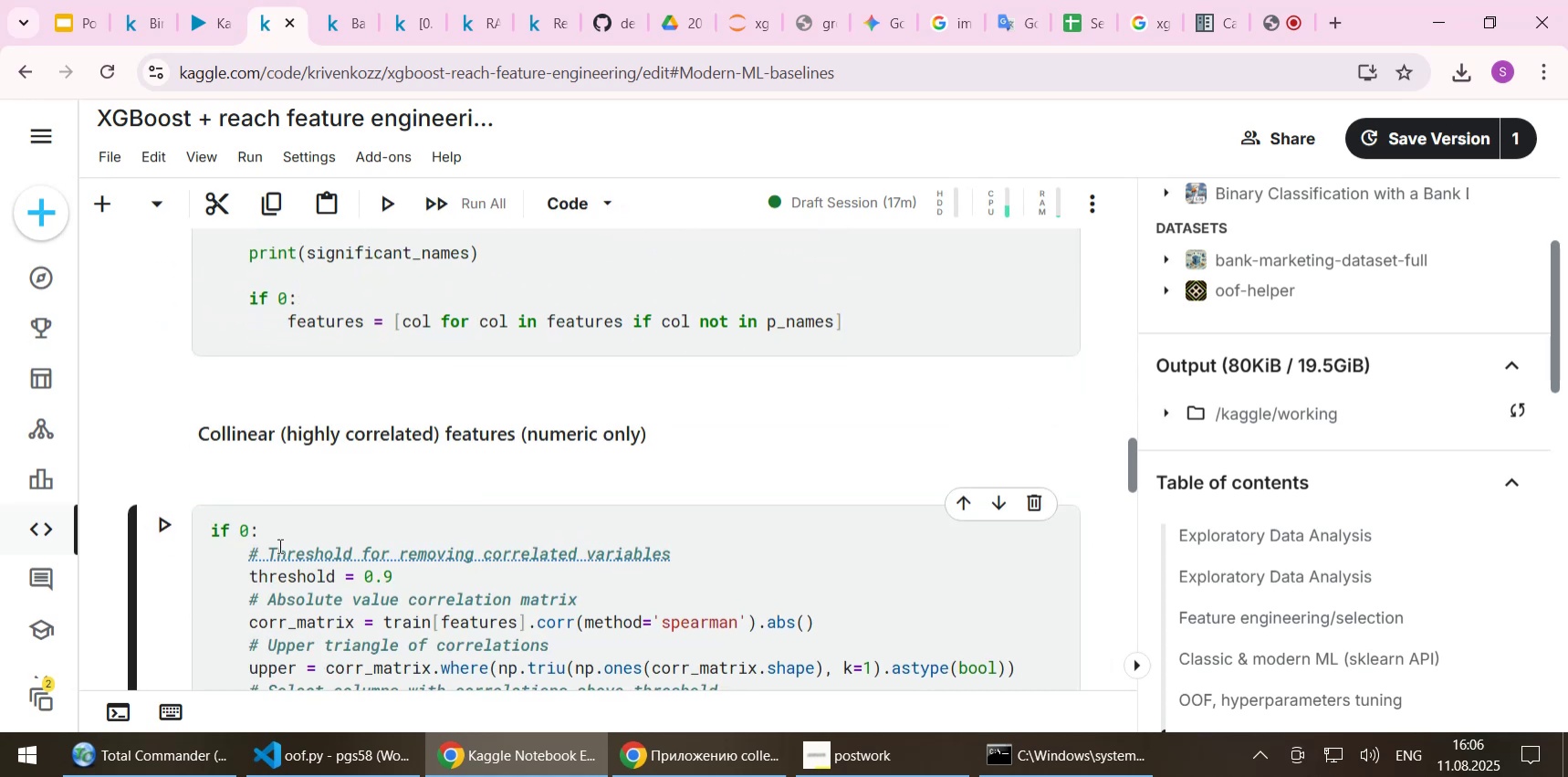 
key(Delete)
 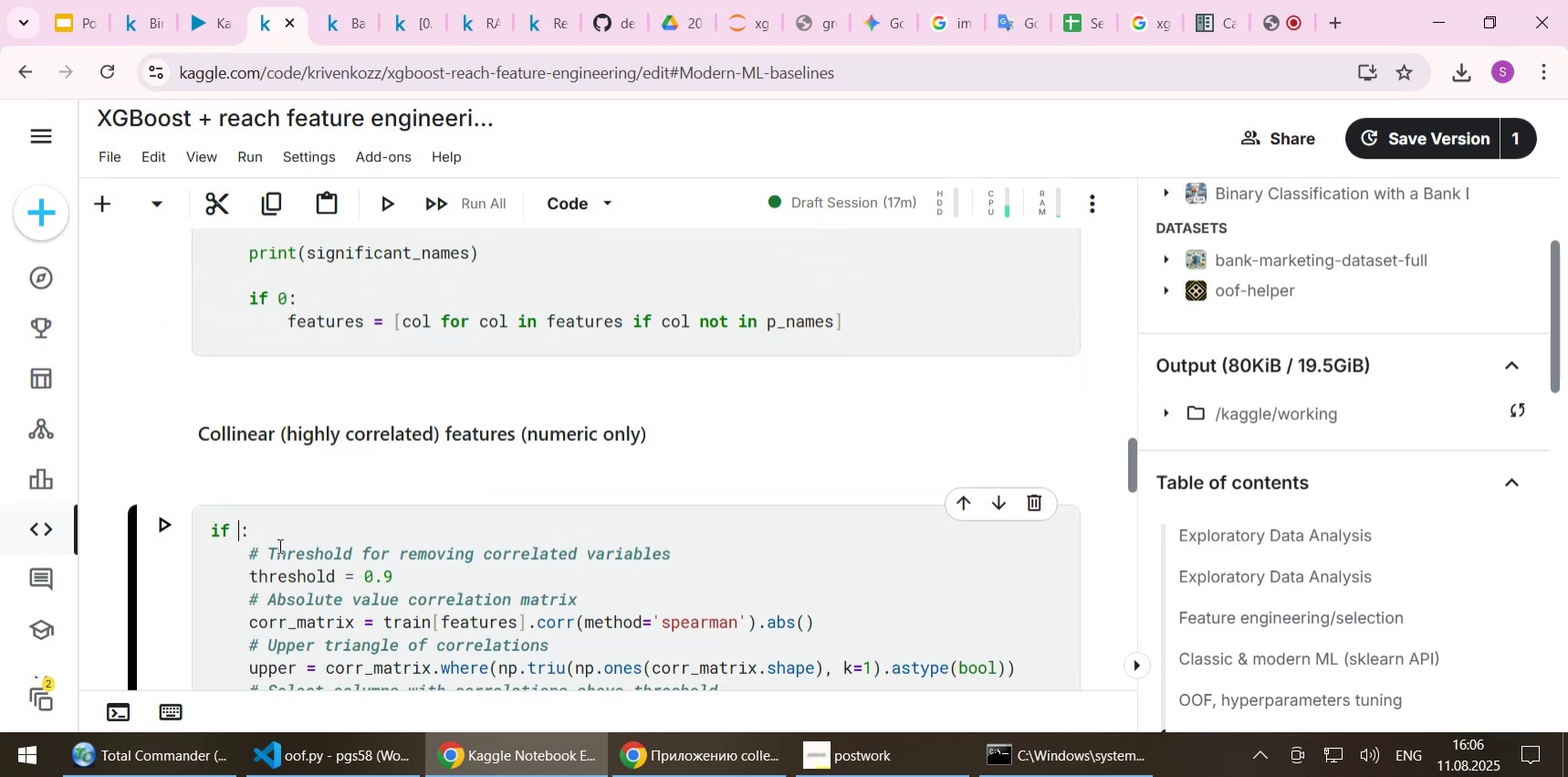 
key(Control+ControlLeft)
 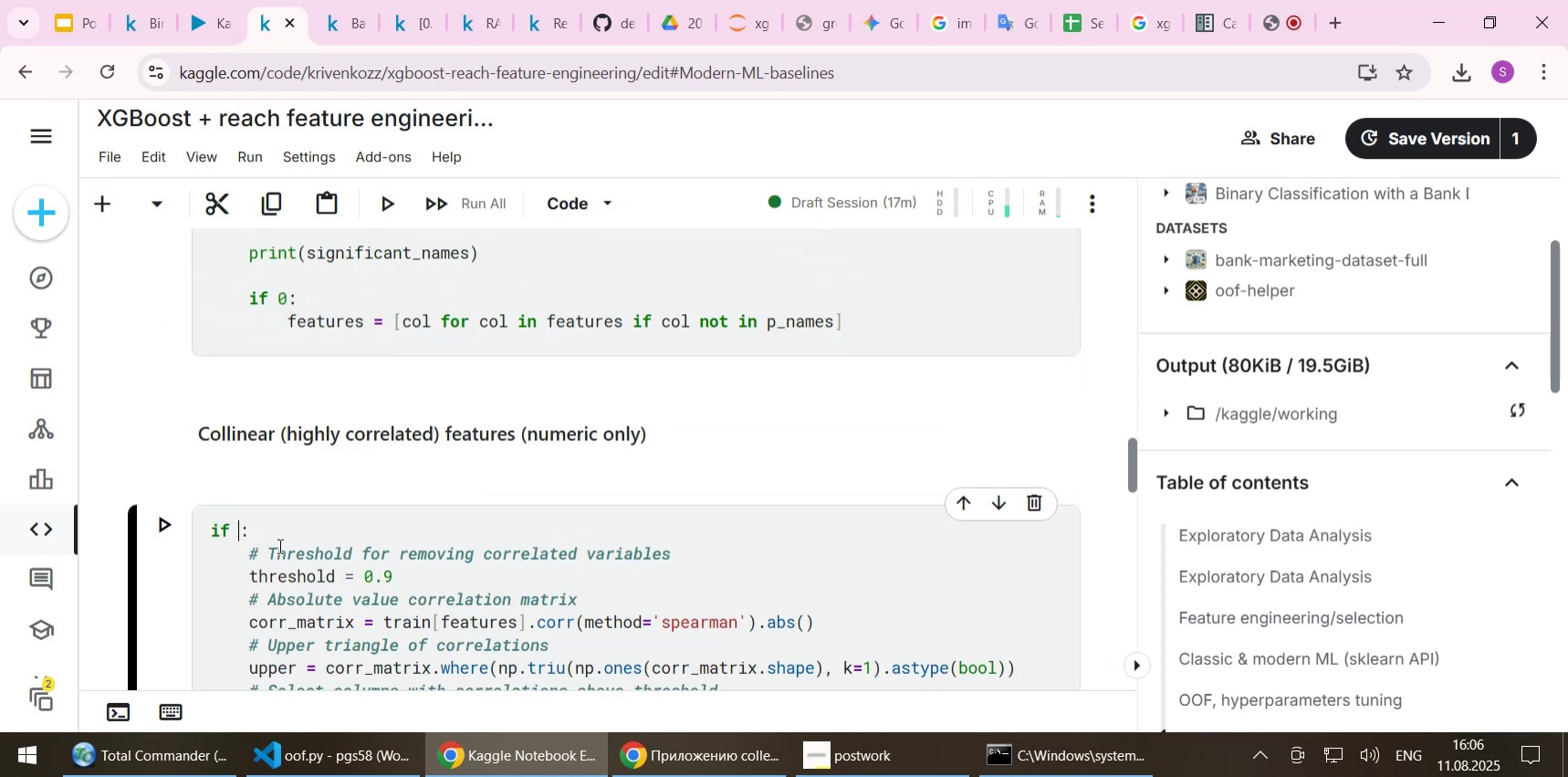 
key(Control+V)
 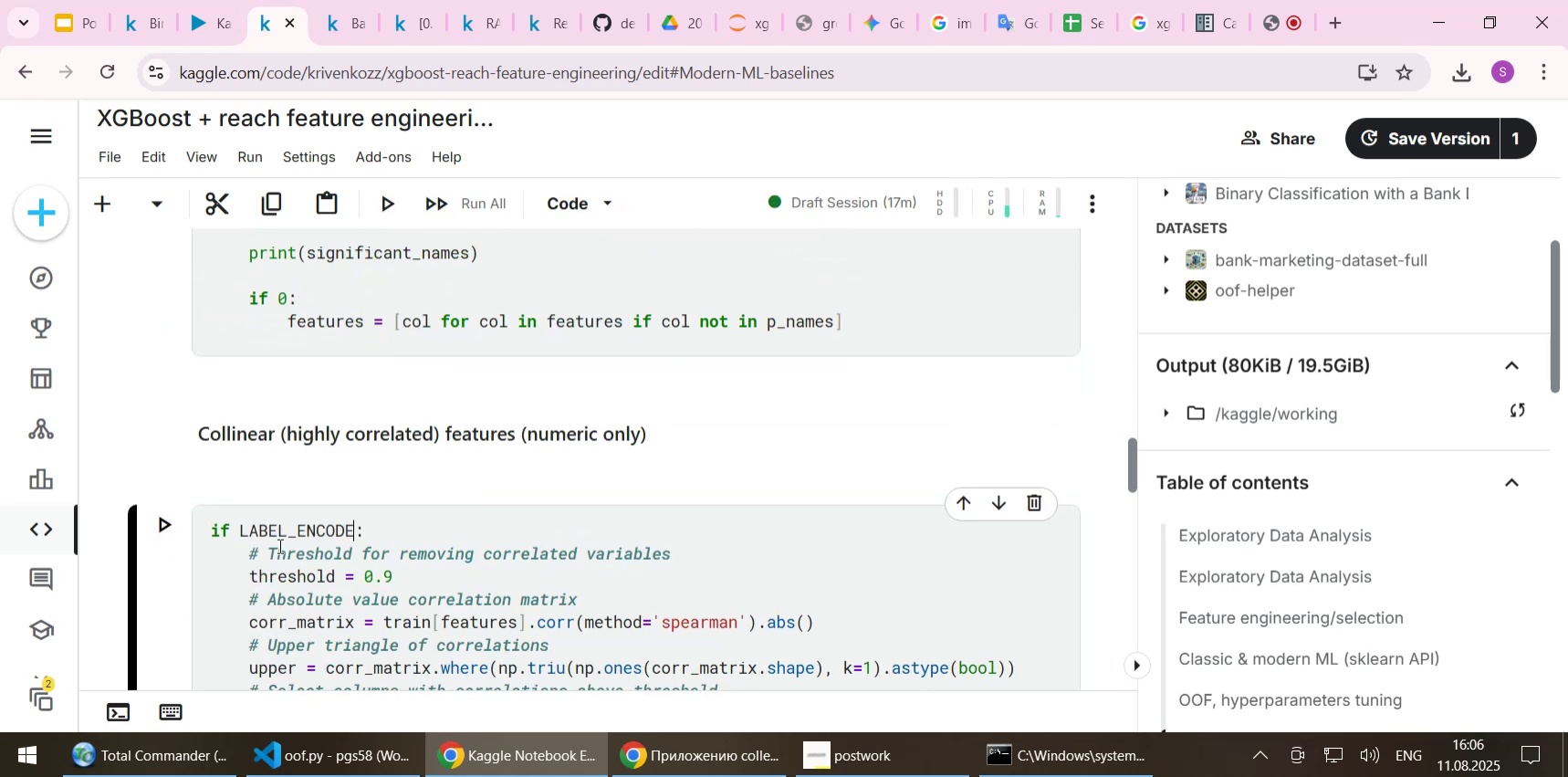 
key(Shift+ShiftLeft)
 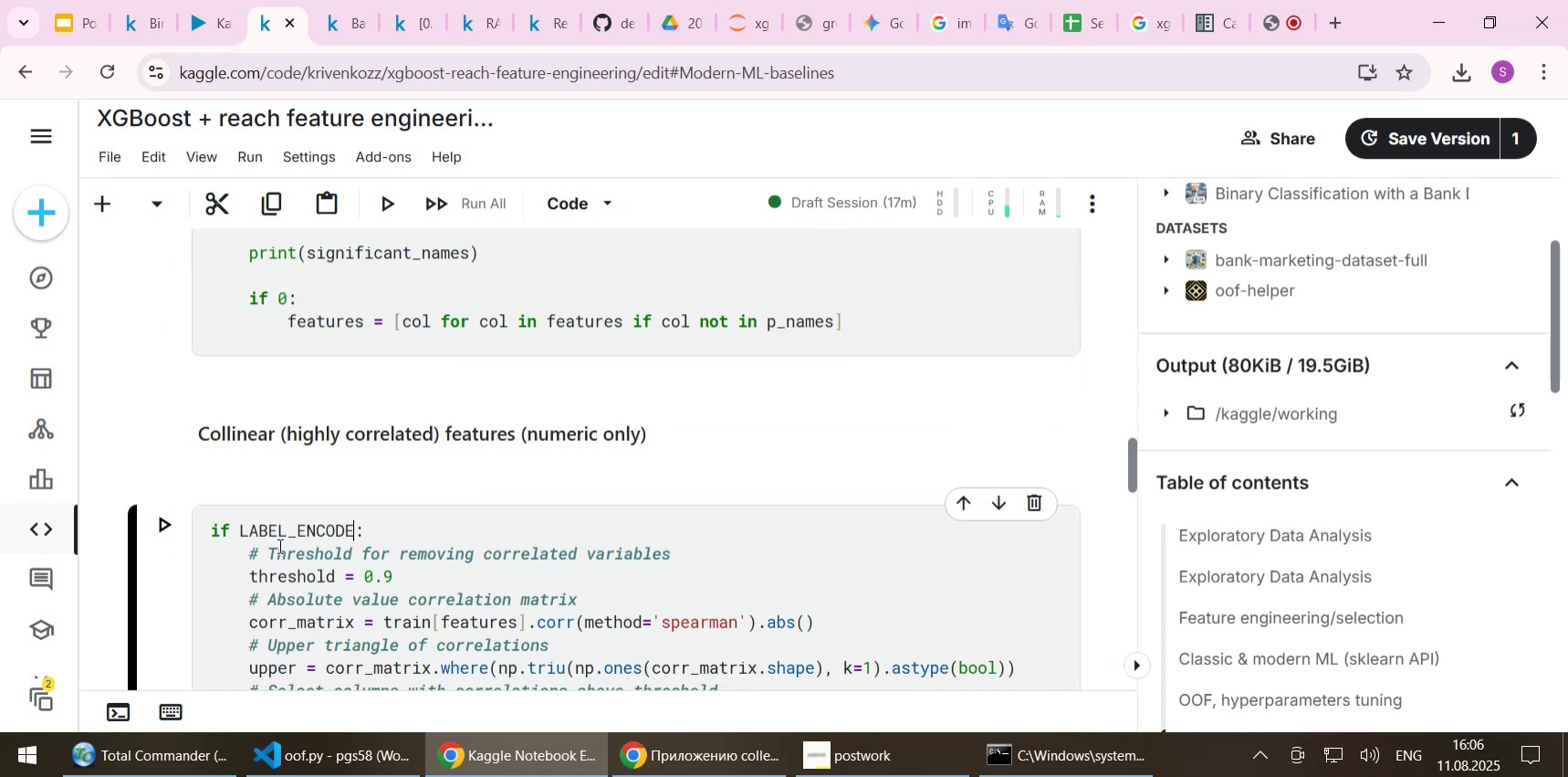 
key(Shift+Enter)
 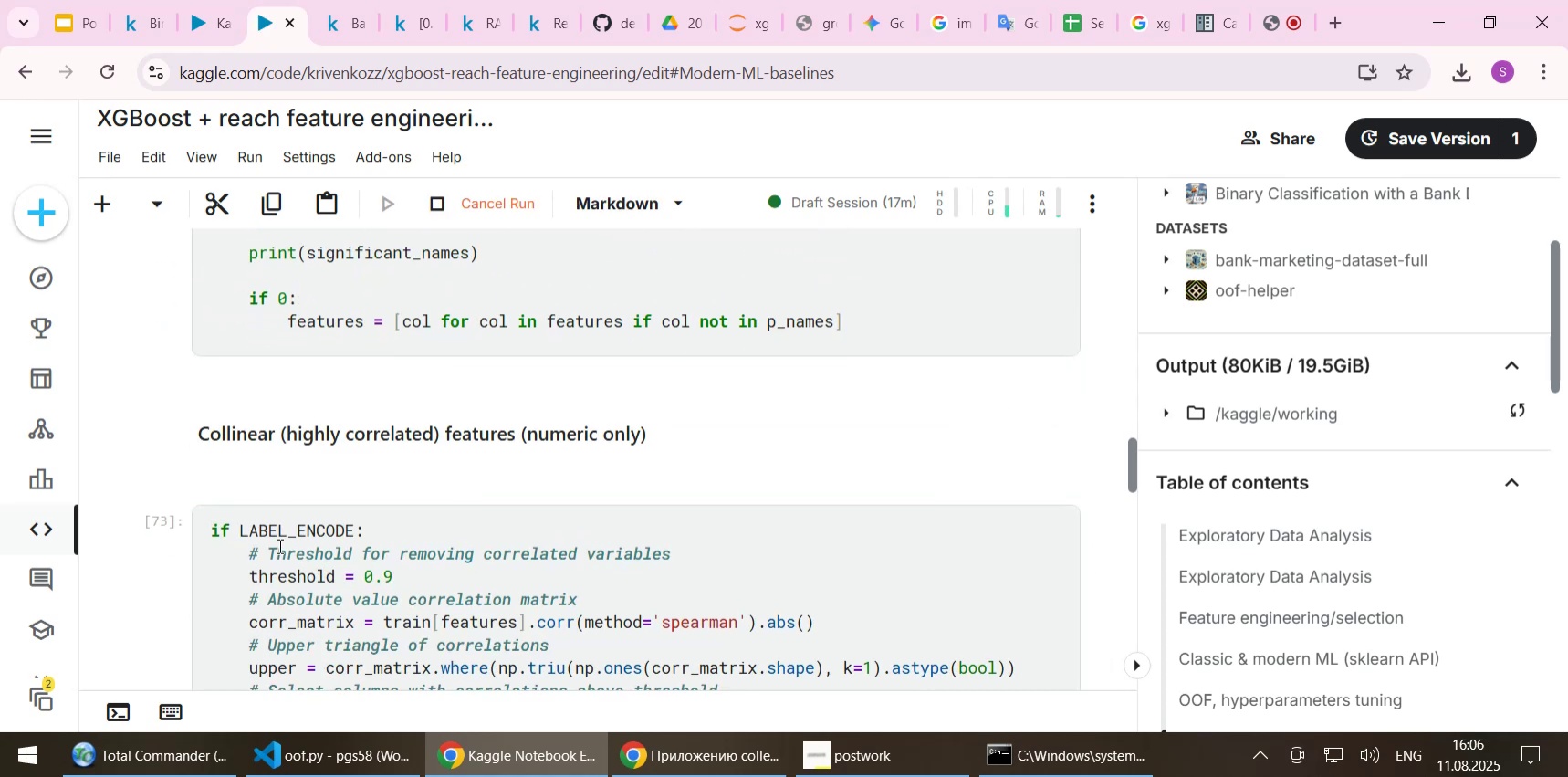 
scroll: coordinate [278, 545], scroll_direction: down, amount: 3.0
 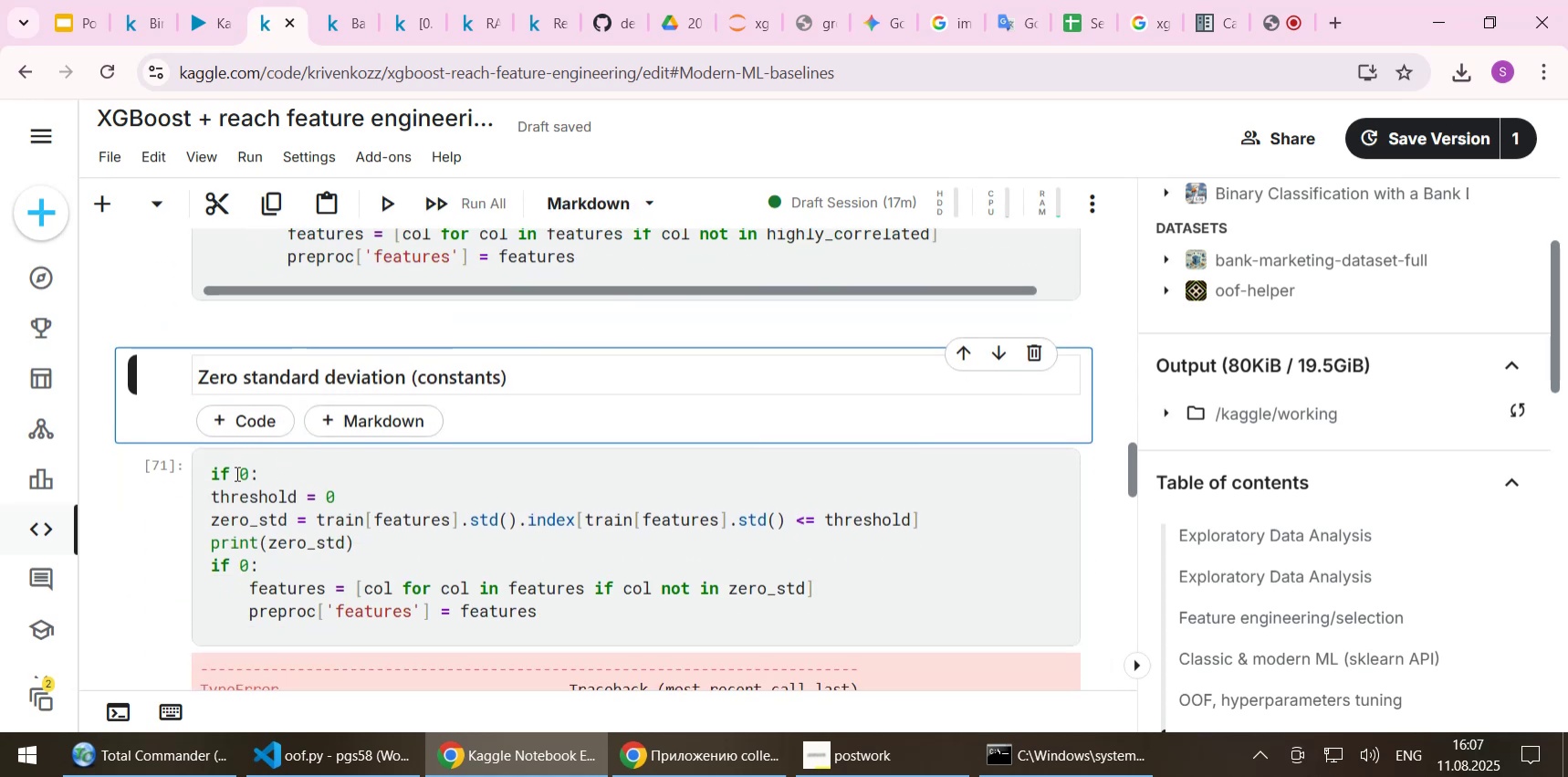 
left_click_drag(start_coordinate=[241, 474], to_coordinate=[250, 474])
 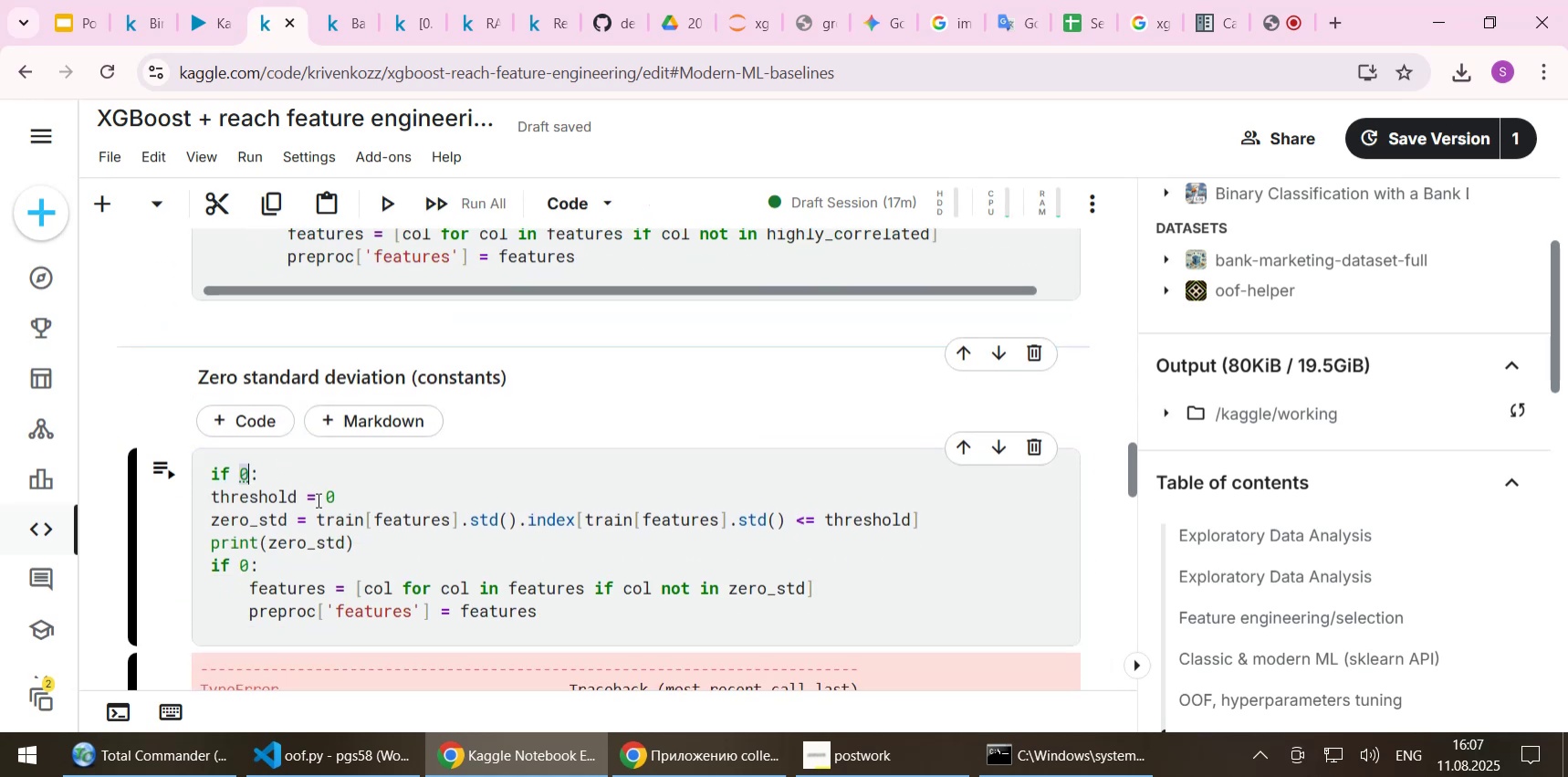 
key(Control+ControlLeft)
 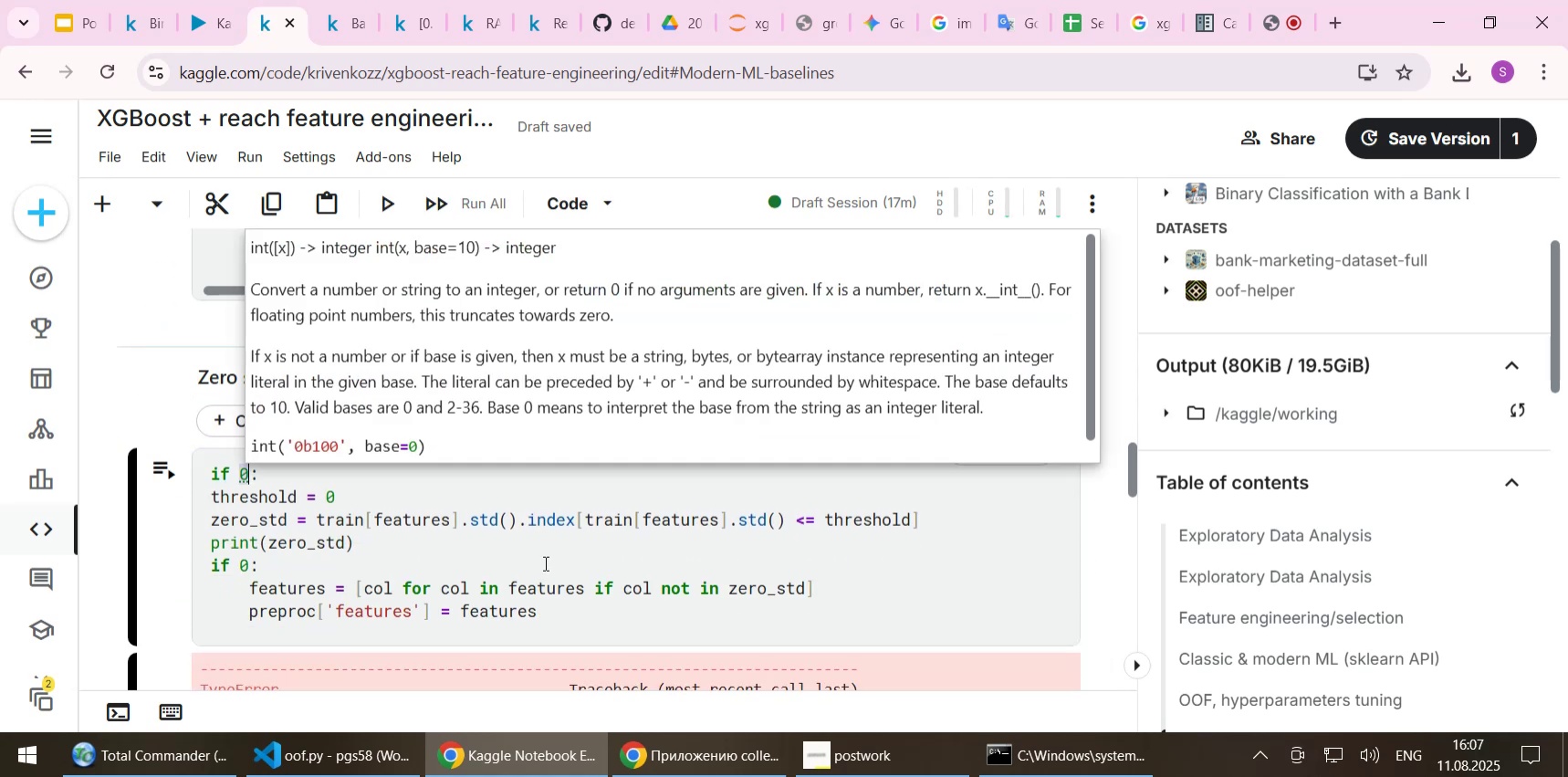 
key(Control+V)
 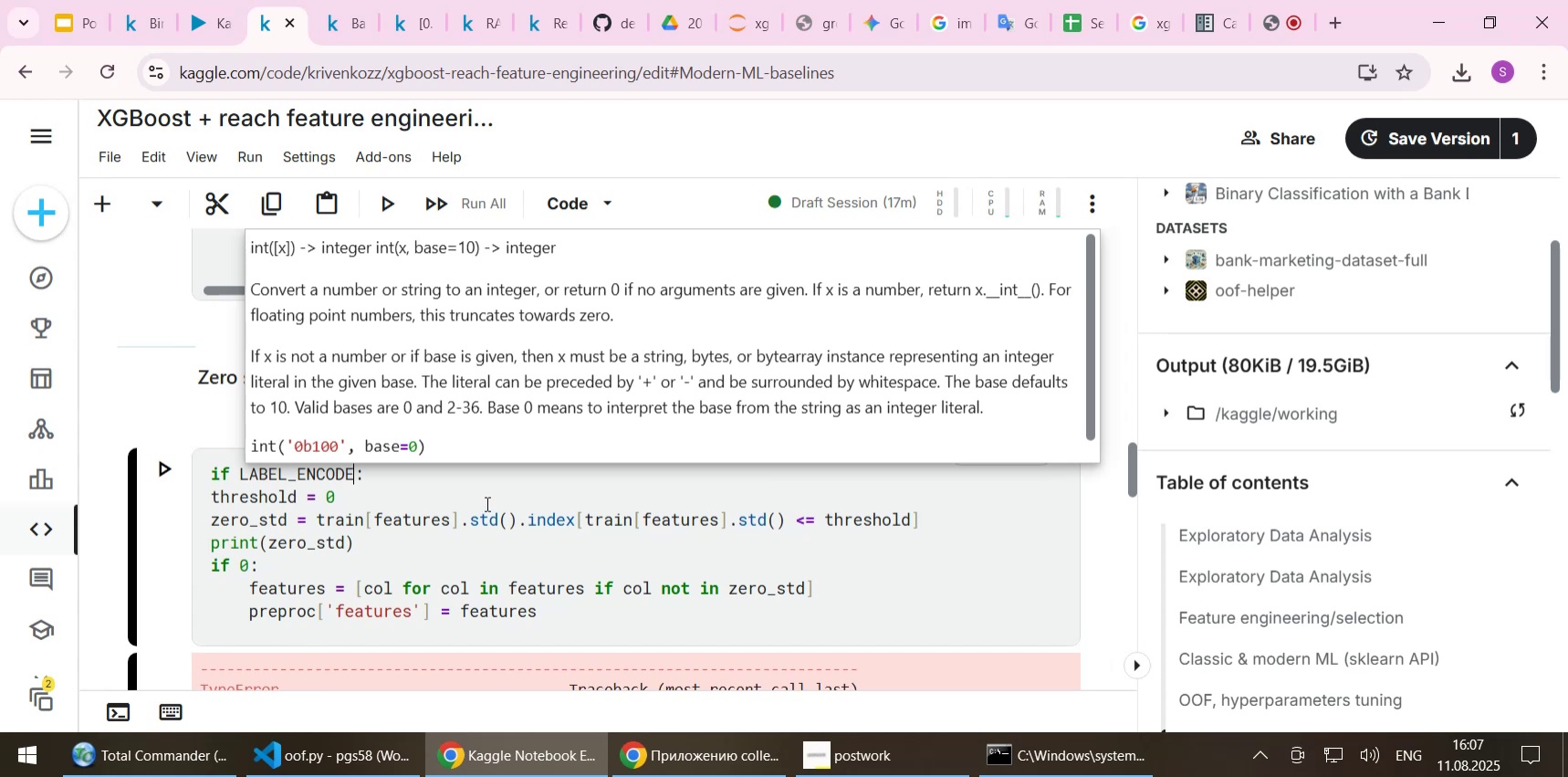 
left_click([486, 503])
 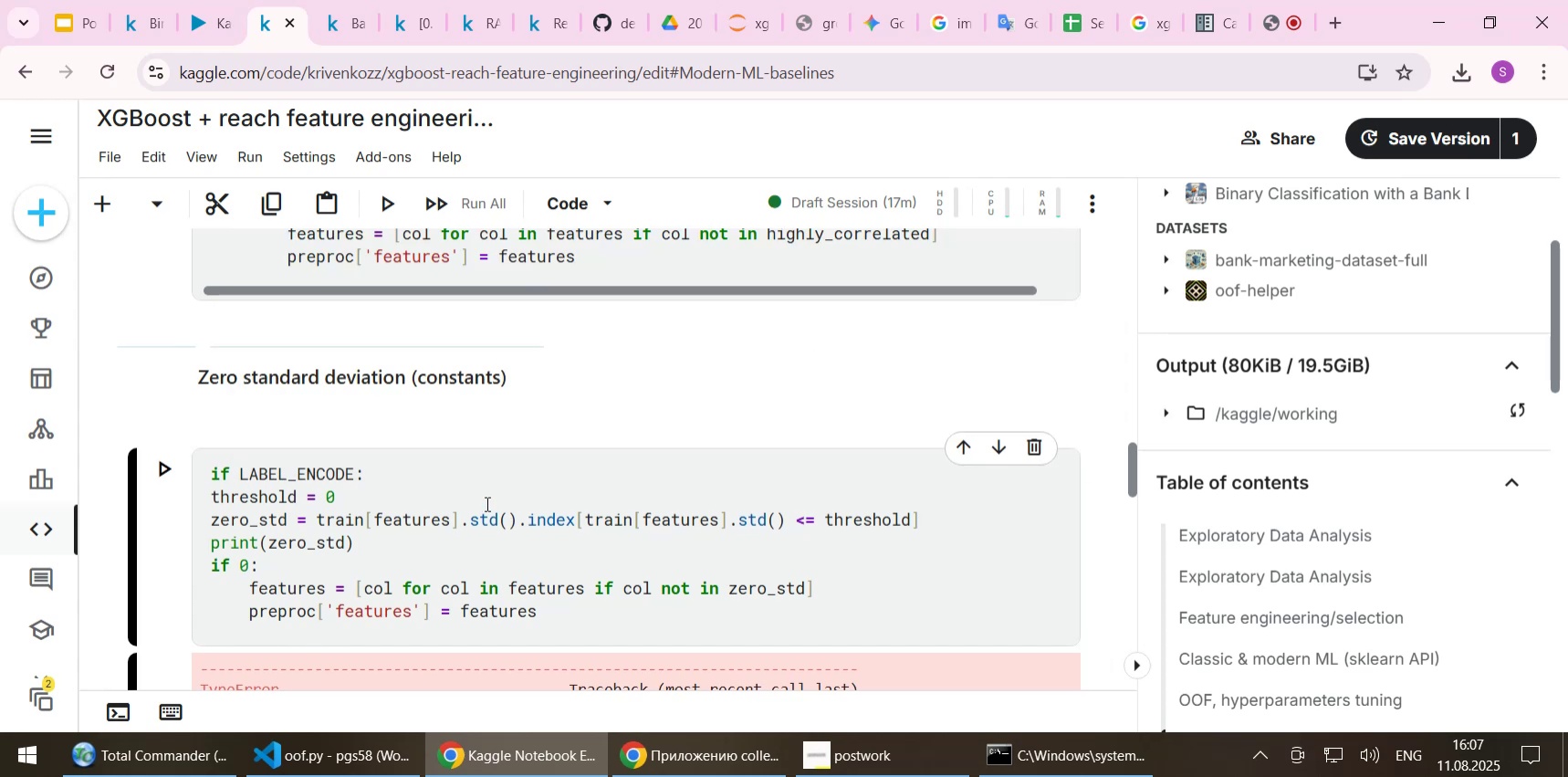 
key(Home)
 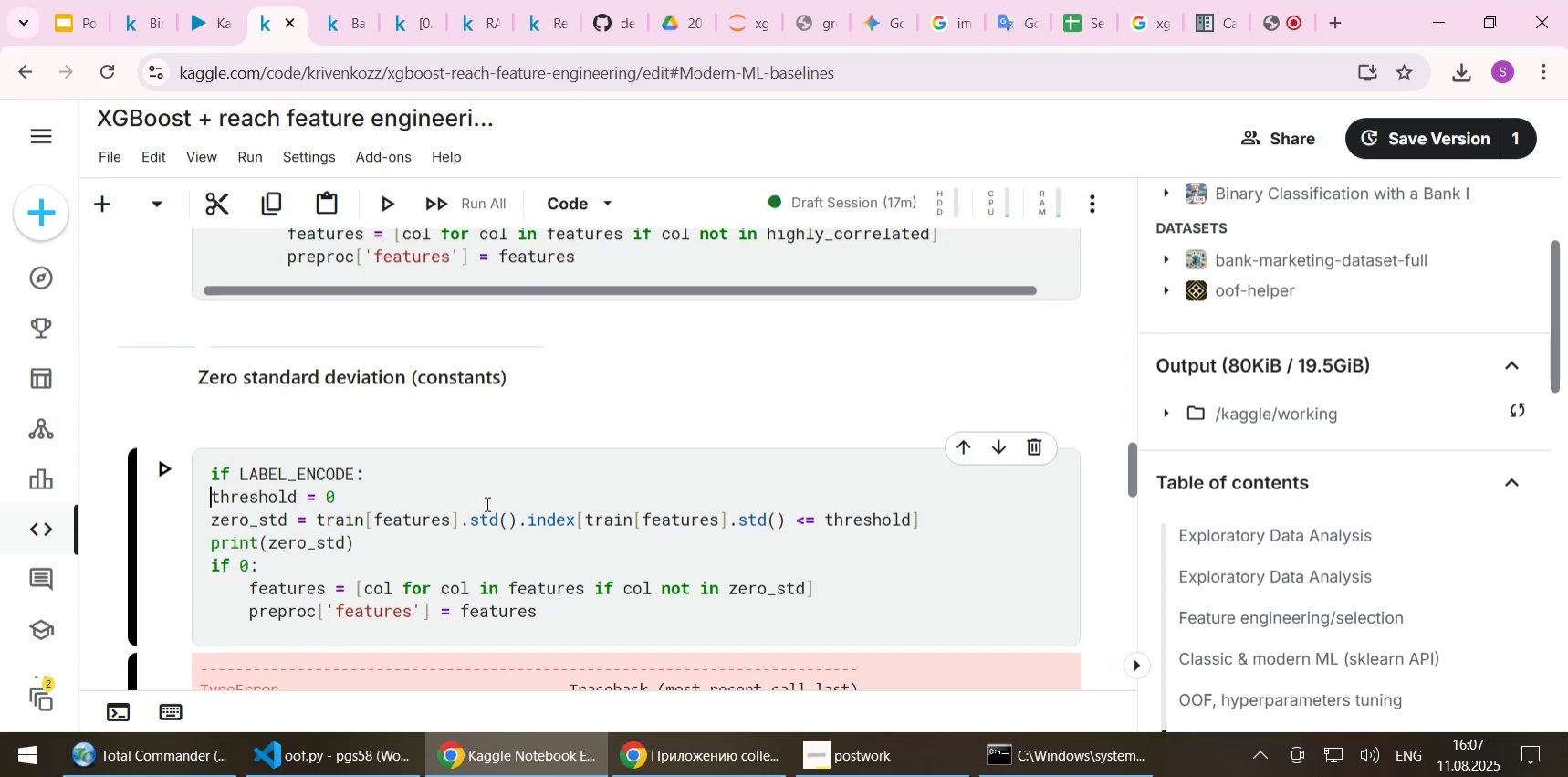 
key(Tab)
 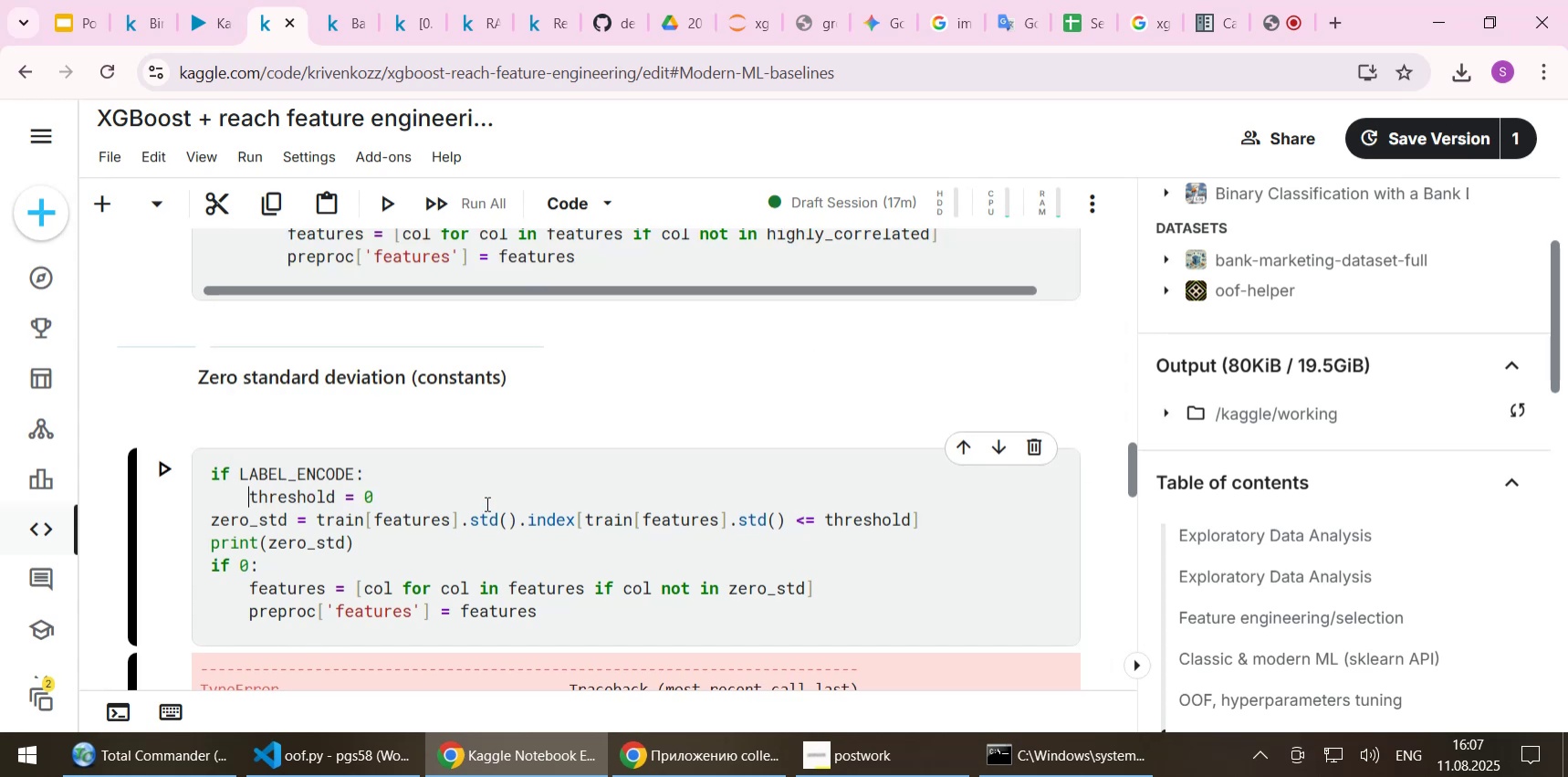 
key(ArrowDown)
 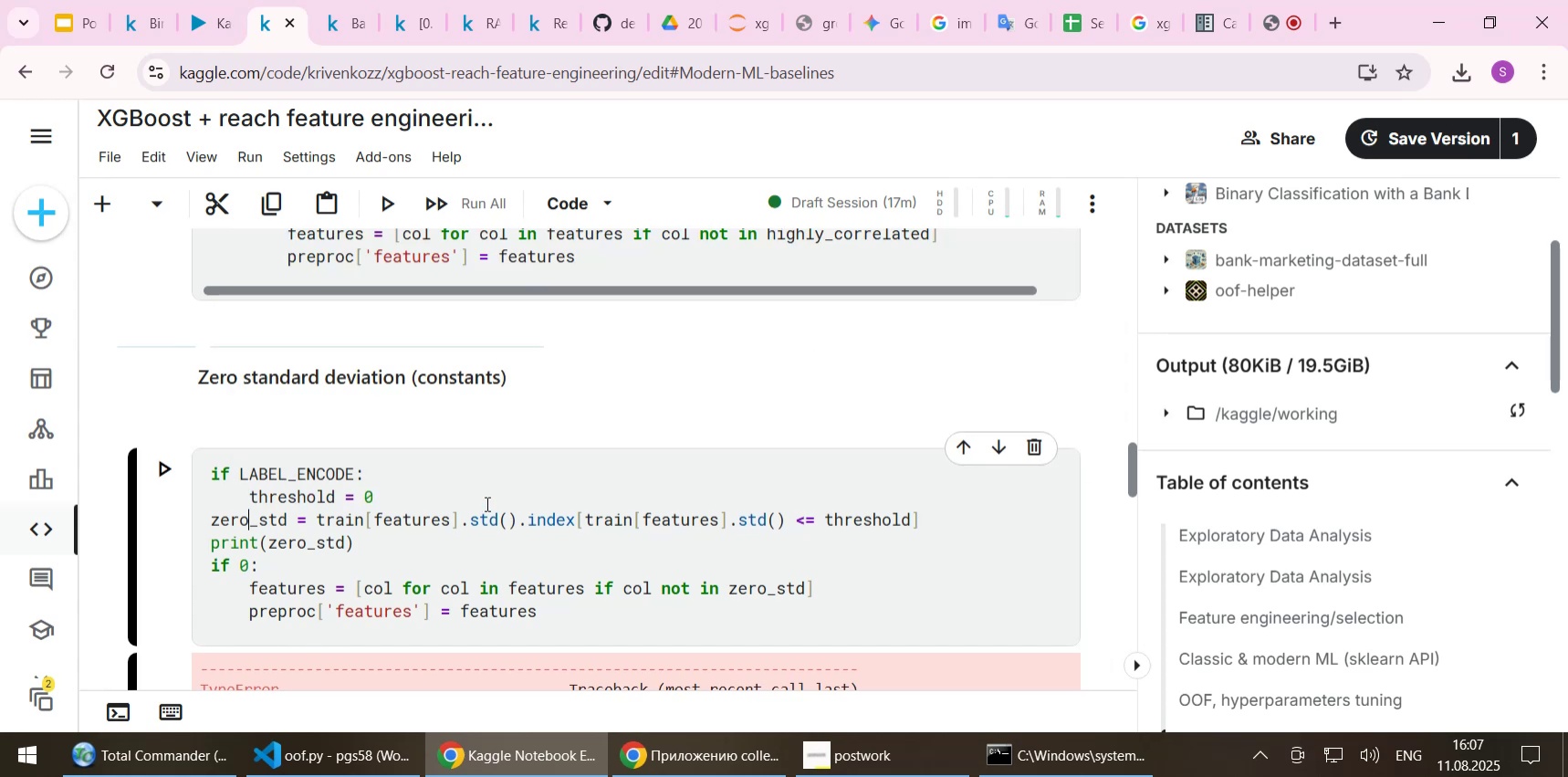 
key(Home)
 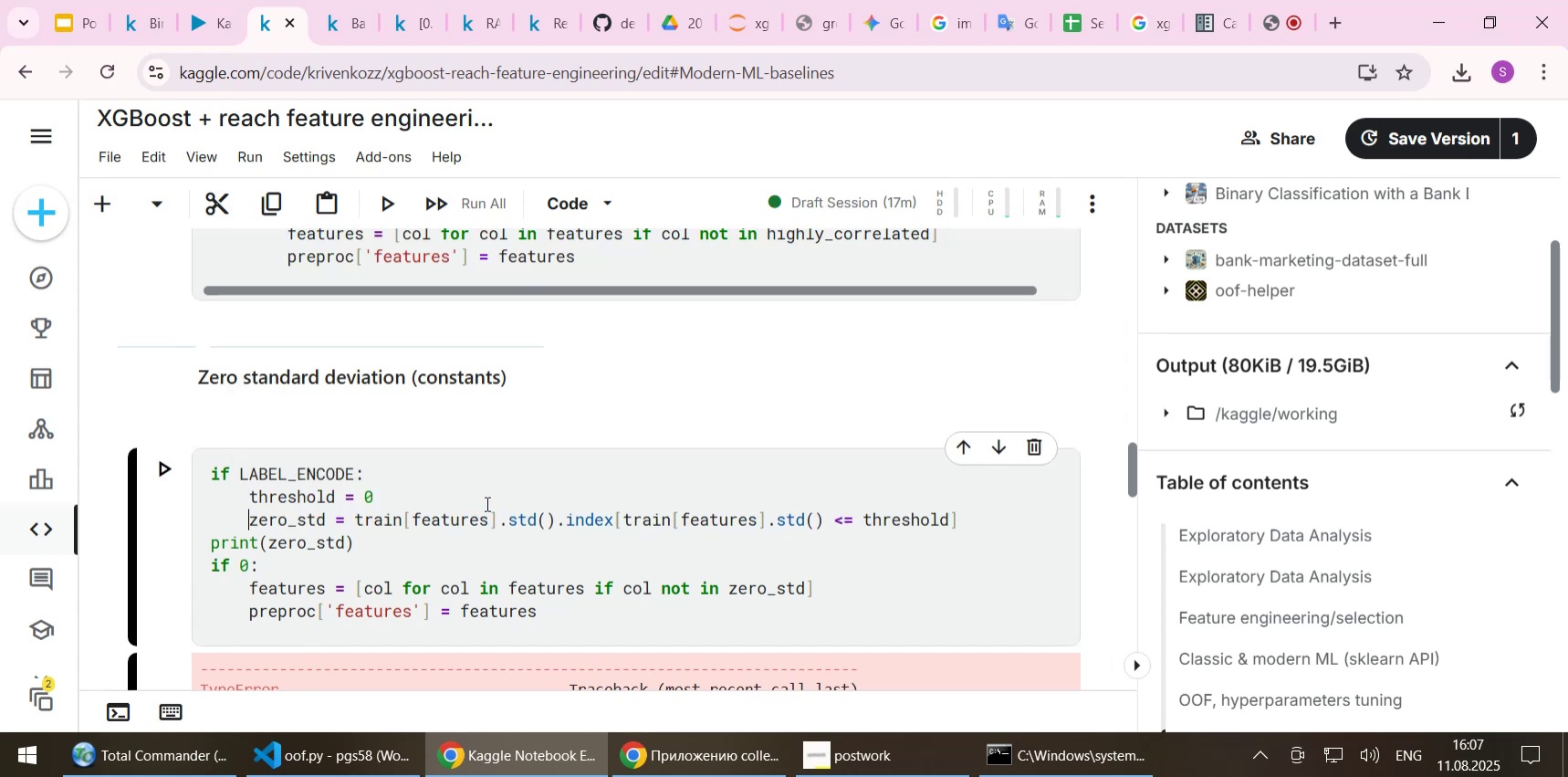 
key(Tab)
 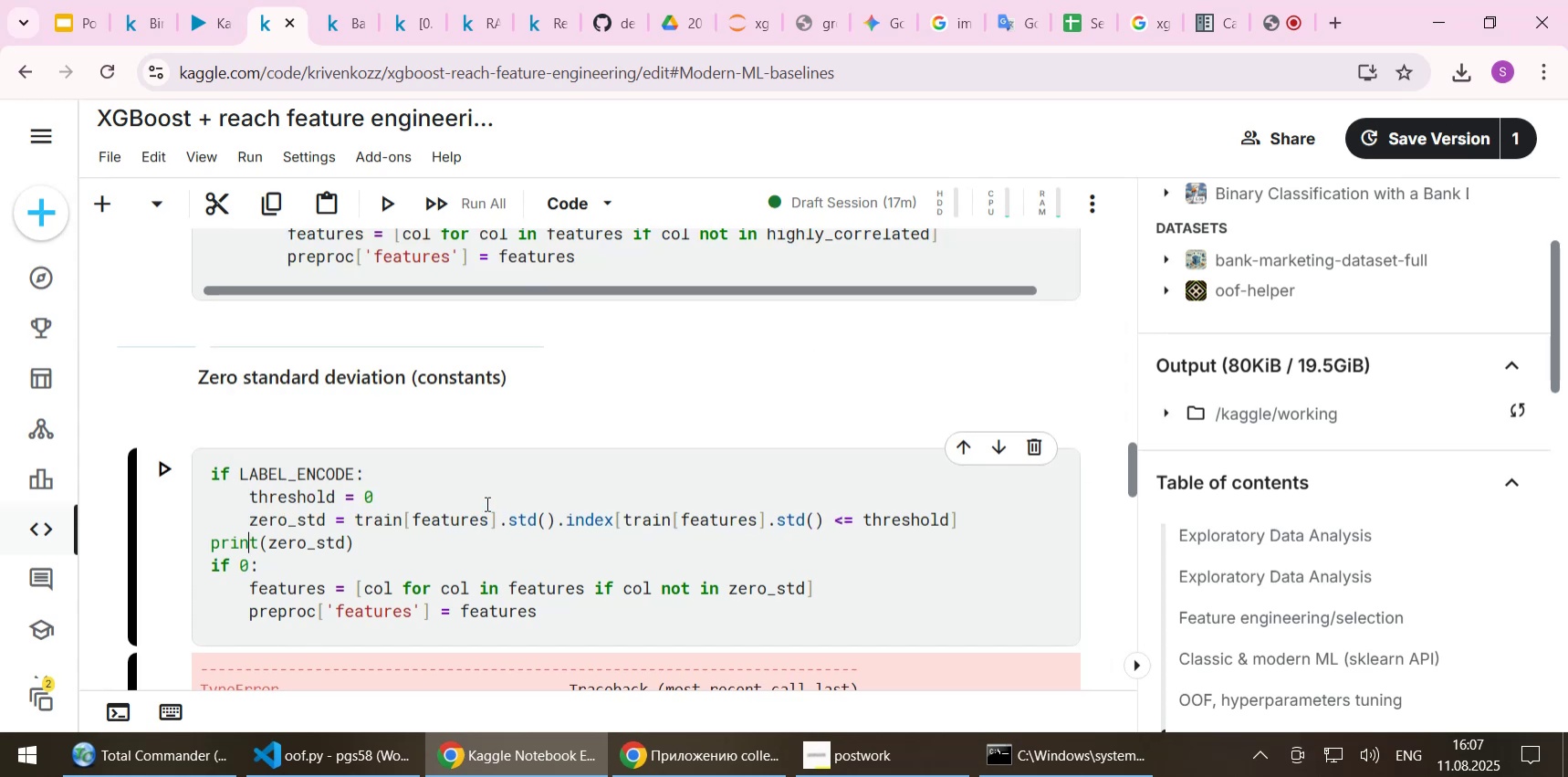 
key(ArrowDown)
 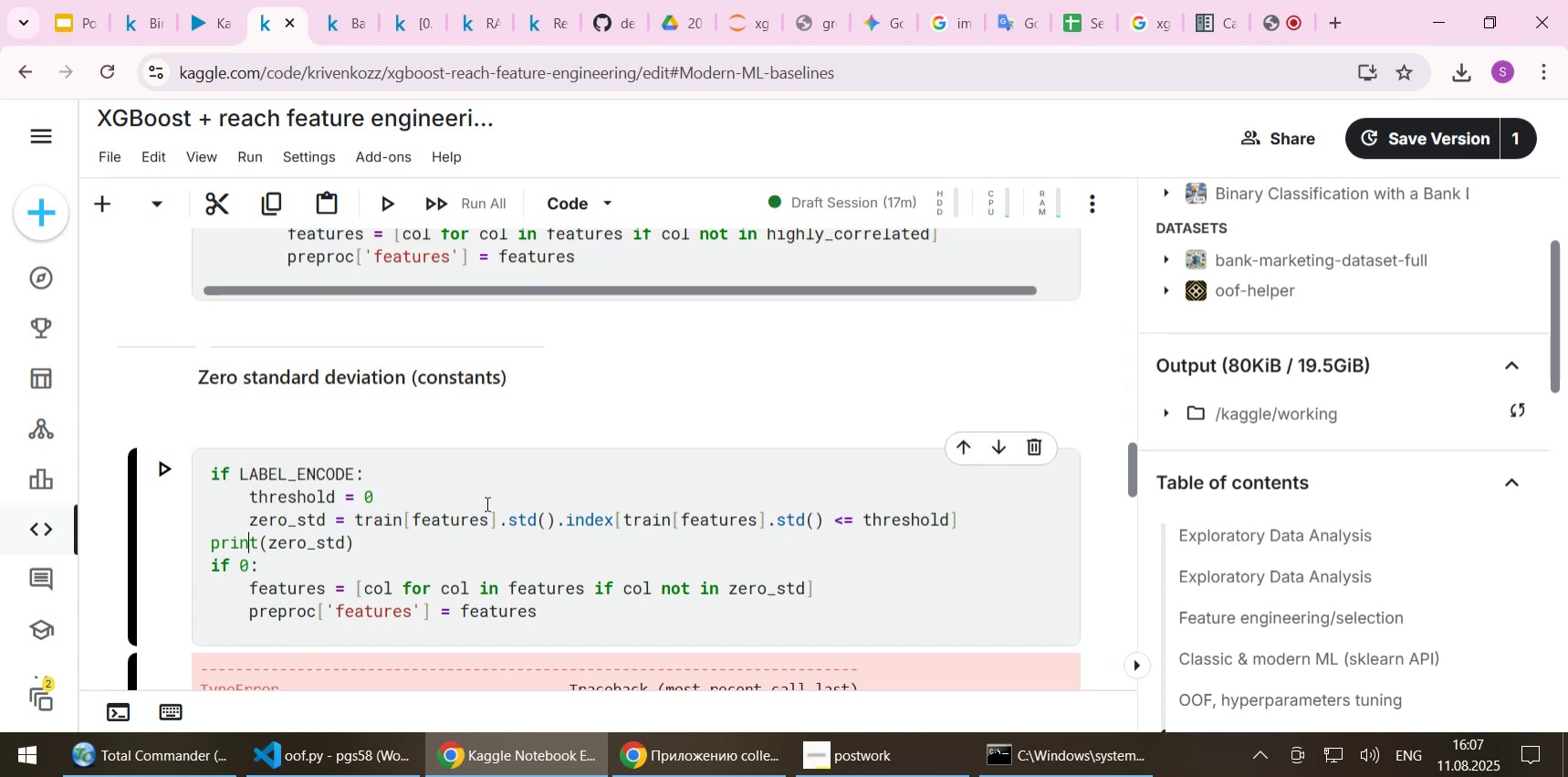 
key(Home)
 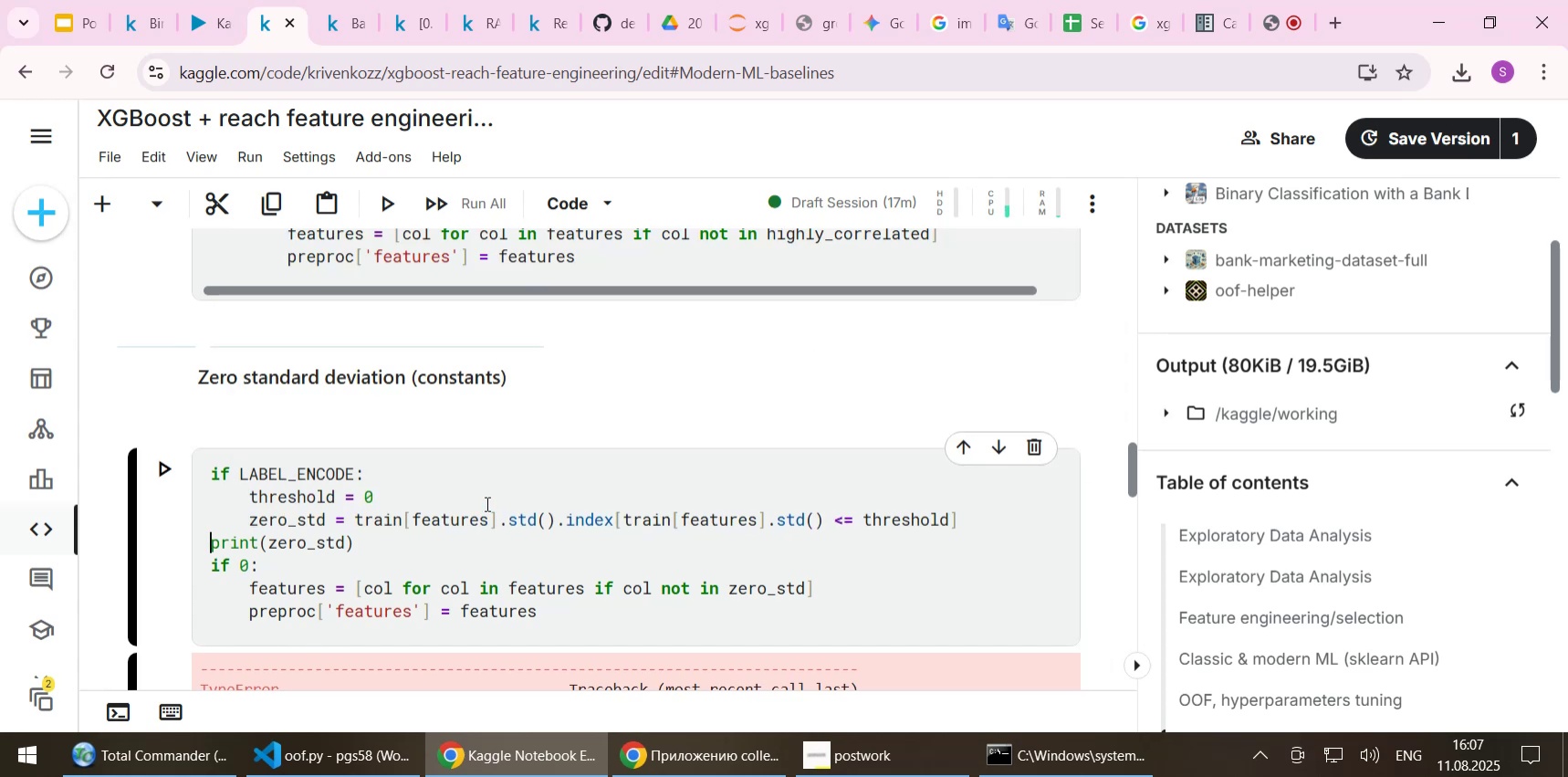 
key(Tab)
 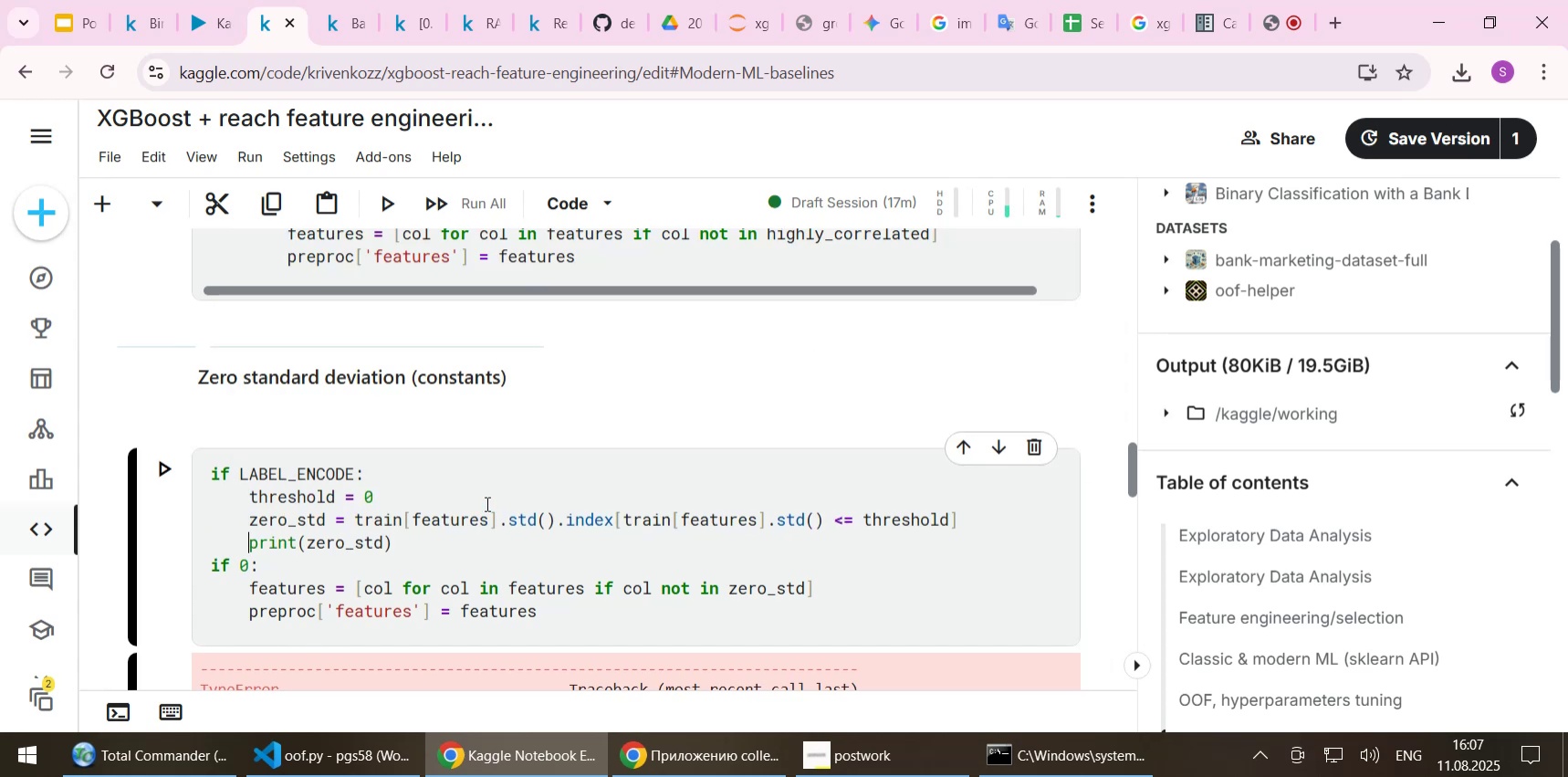 
key(ArrowDown)
 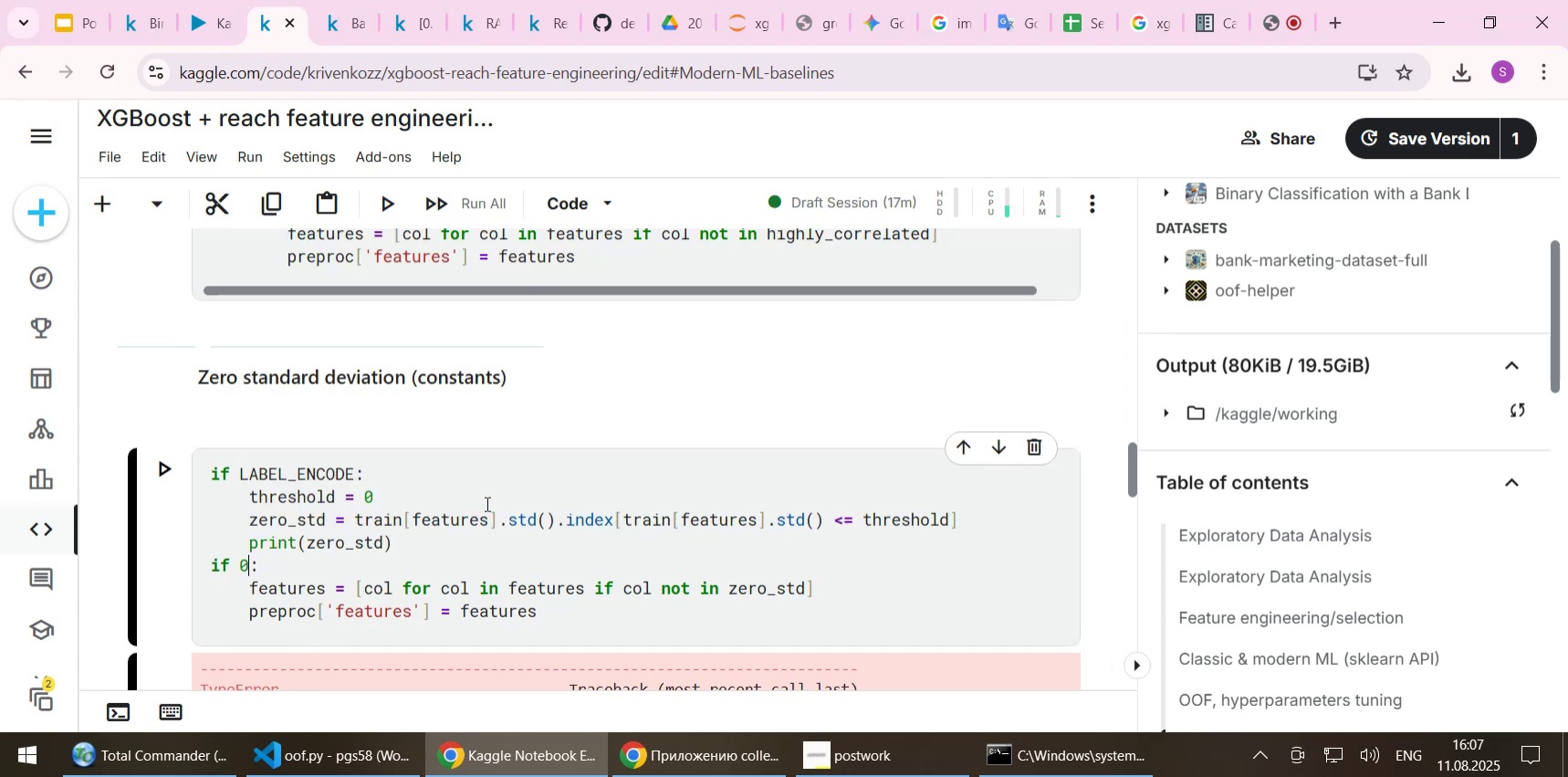 
key(Home)
 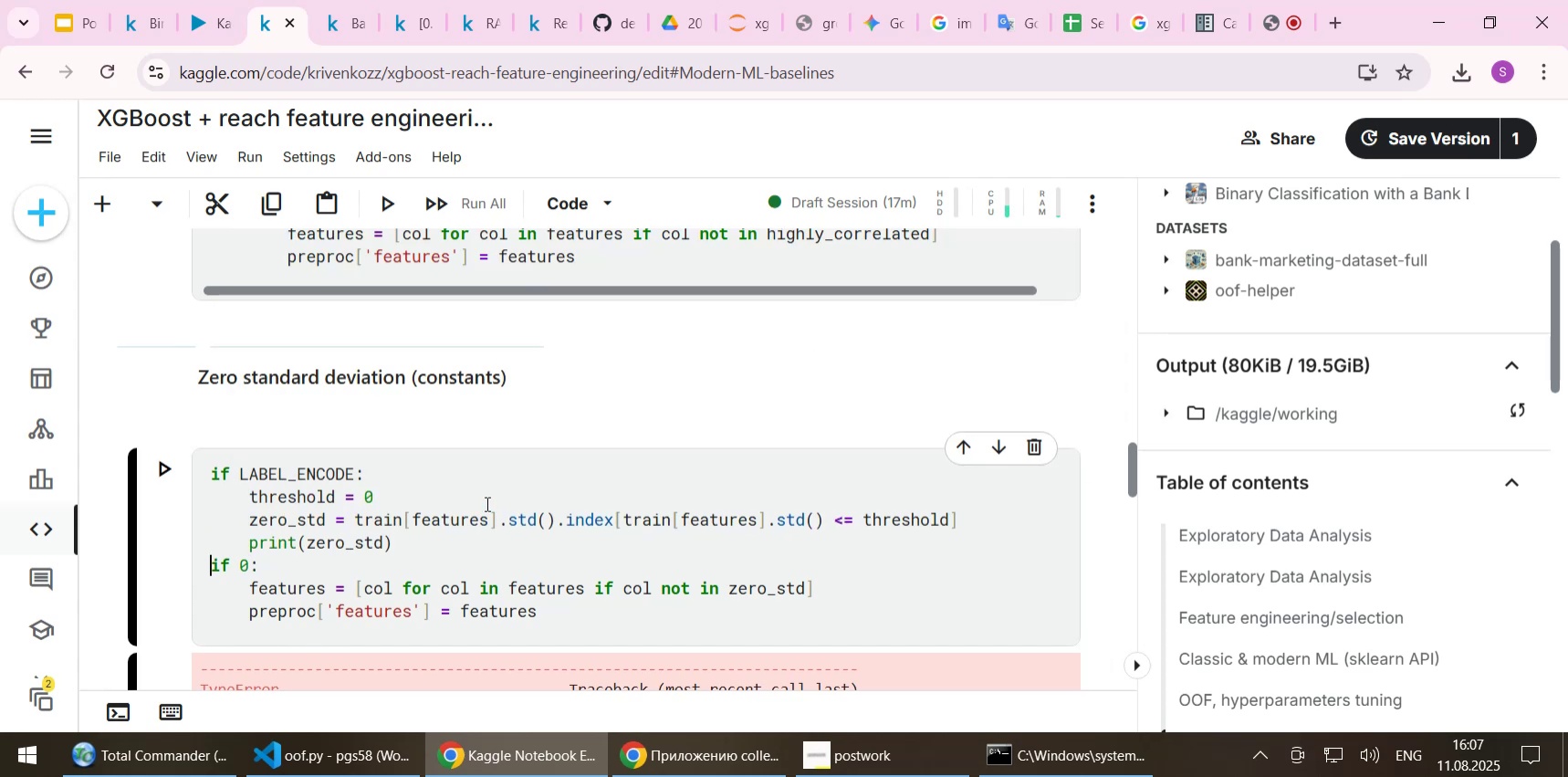 
key(Tab)
 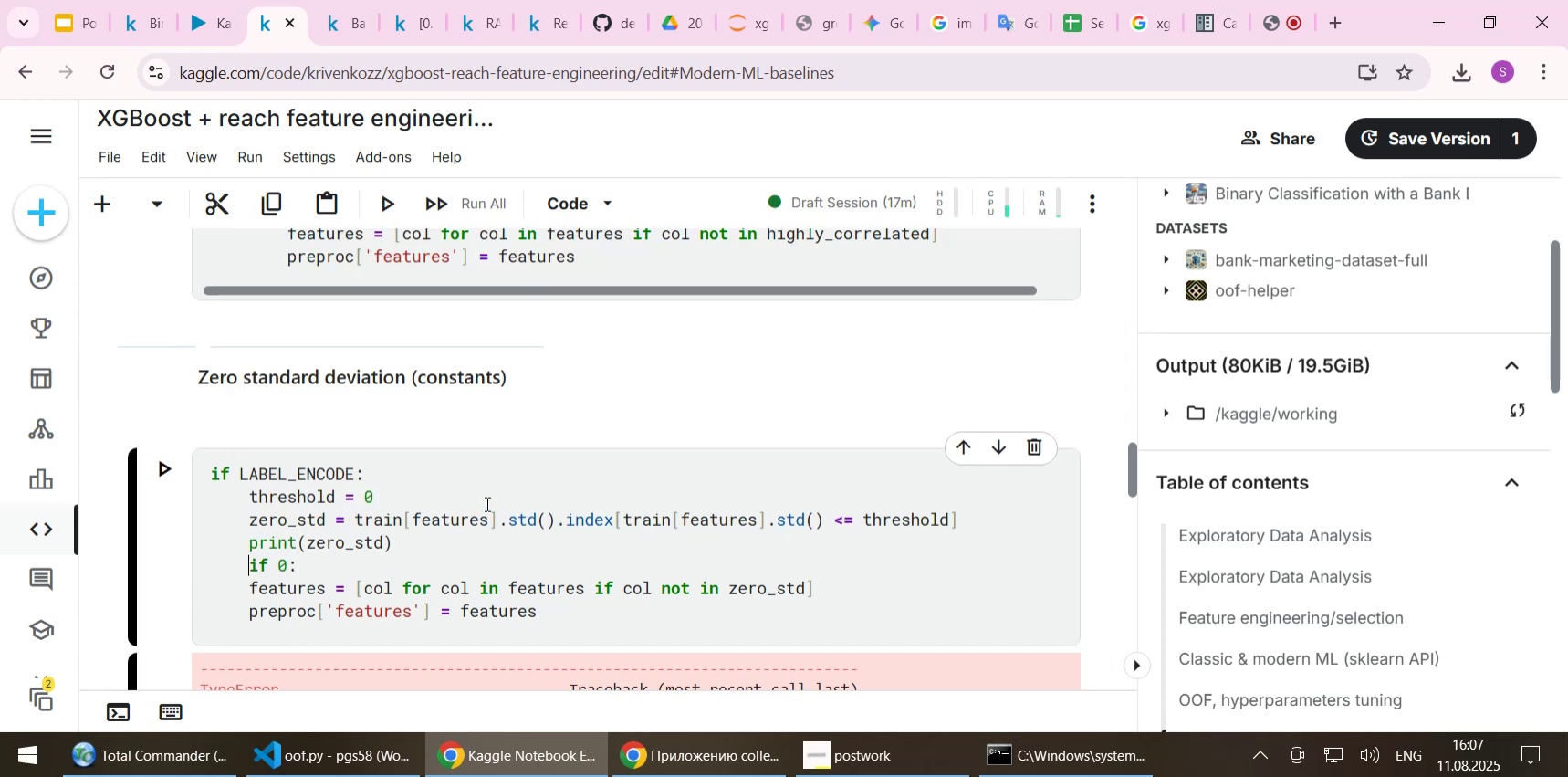 
key(ArrowDown)
 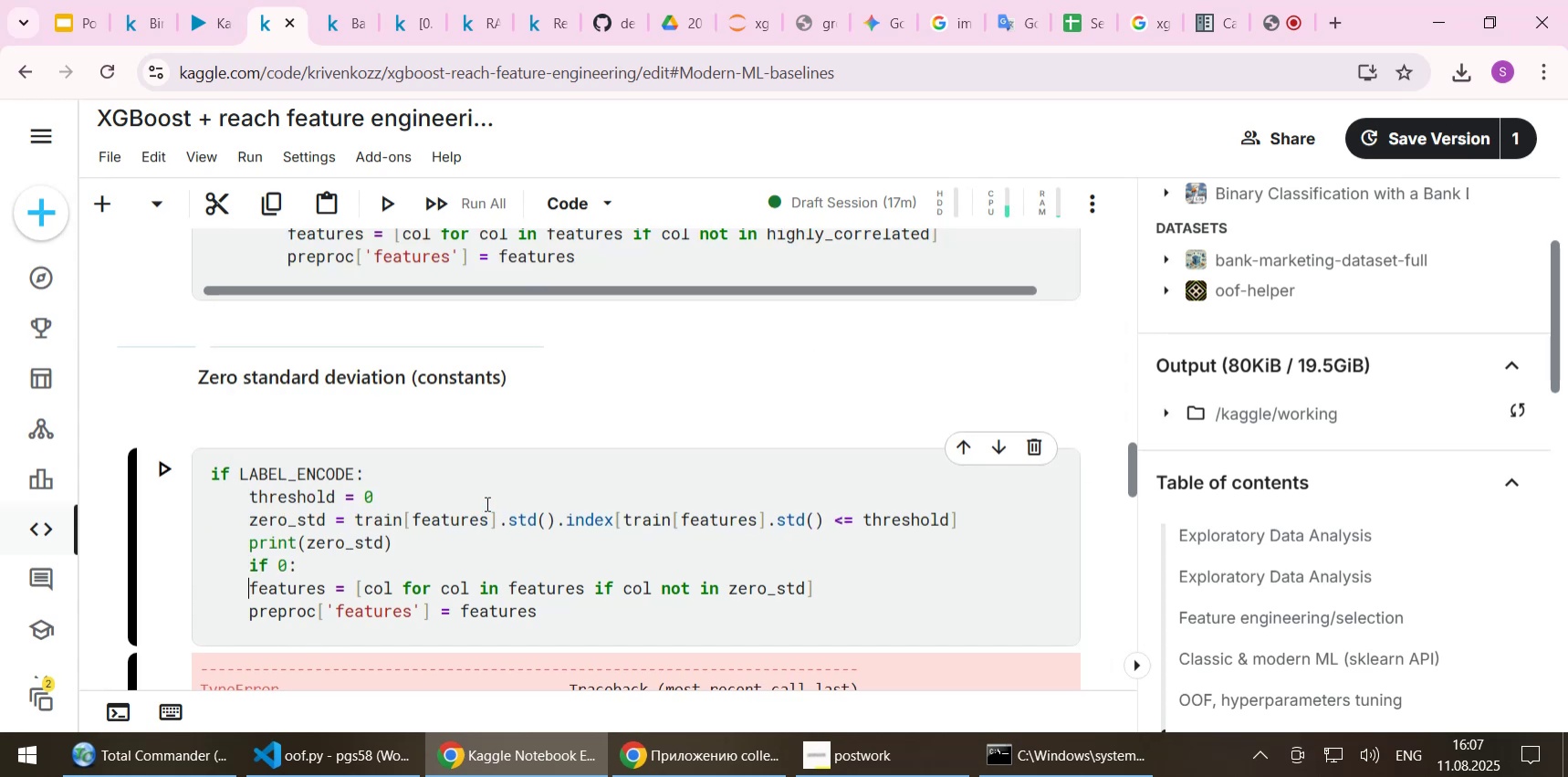 
key(Tab)
 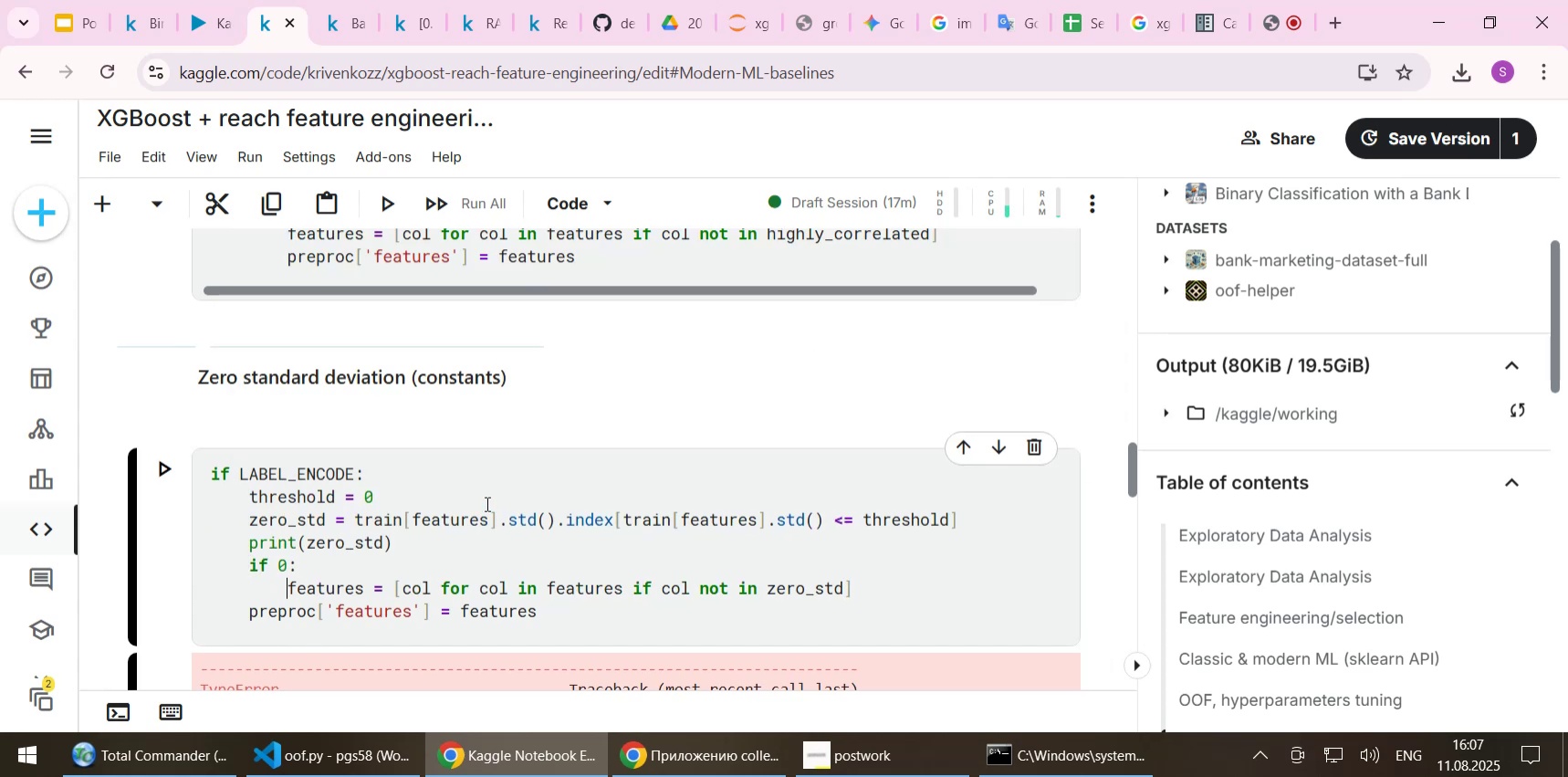 
key(ArrowDown)
 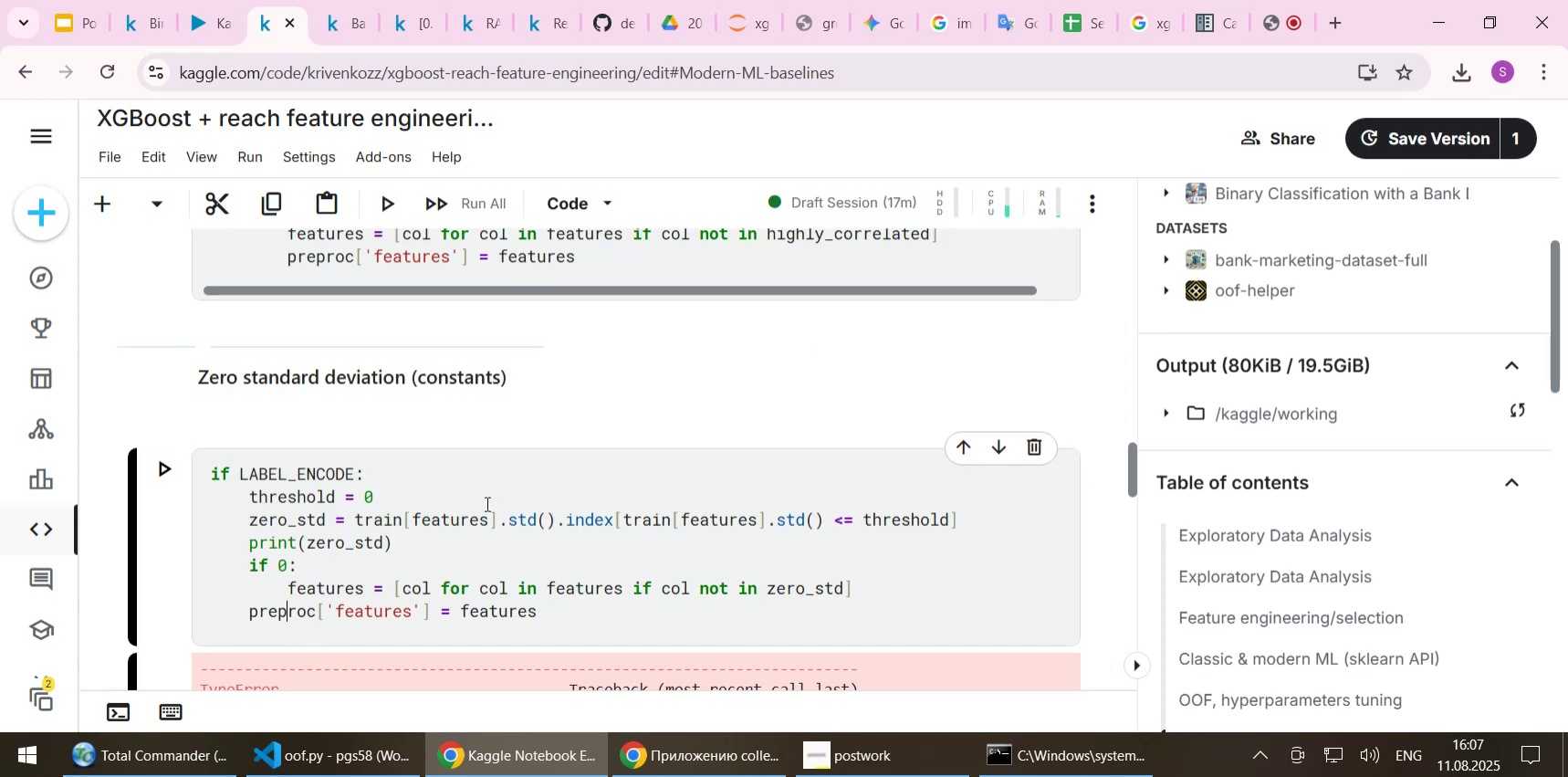 
key(Home)
 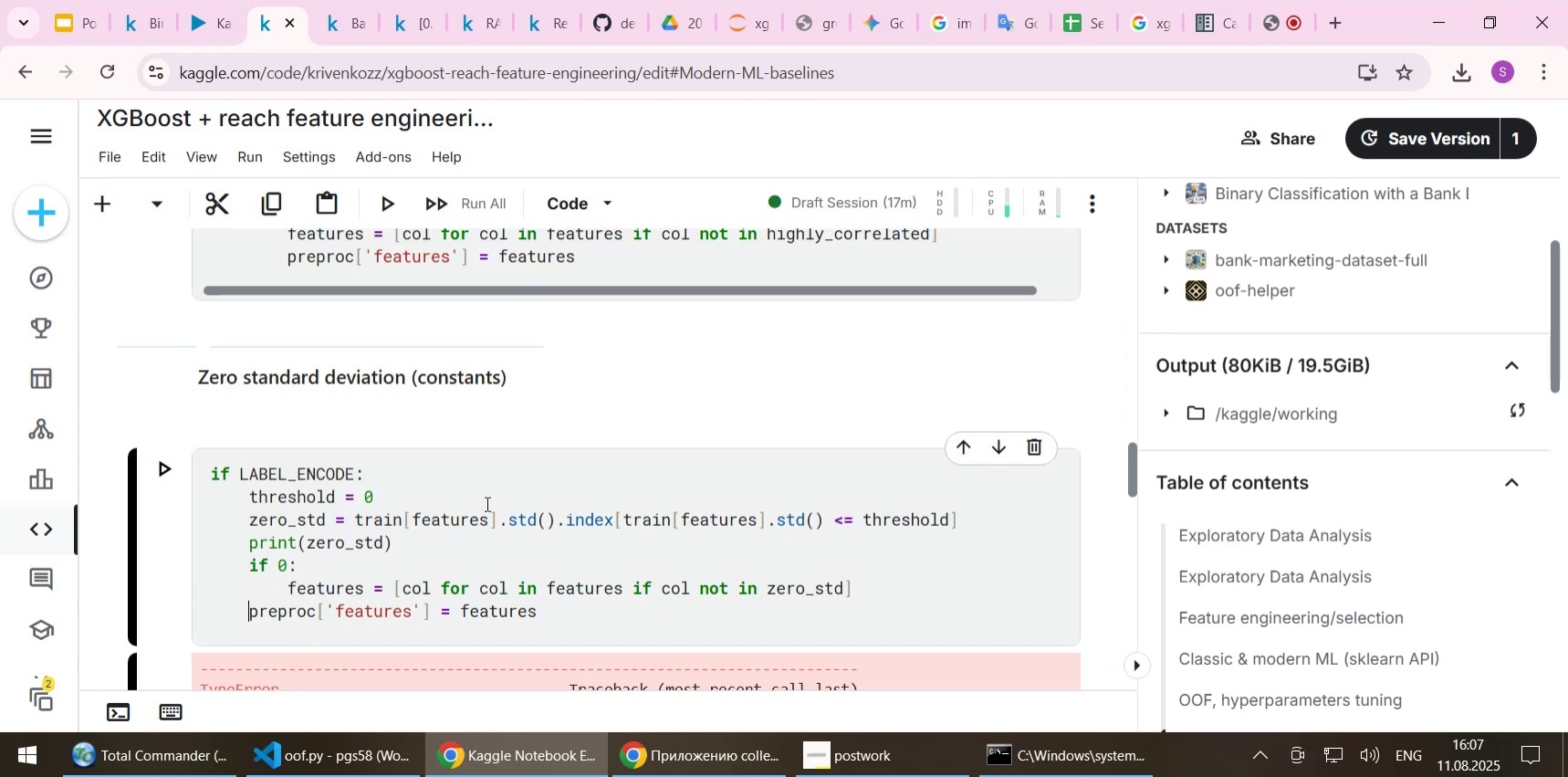 
key(Tab)
 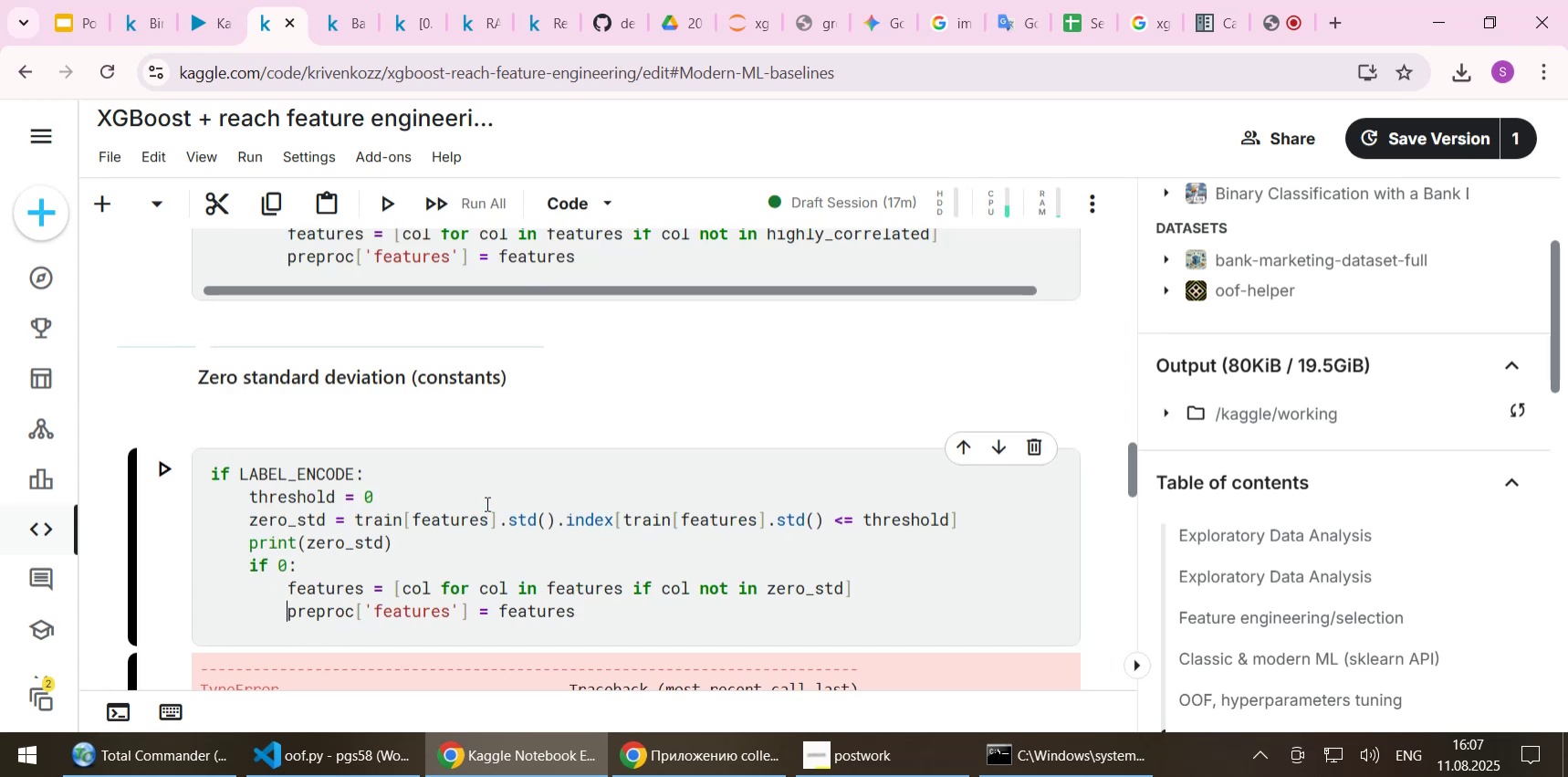 
key(Shift+ShiftLeft)
 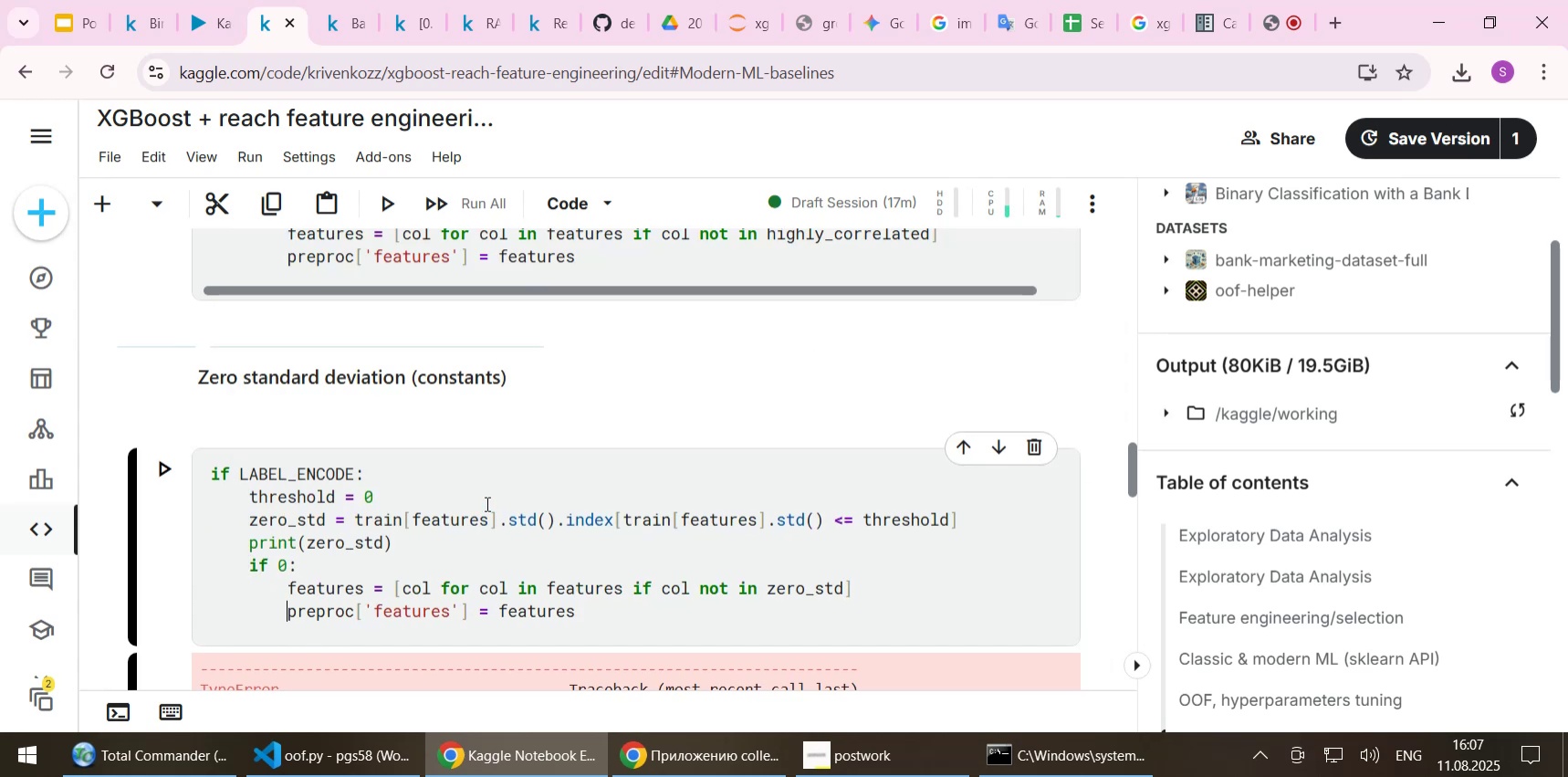 
key(Shift+Enter)
 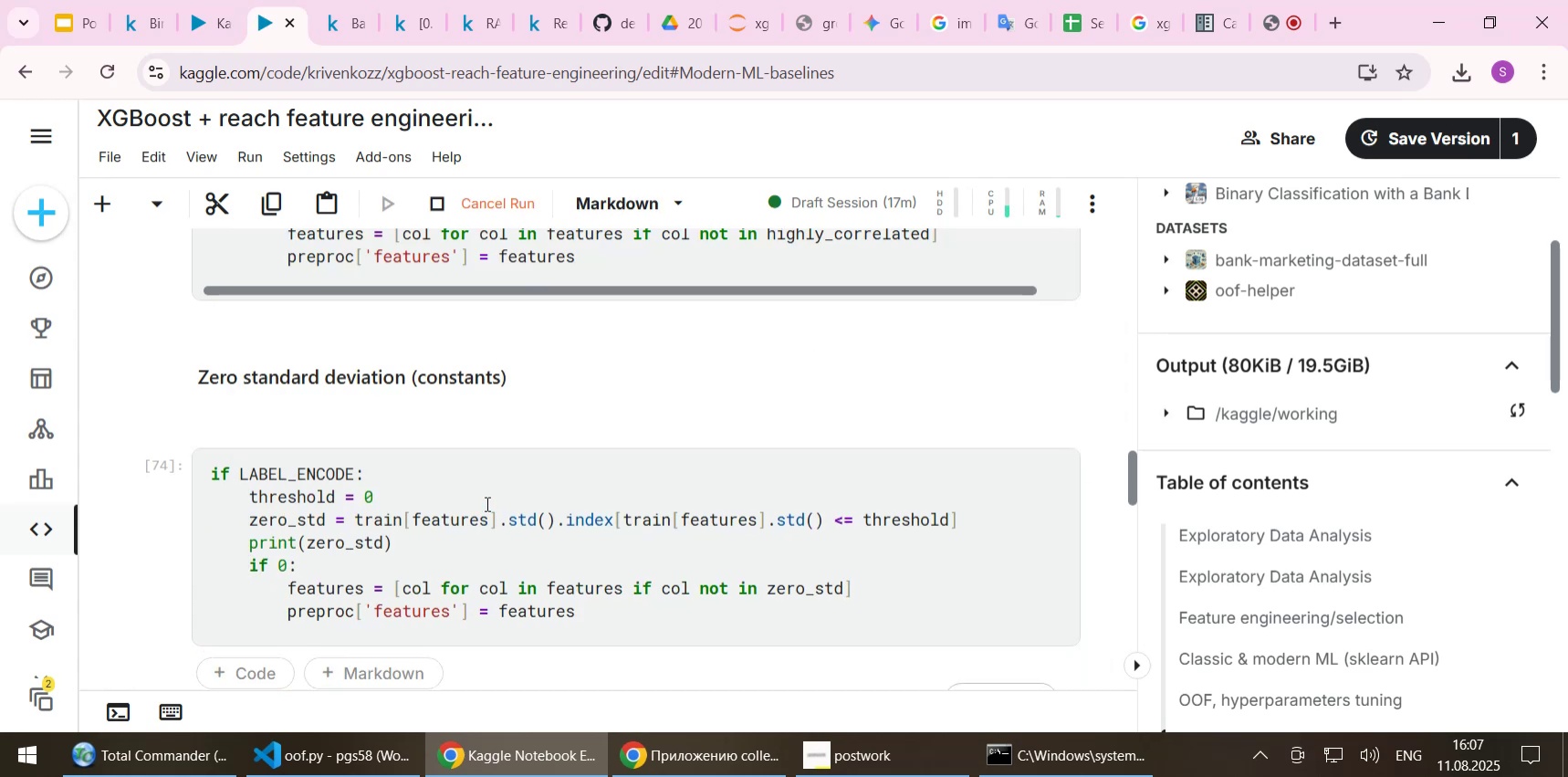 
scroll: coordinate [503, 499], scroll_direction: down, amount: 3.0
 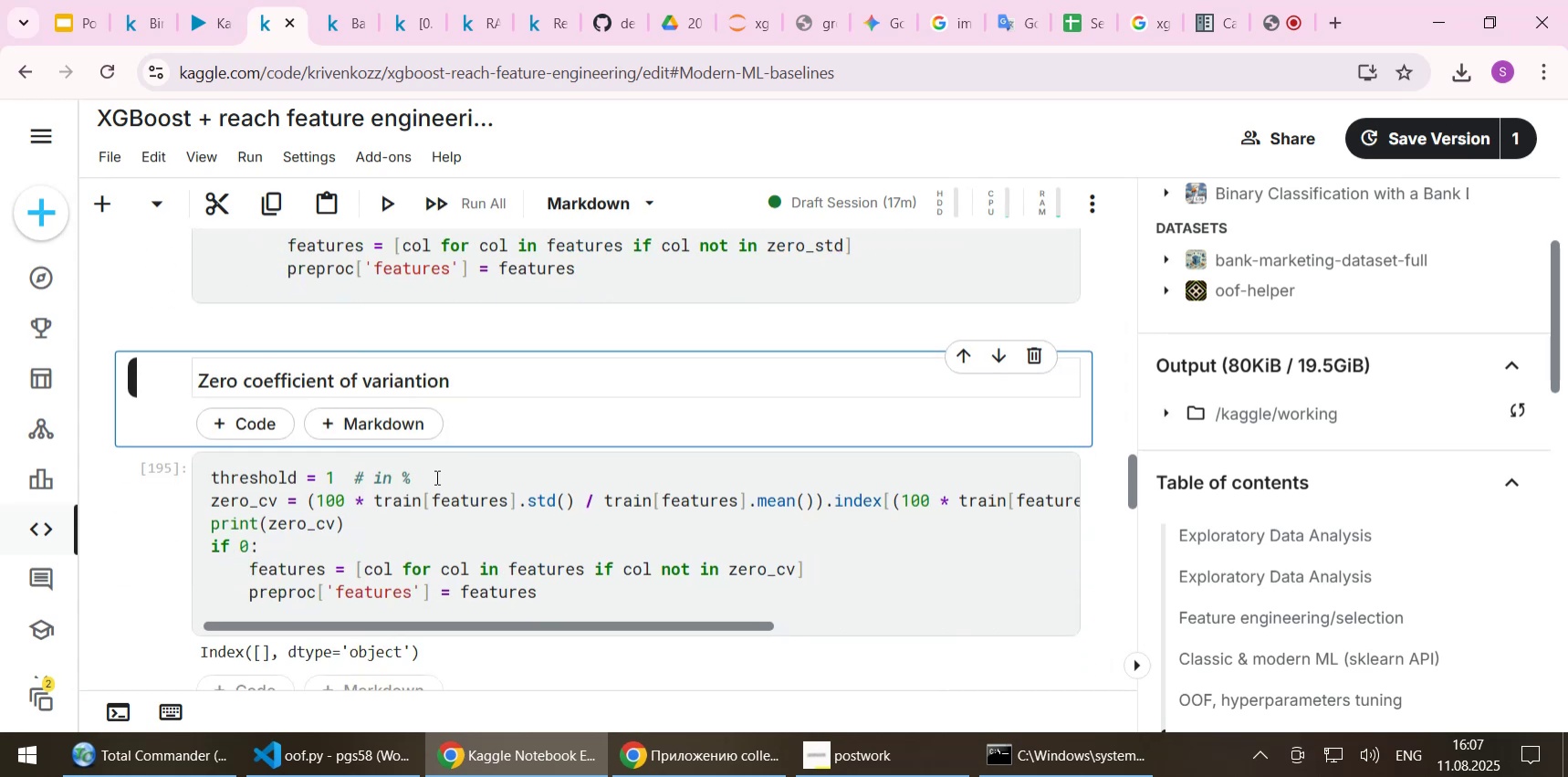 
key(Shift+Enter)
 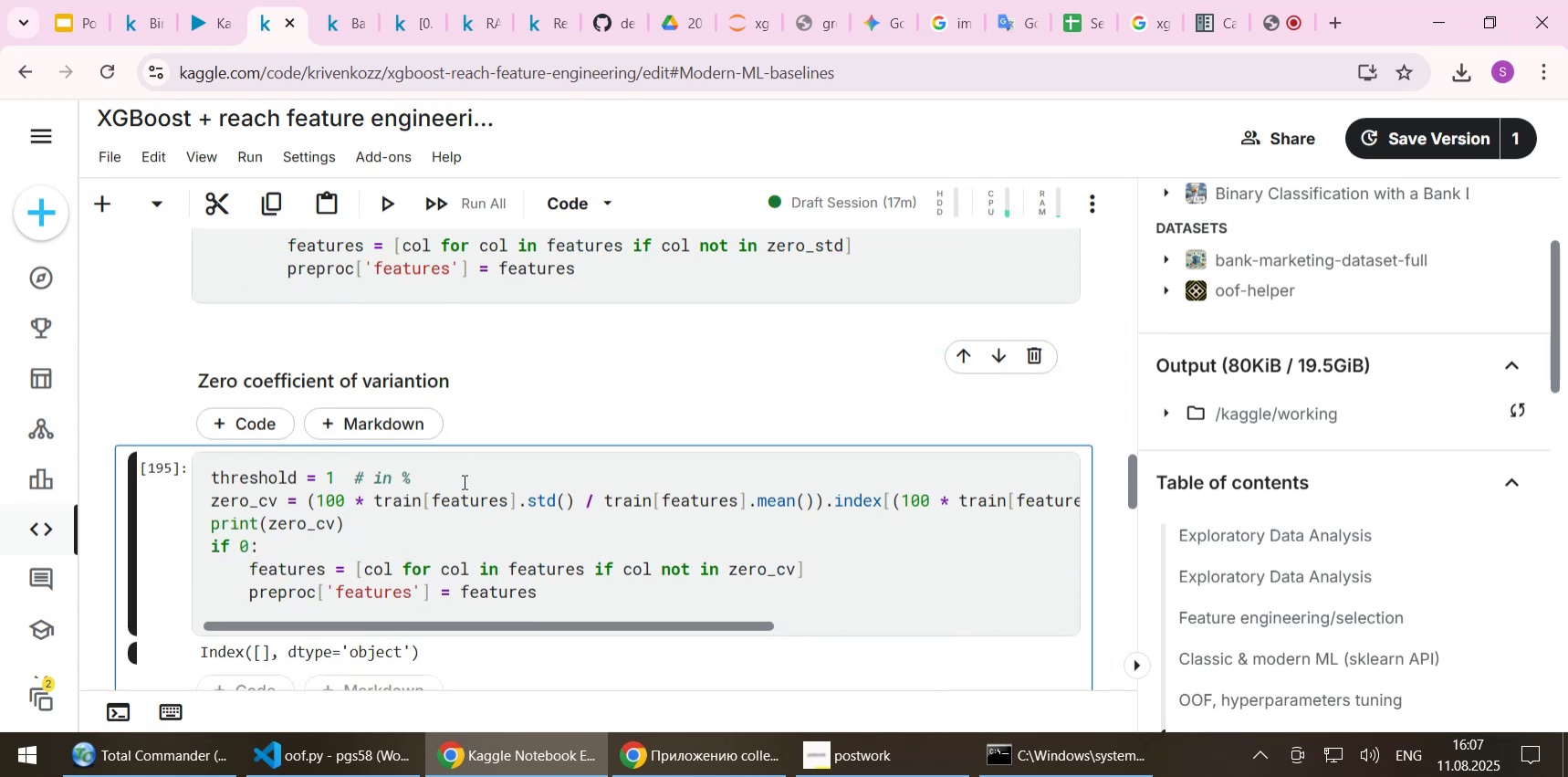 
key(Shift+Enter)
 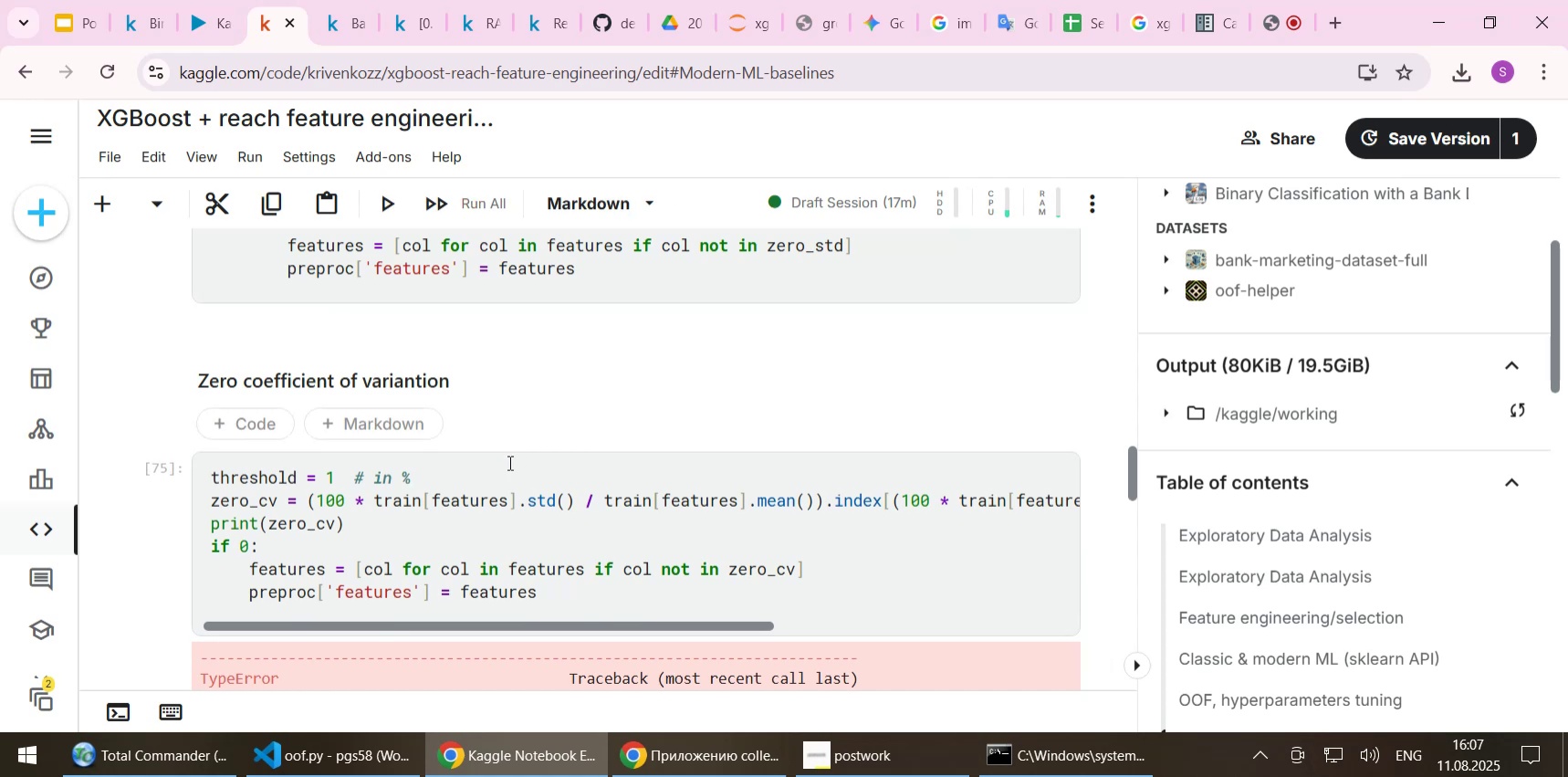 
left_click([506, 467])
 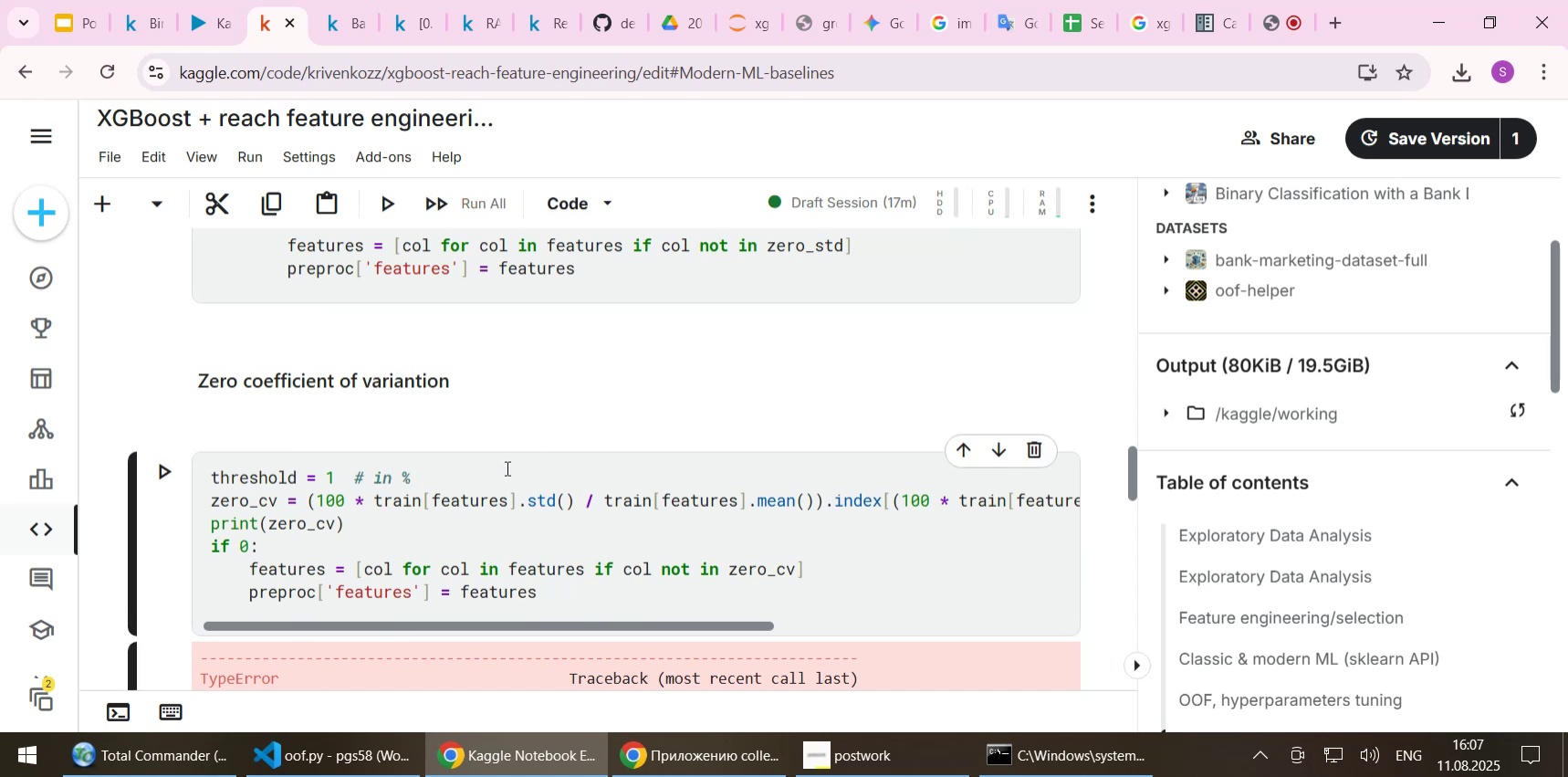 
key(Home)
 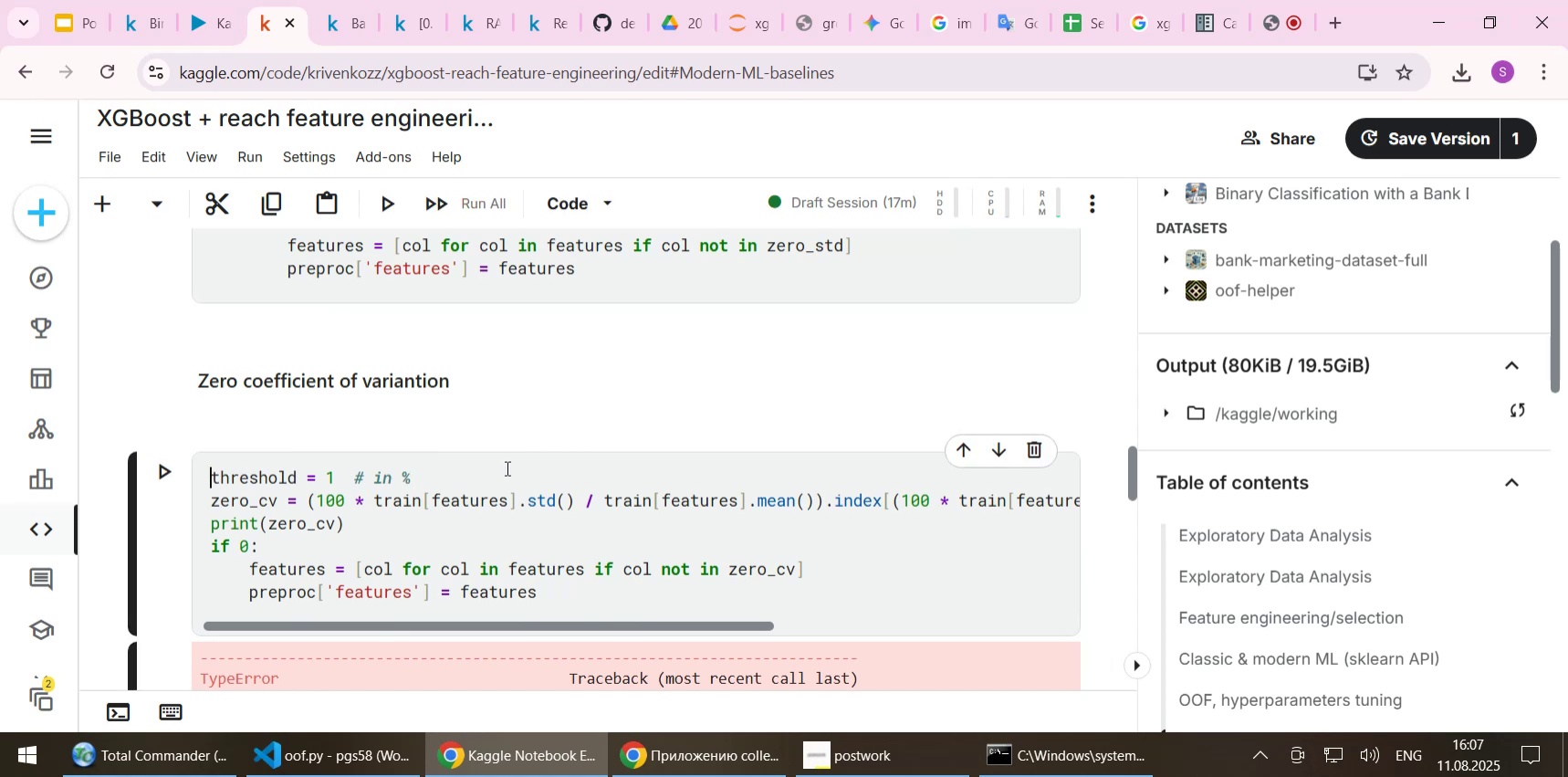 
key(Enter)
 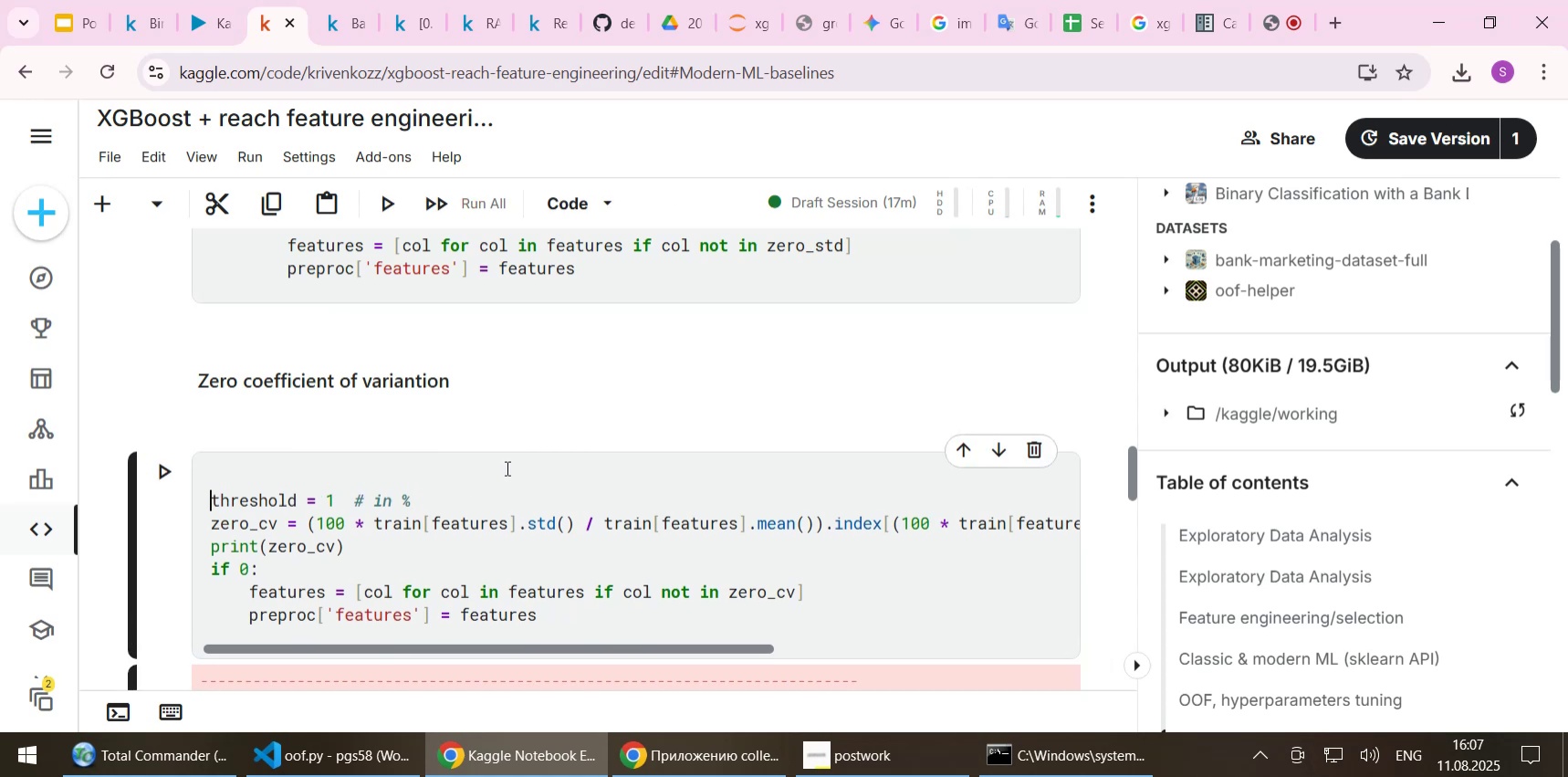 
key(ArrowUp)
 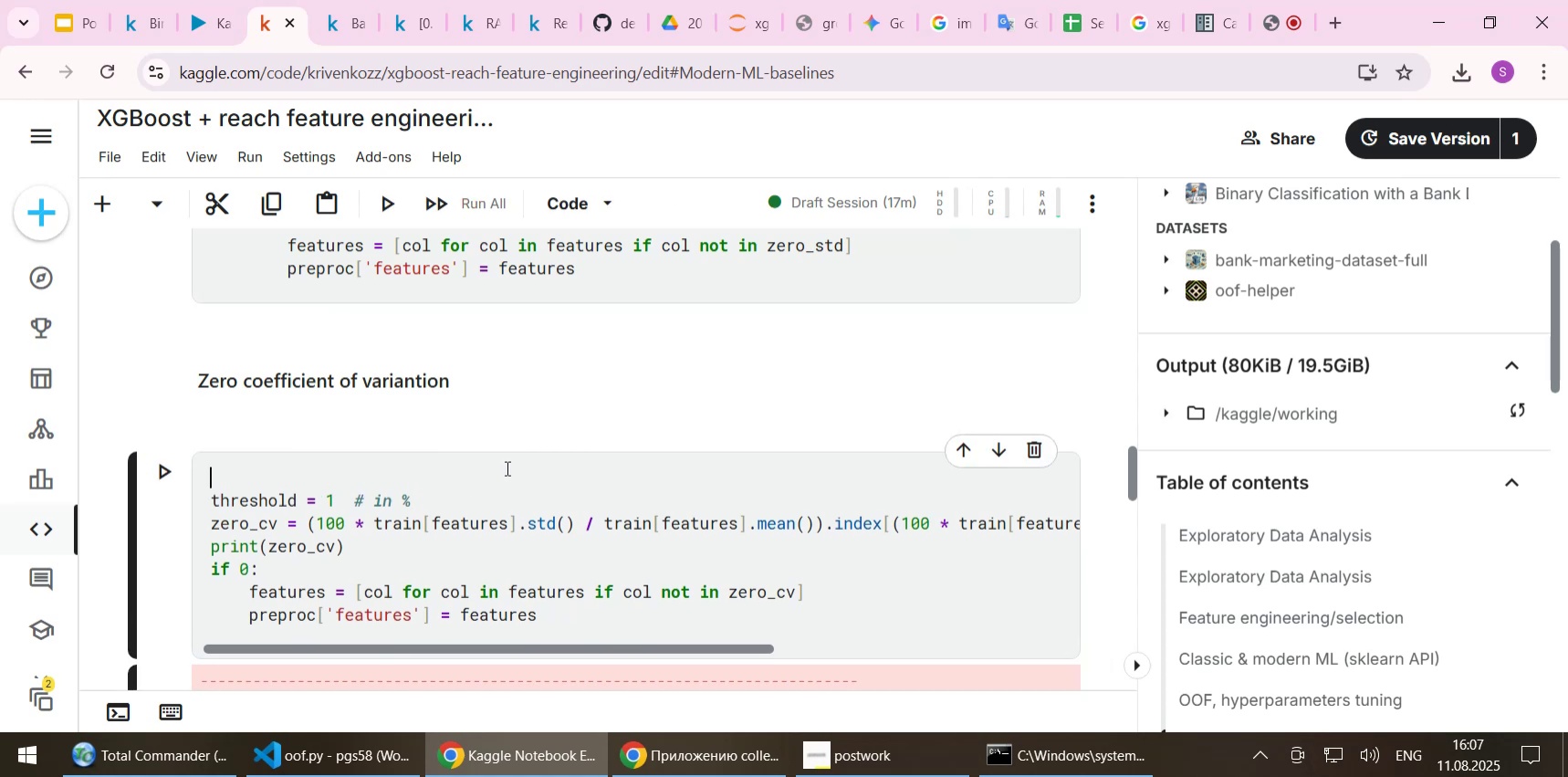 
key(Control+ControlLeft)
 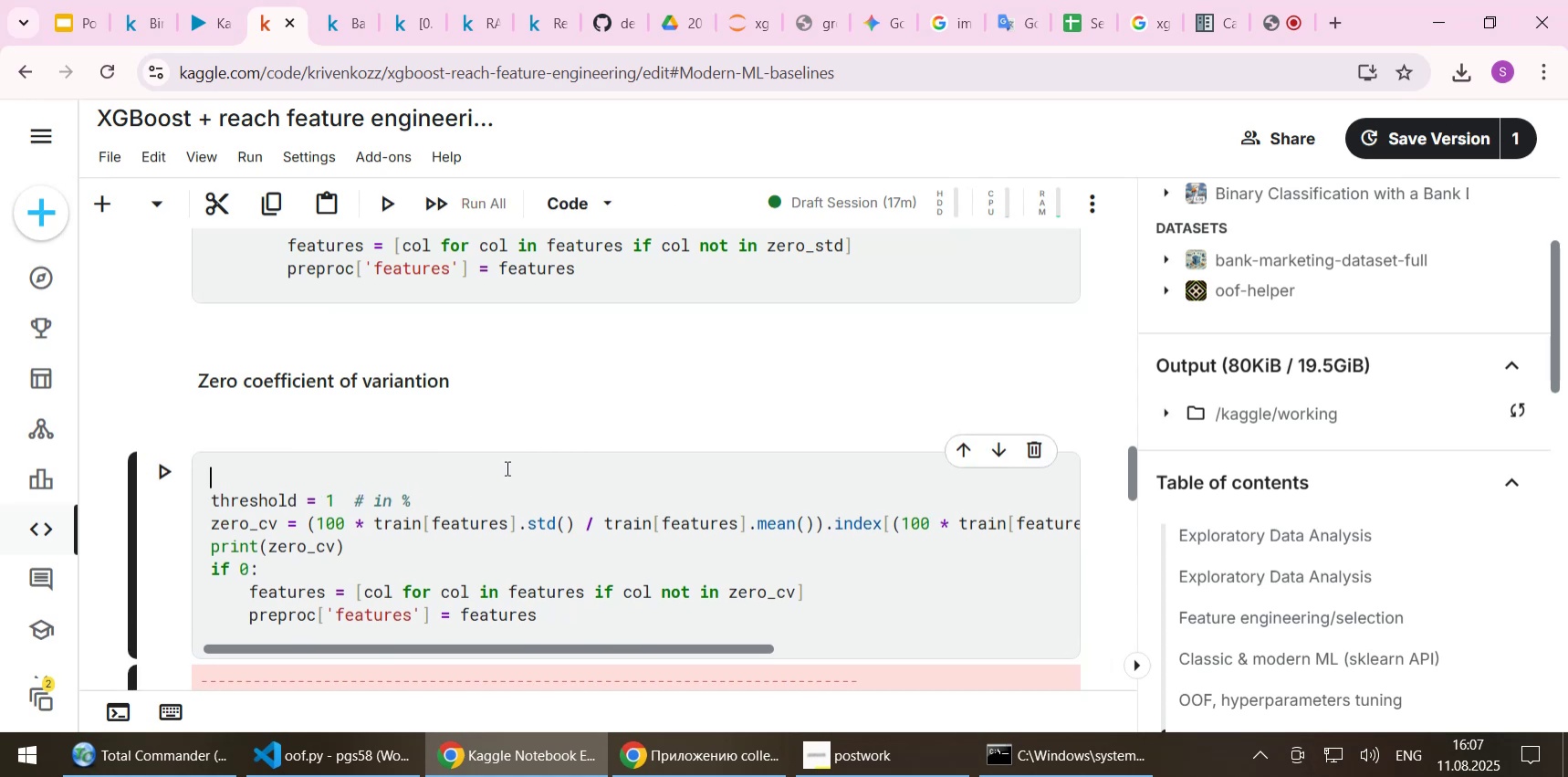 
key(Control+V)
 